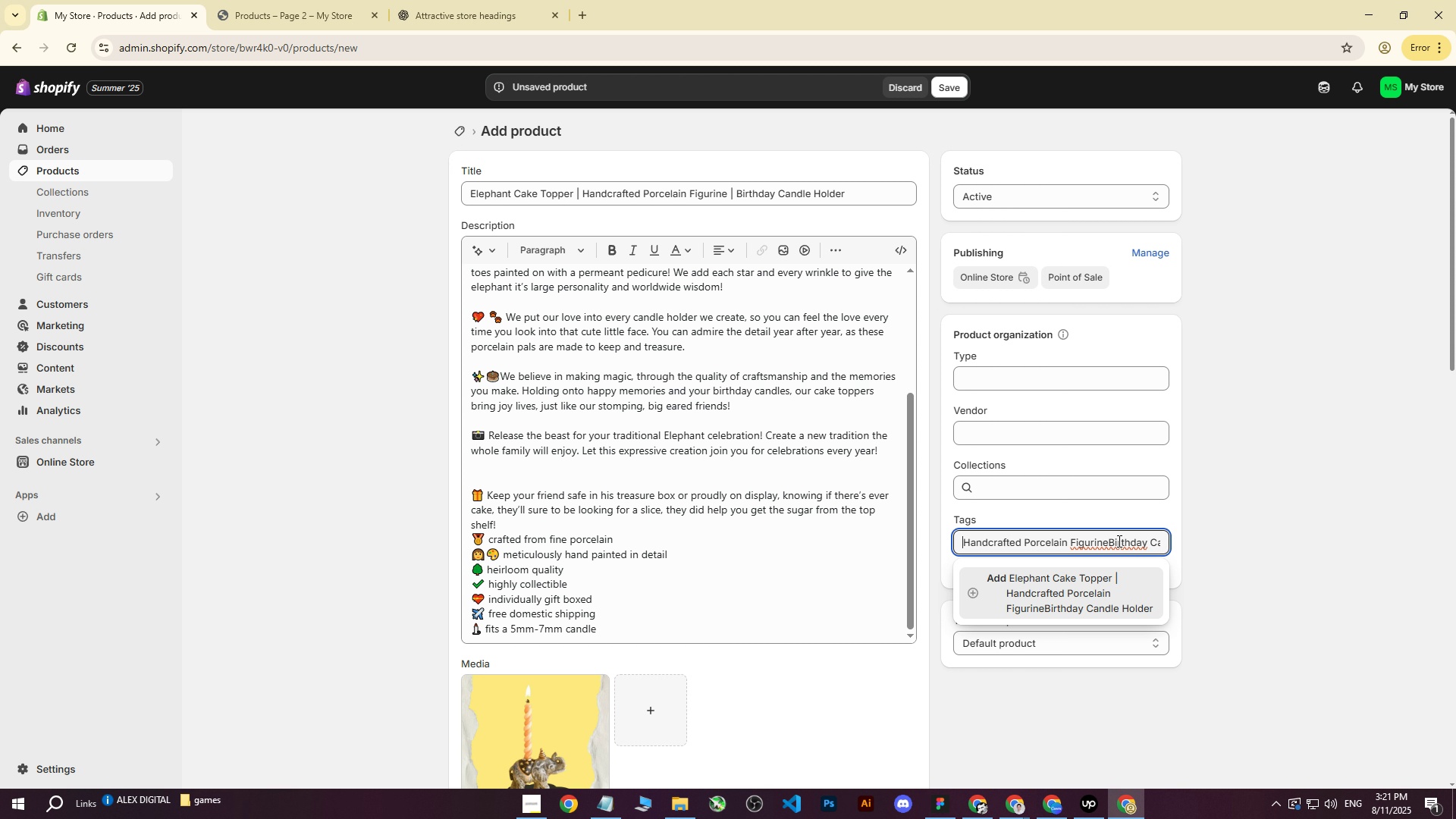 
key(ArrowLeft)
 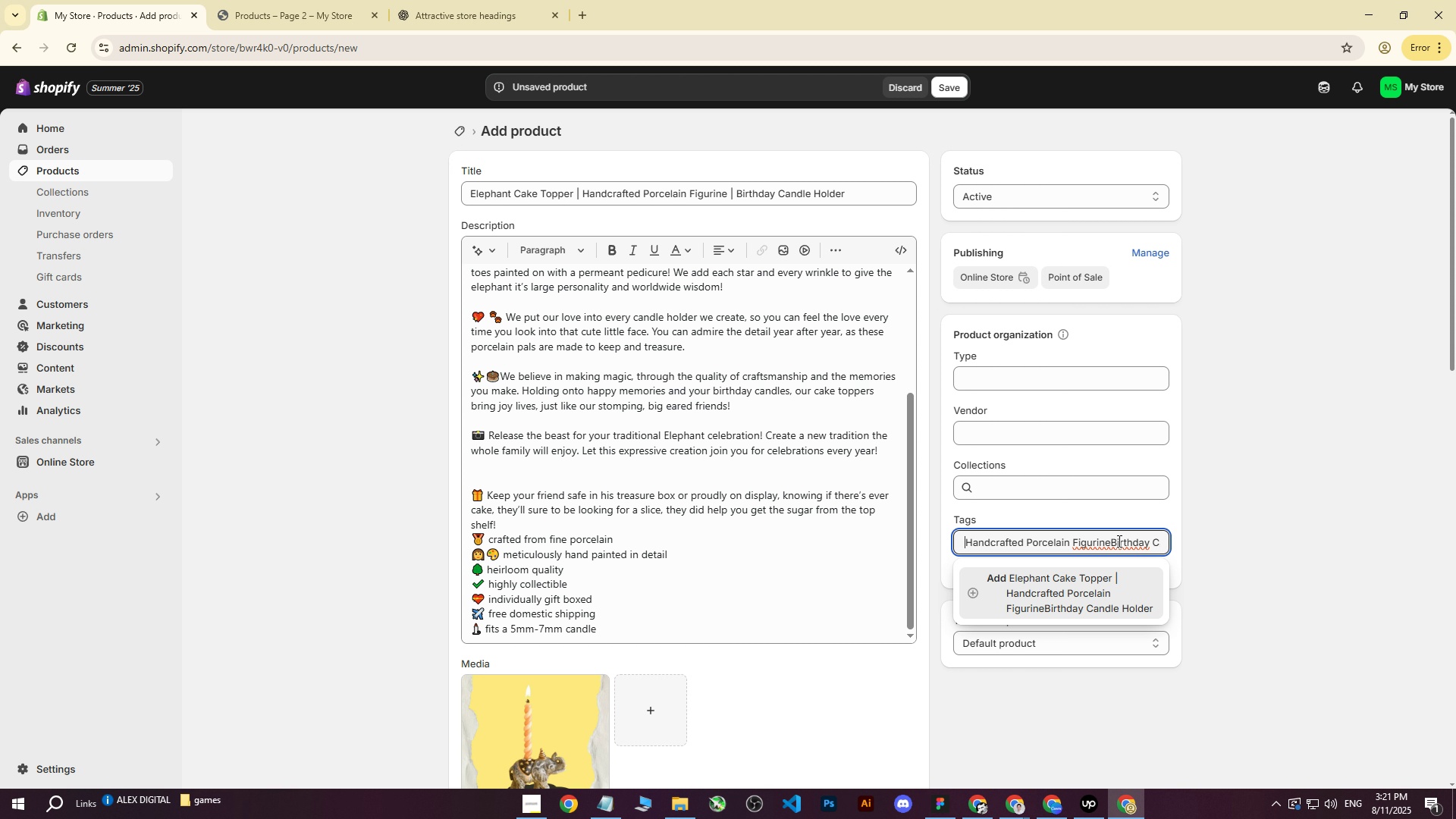 
key(ArrowRight)
 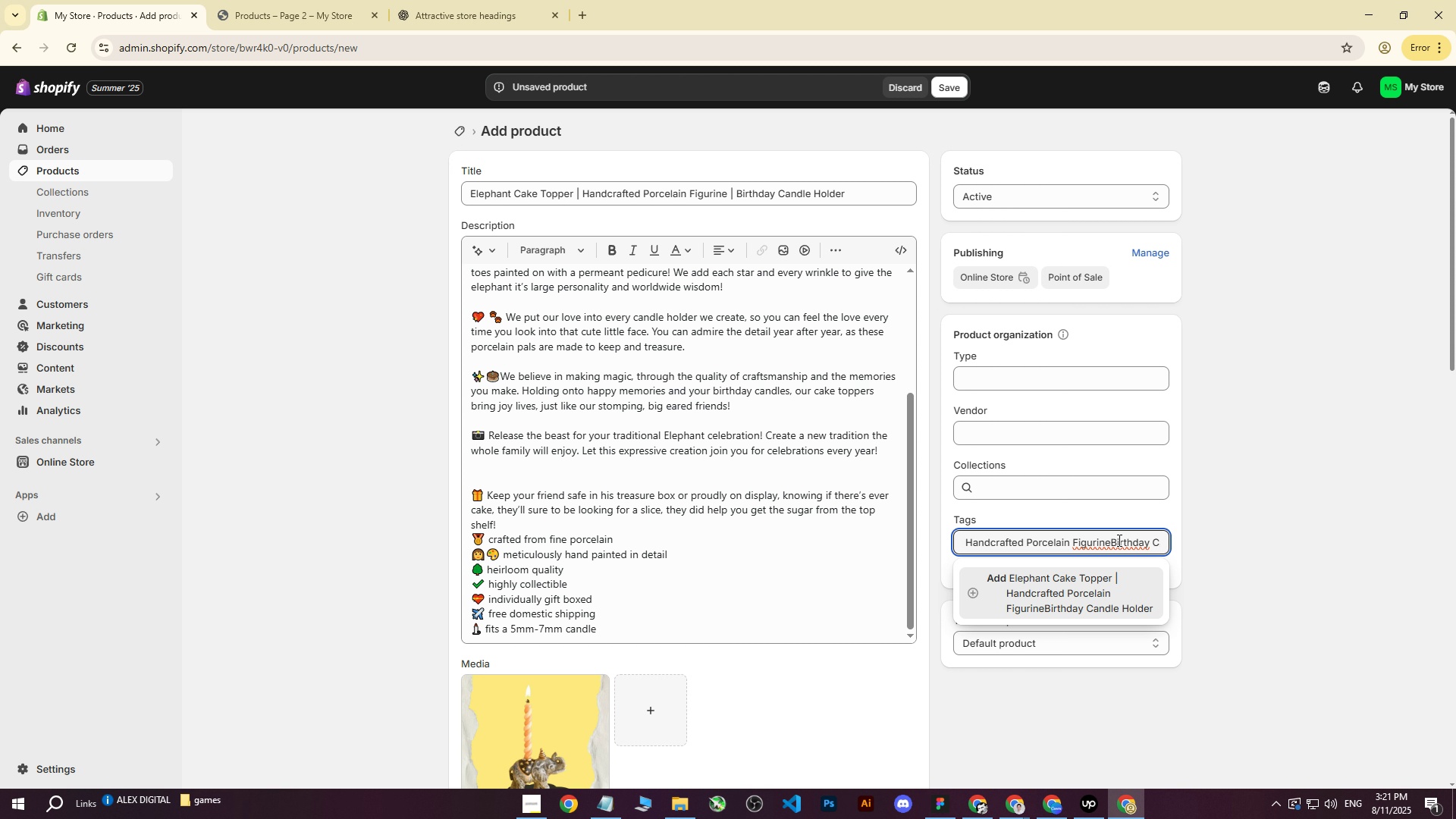 
key(Backspace)
 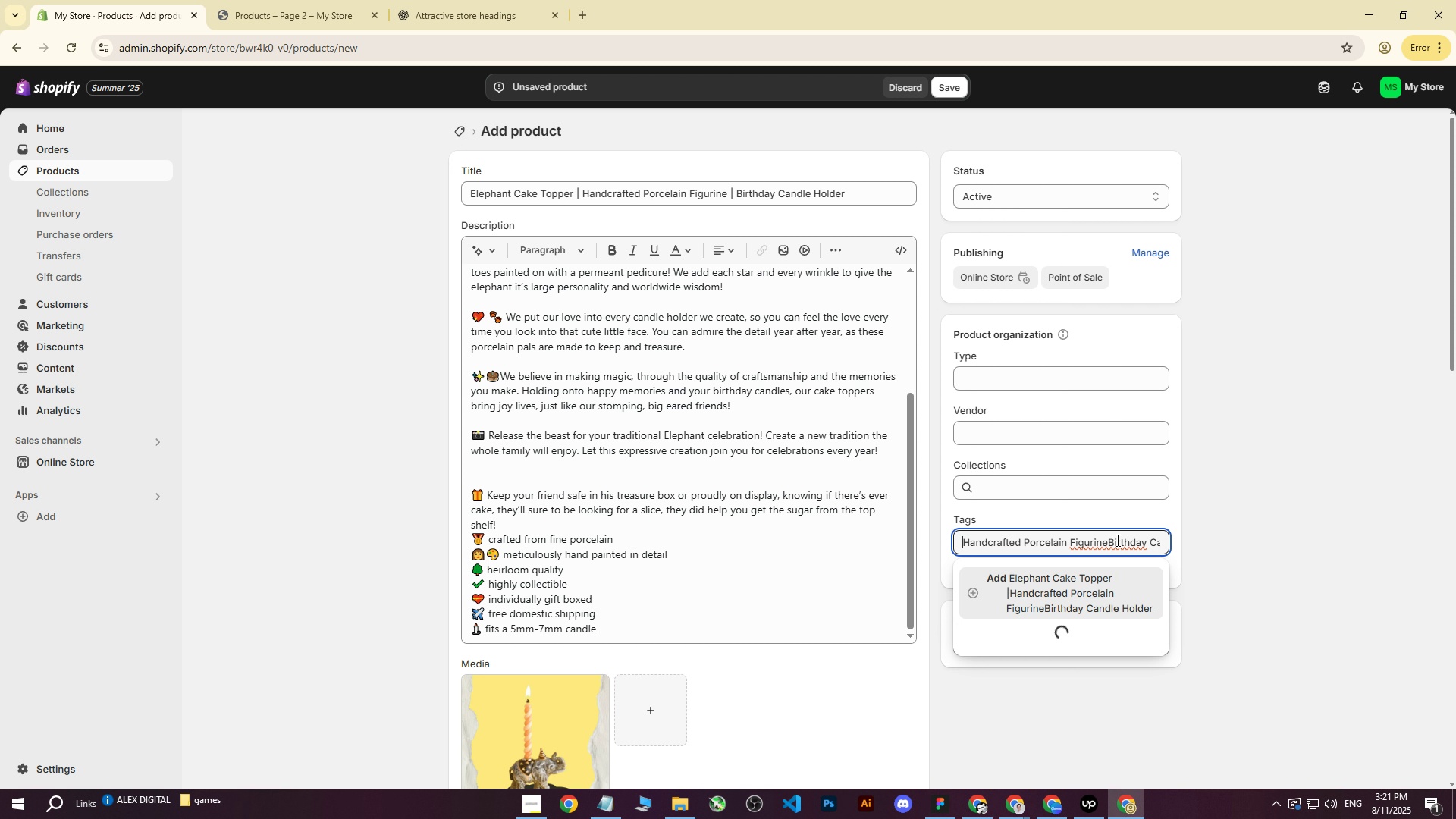 
key(ArrowLeft)
 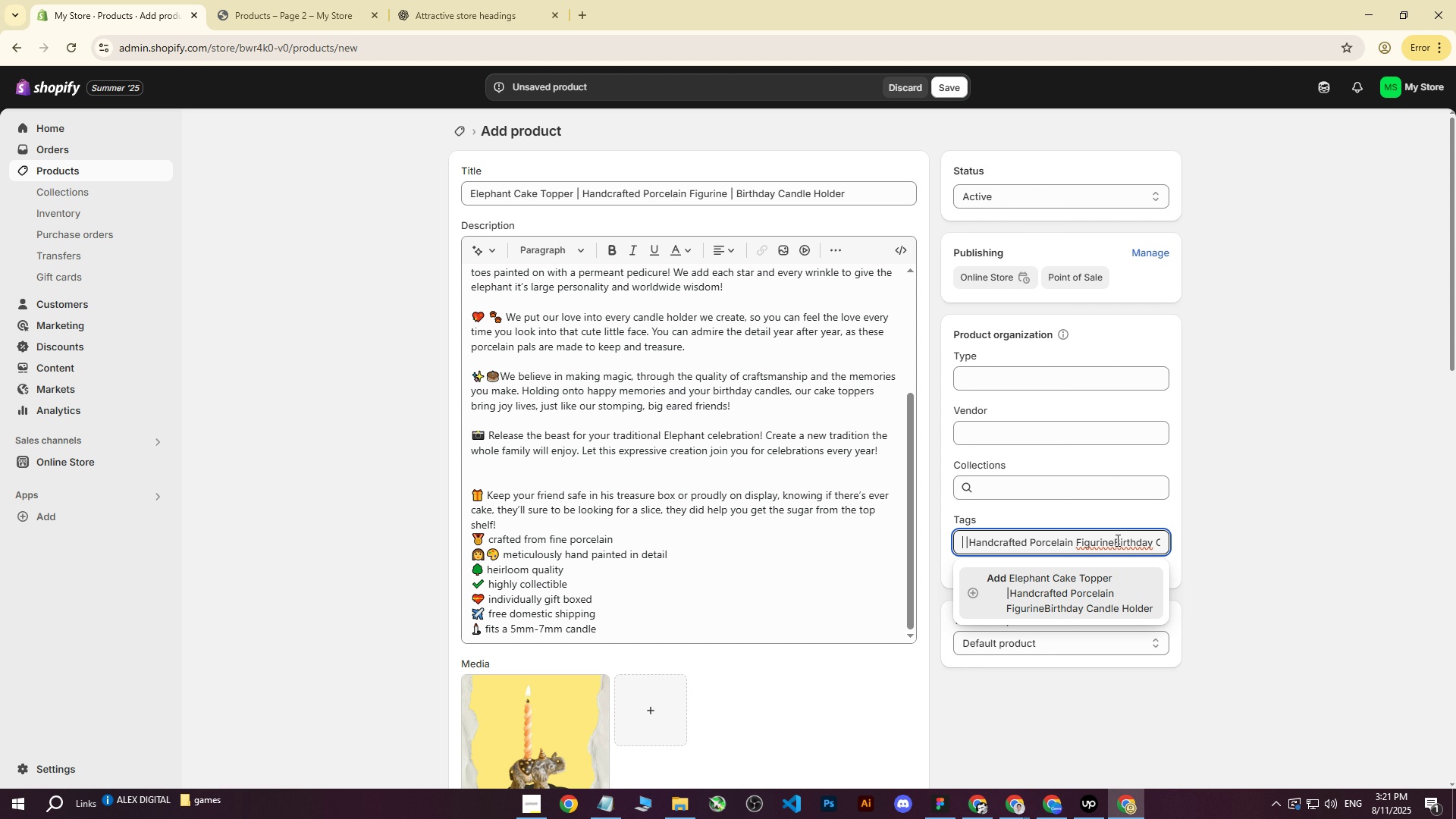 
key(ArrowLeft)
 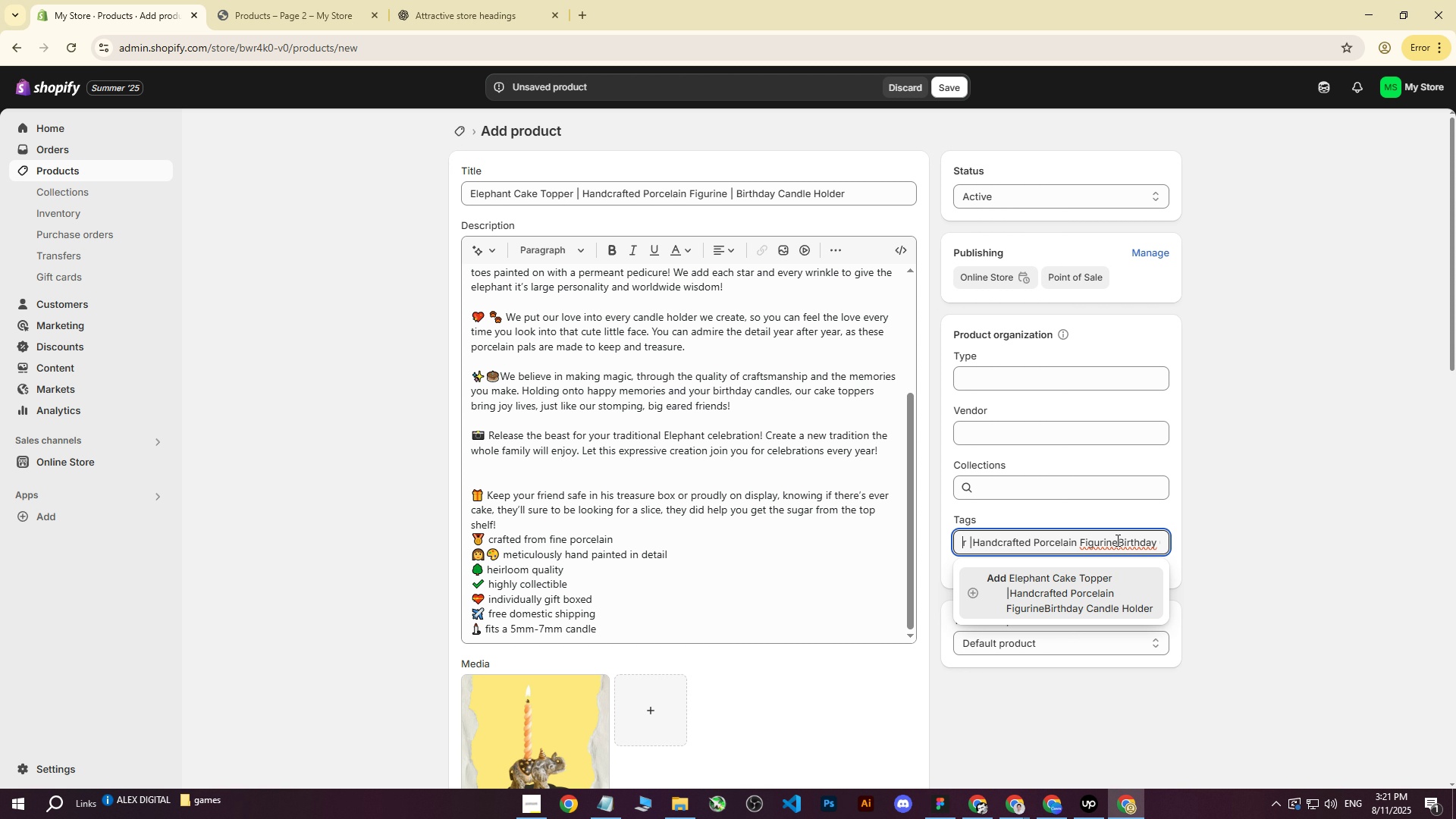 
key(ArrowLeft)
 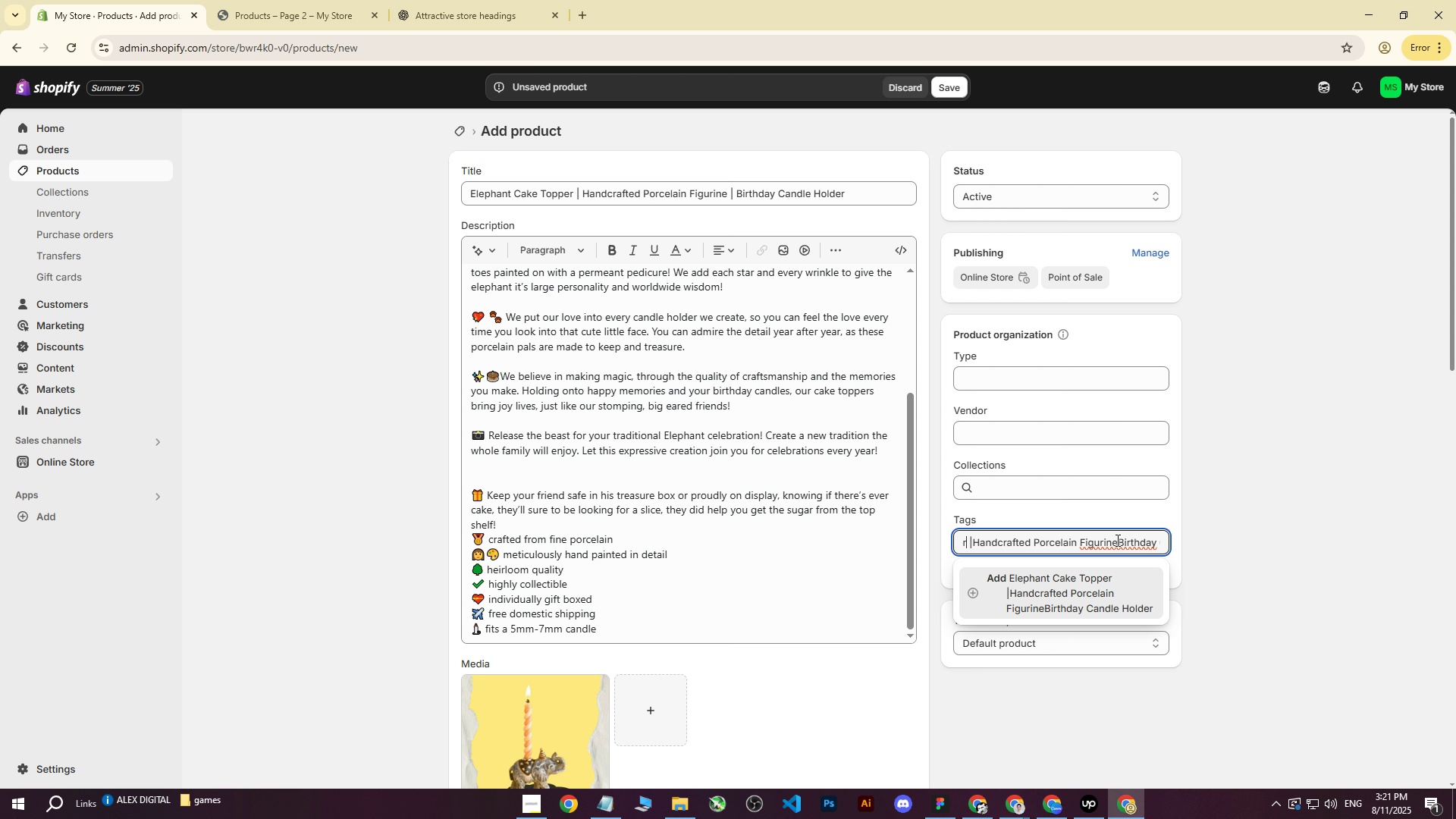 
key(ArrowRight)
 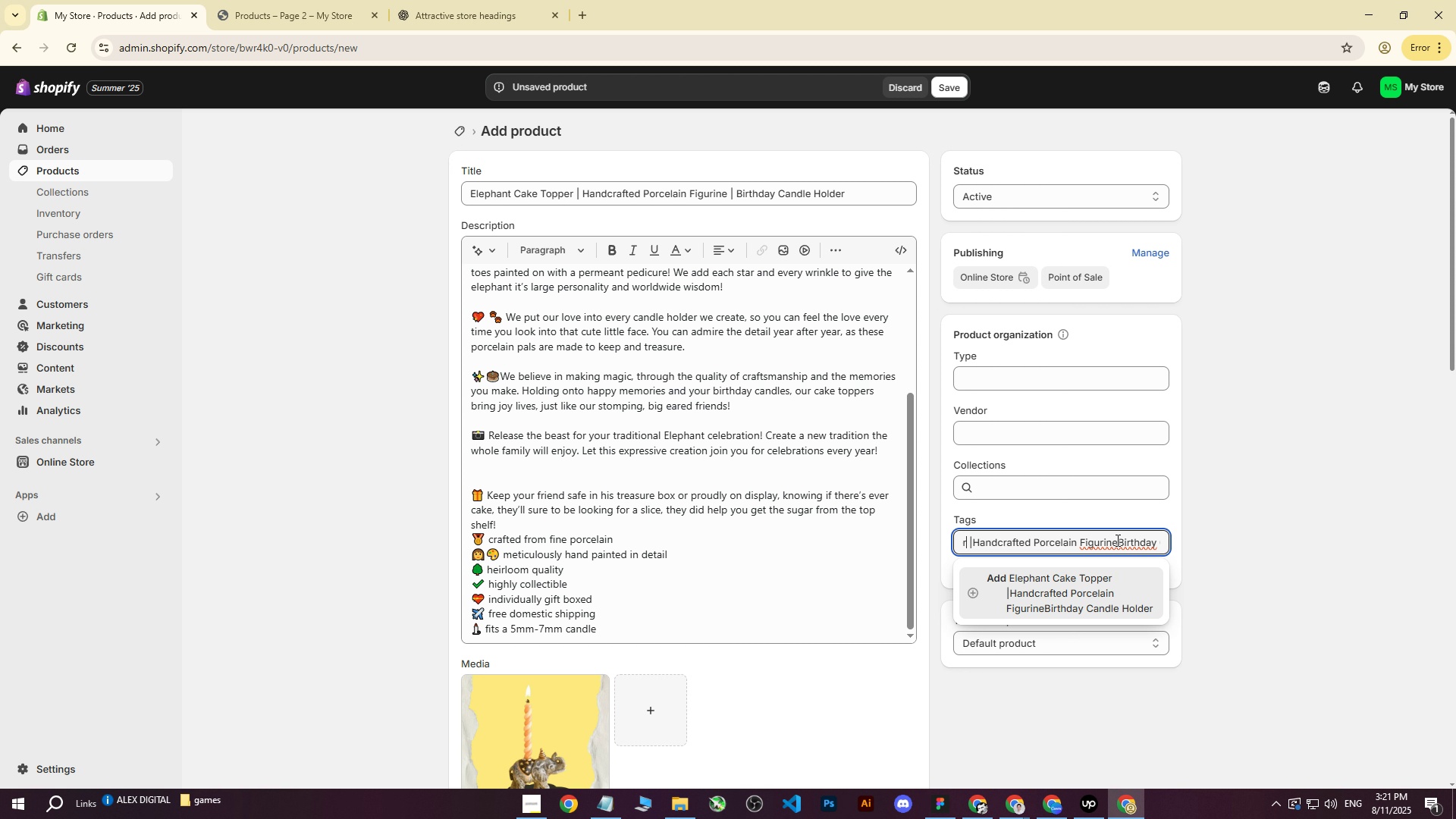 
key(ArrowRight)
 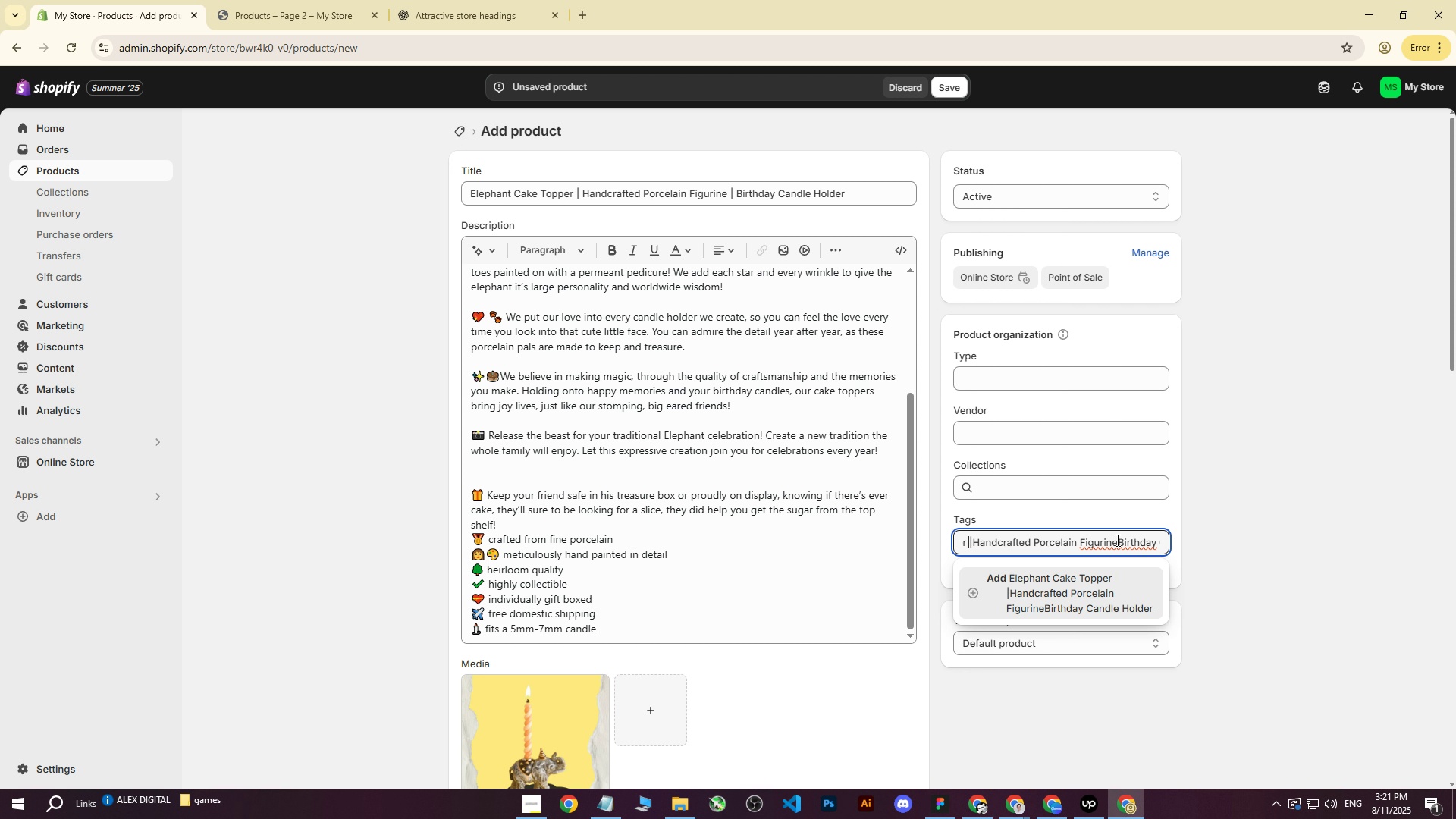 
key(ArrowRight)
 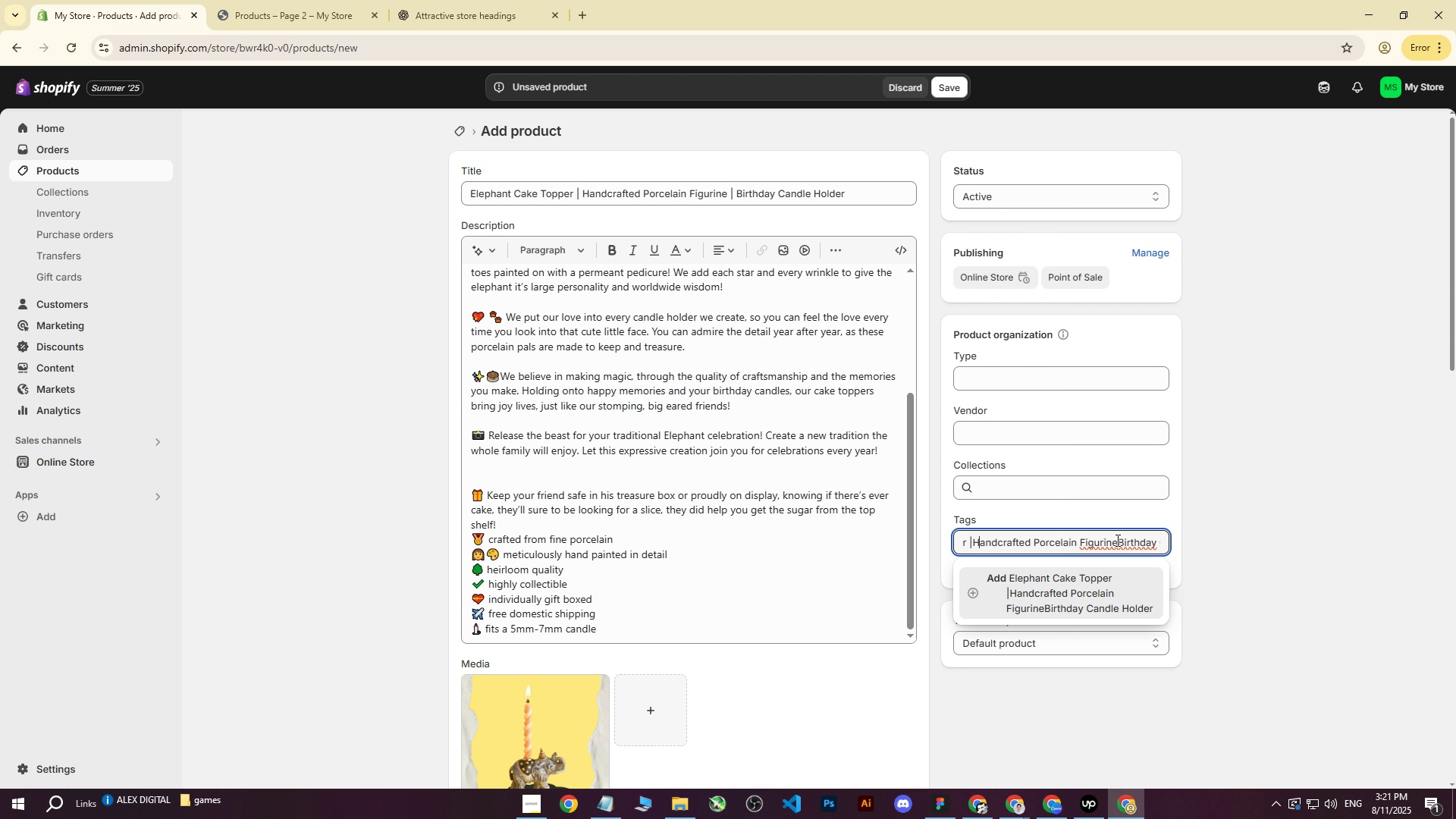 
key(ArrowRight)
 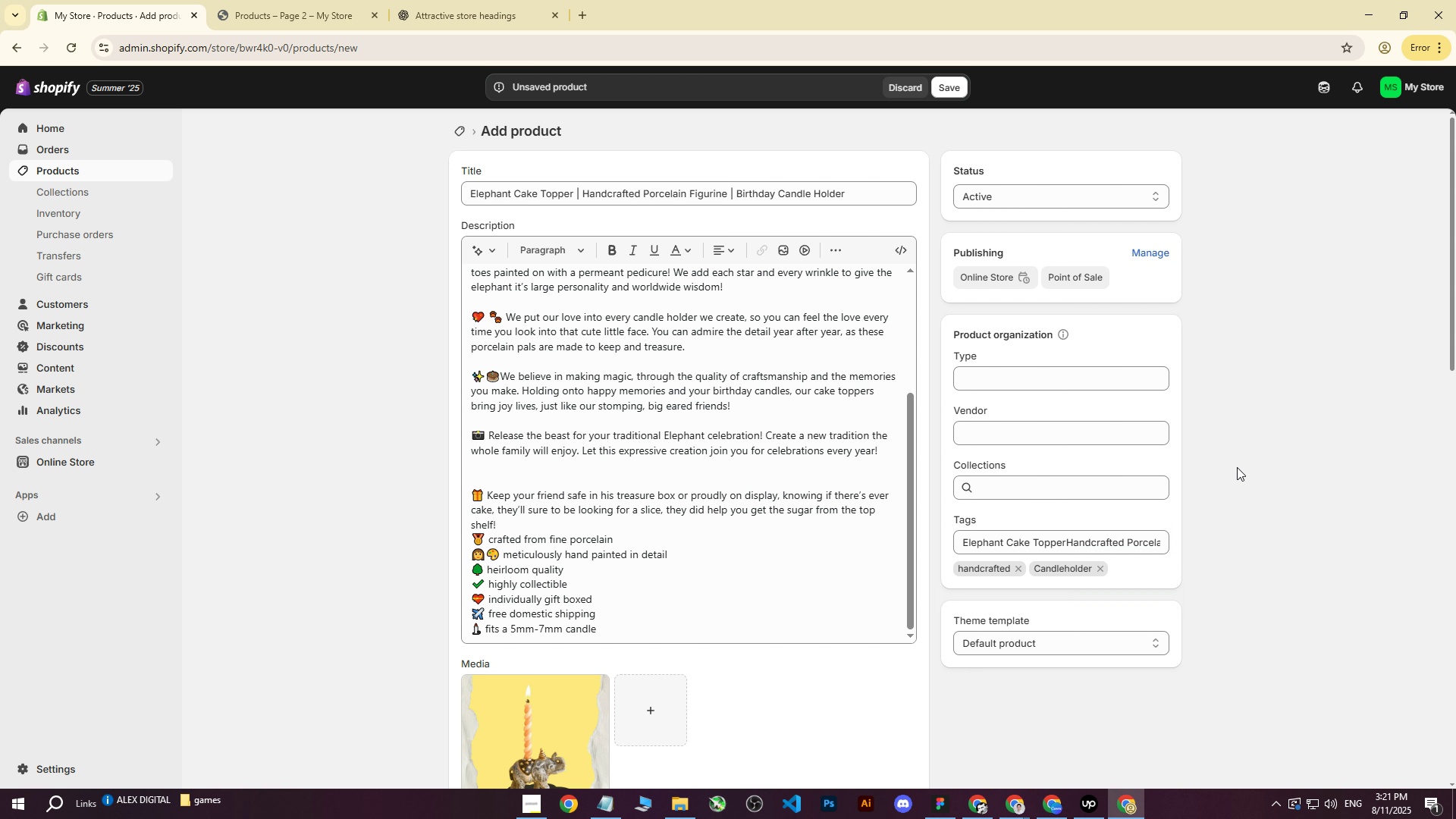 
key(ArrowLeft)
 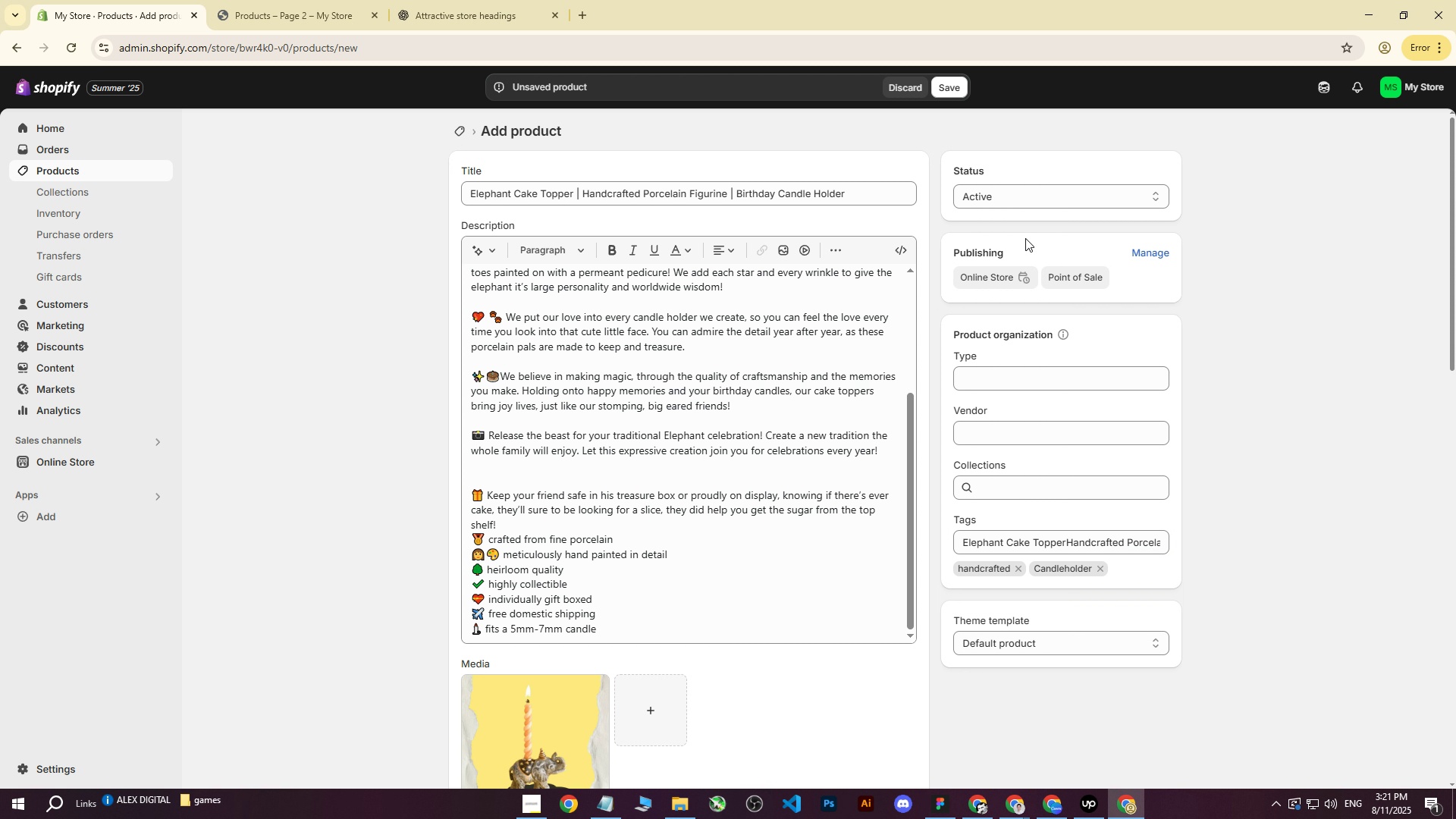 
key(Backspace)
 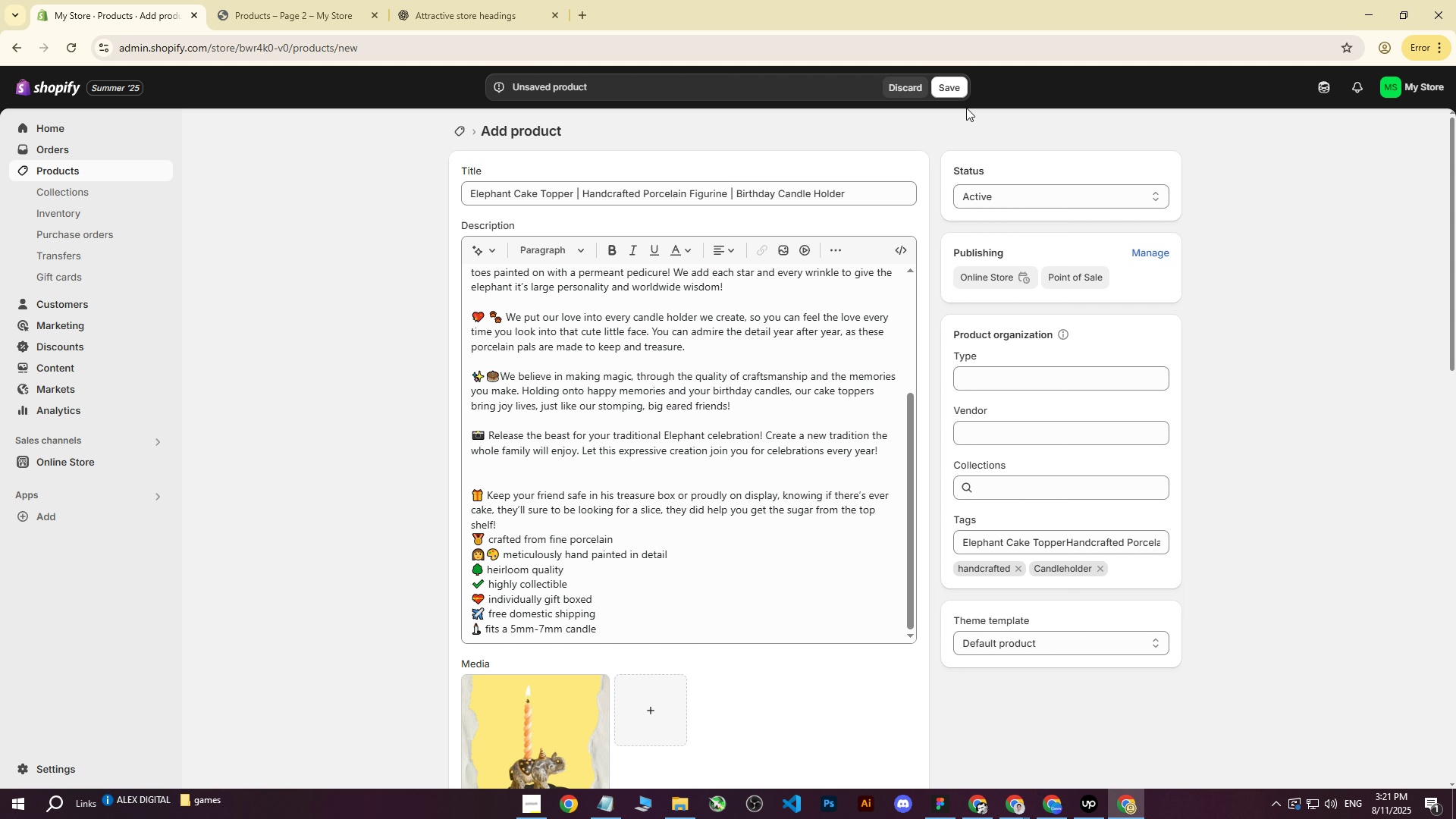 
key(Backspace)
 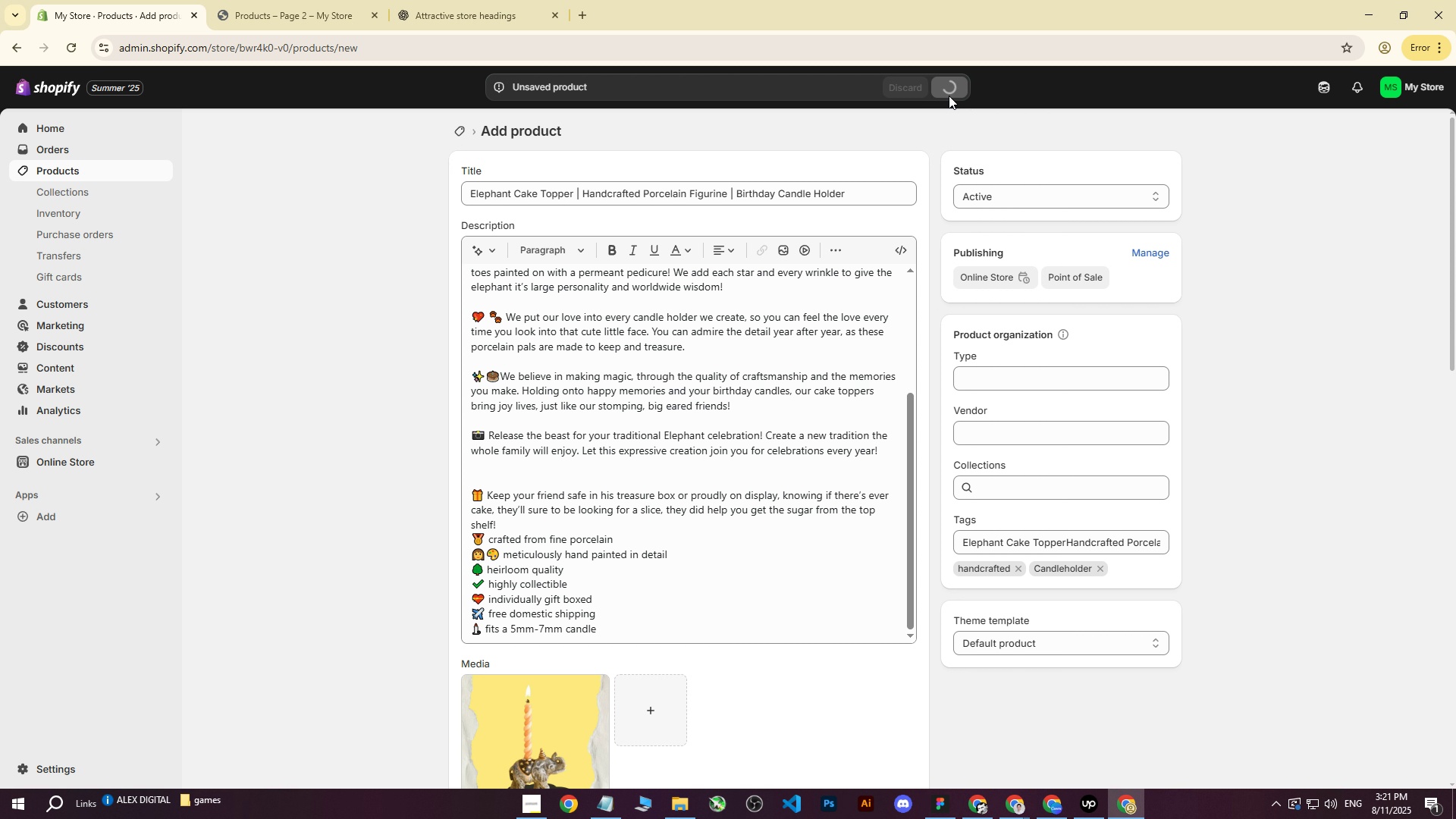 
left_click([949, 96])
 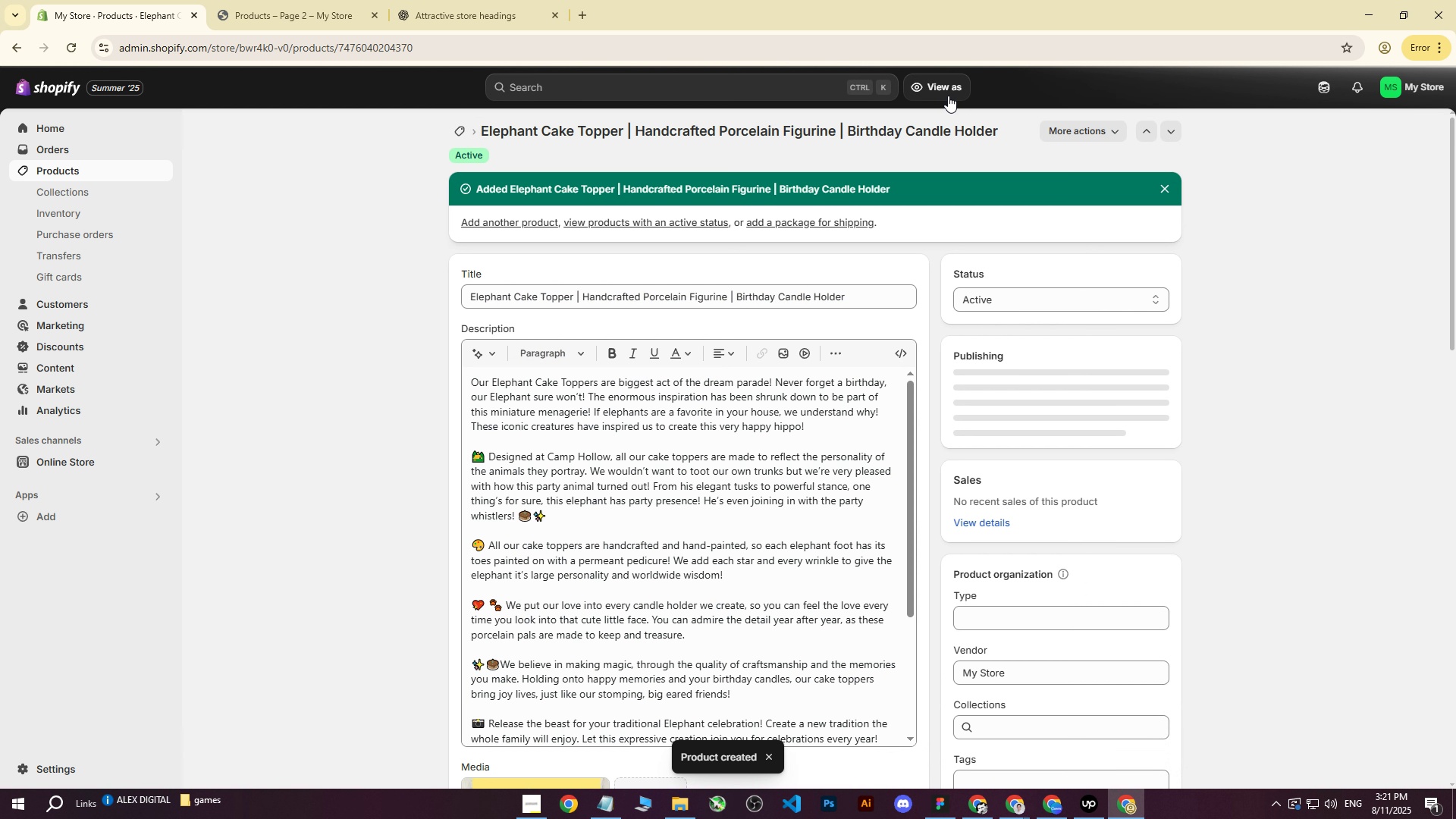 
scroll: coordinate [1138, 648], scroll_direction: down, amount: 14.0
 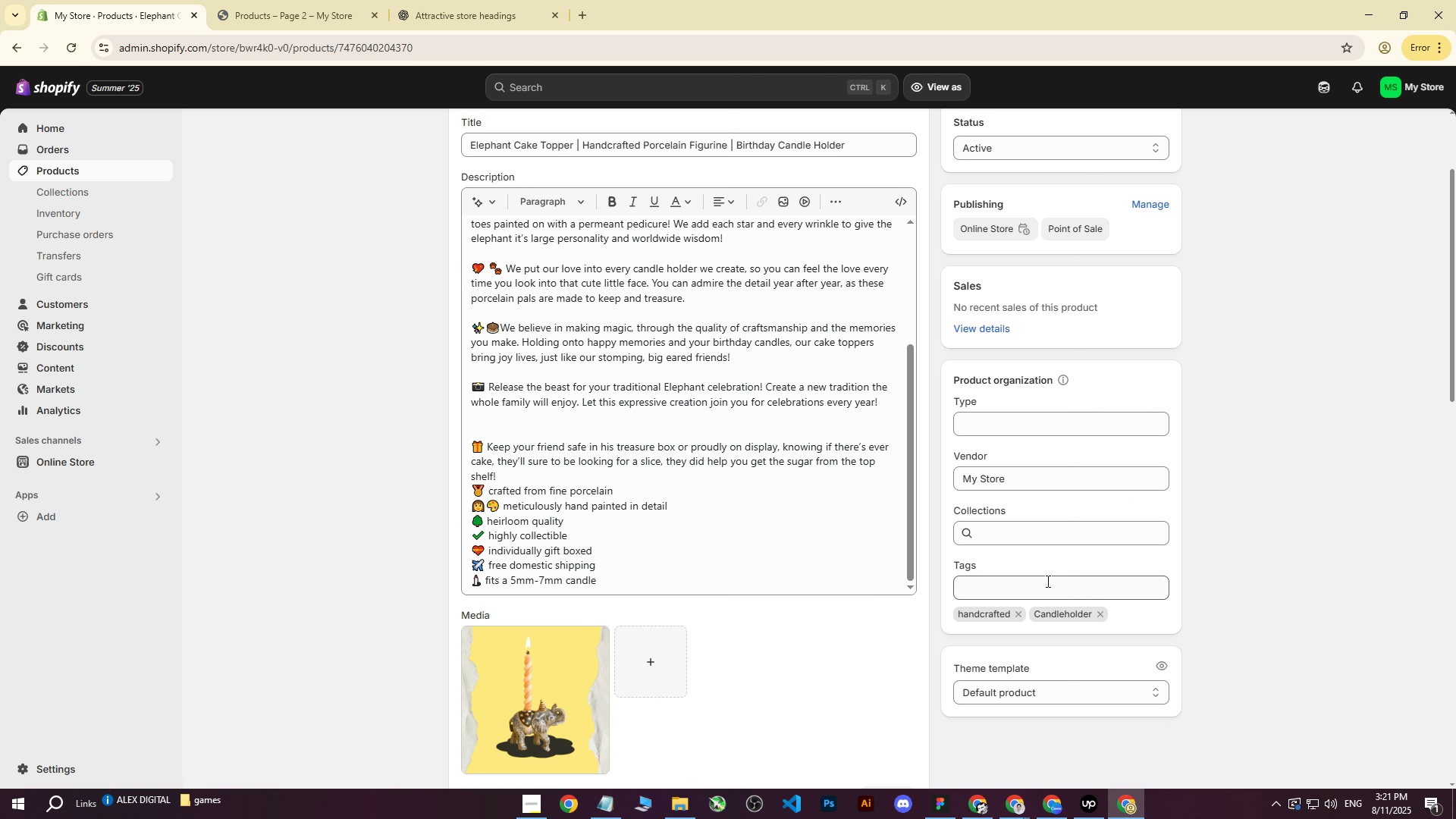 
left_click([1046, 581])
 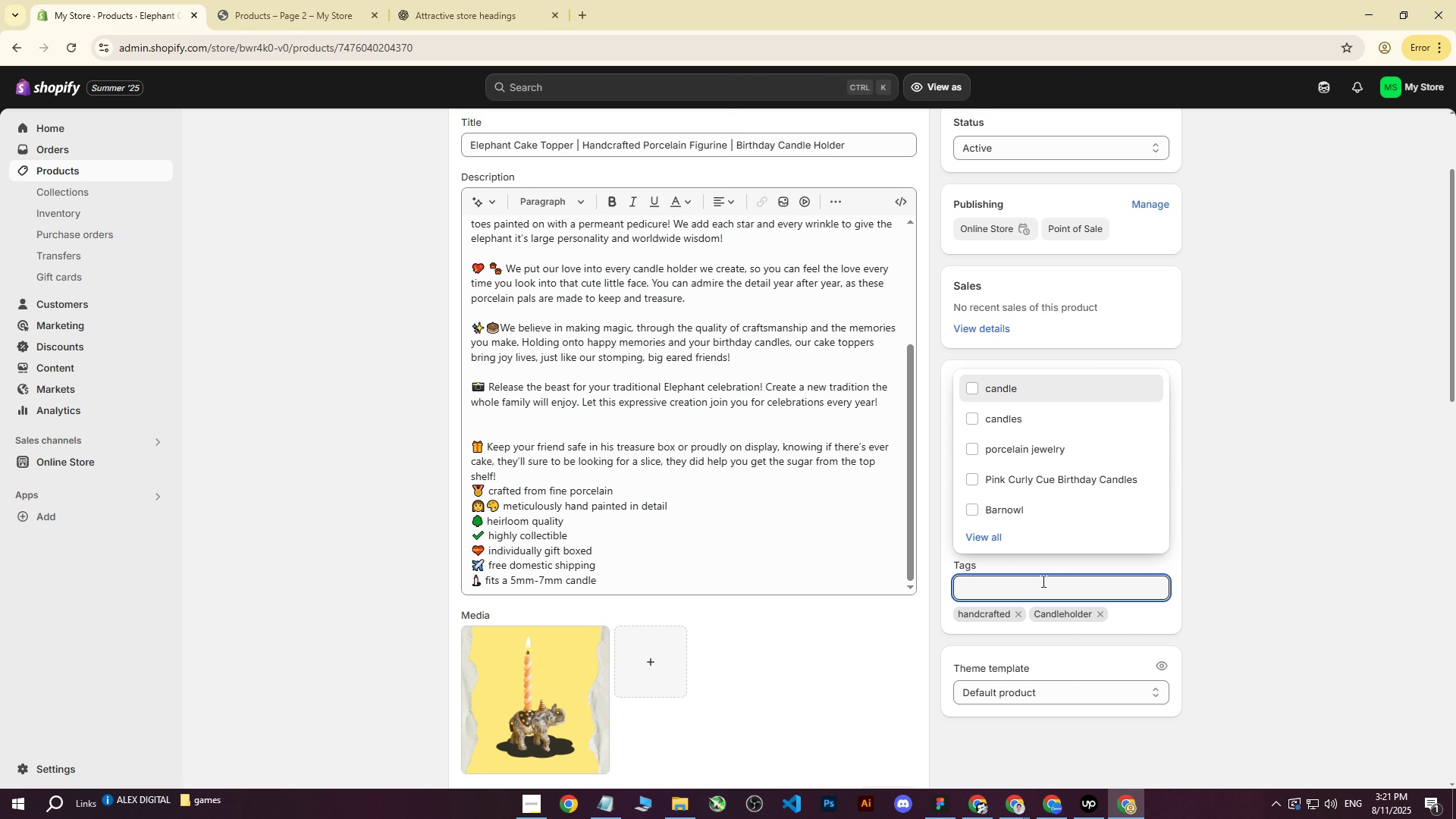 
scroll: coordinate [577, 192], scroll_direction: up, amount: 3.0
 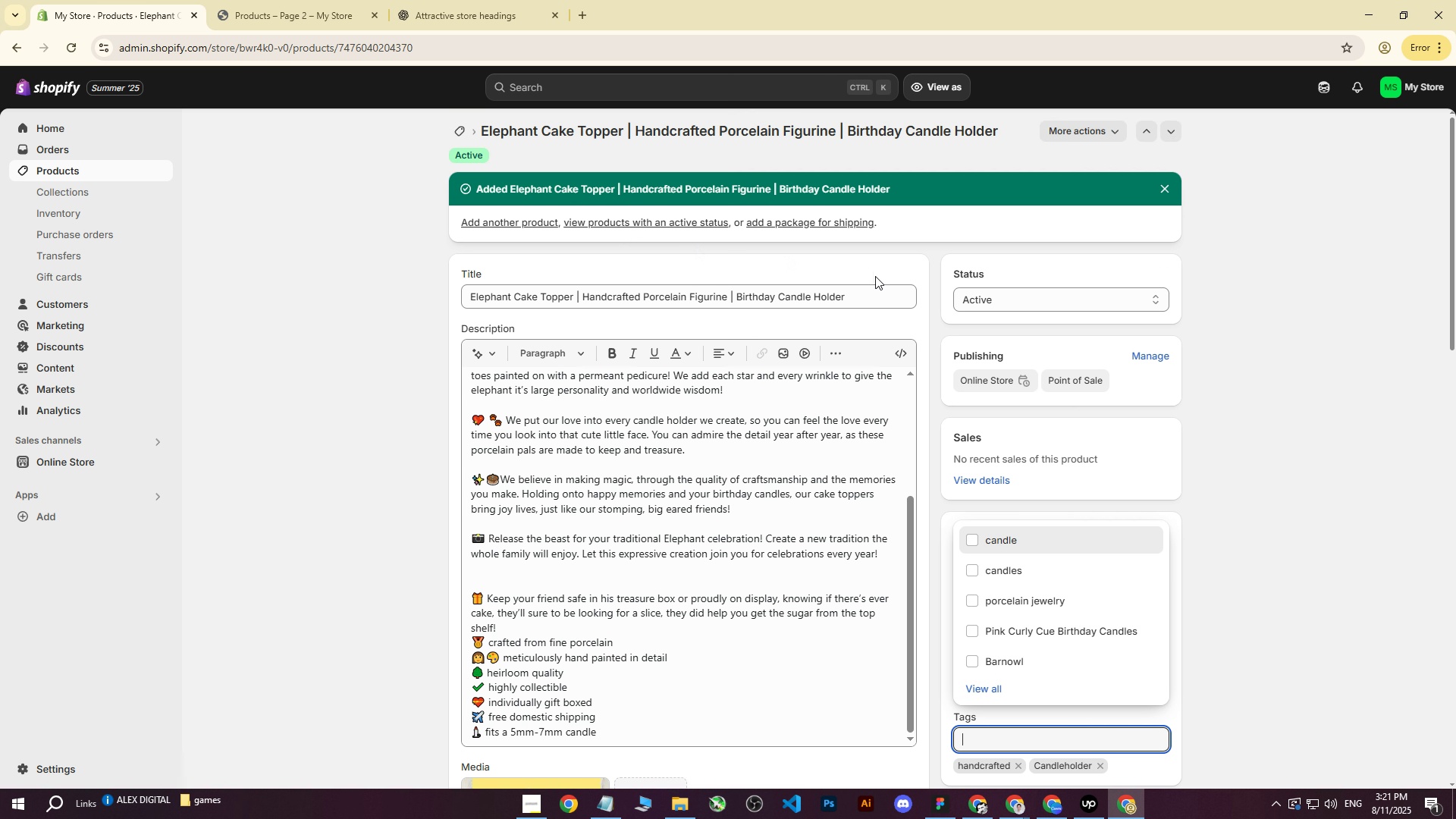 
left_click_drag(start_coordinate=[879, 295], to_coordinate=[287, 309])
 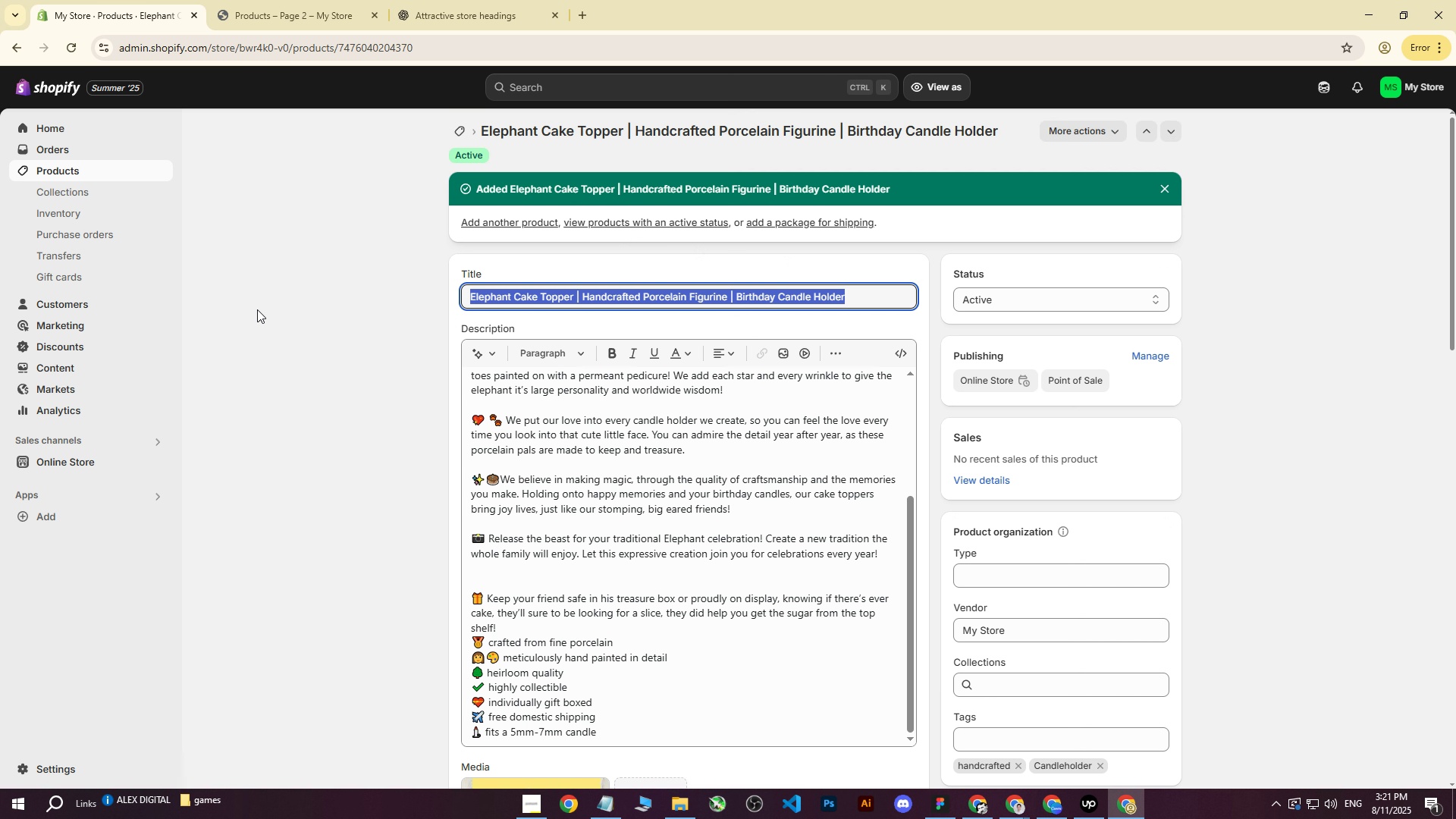 
key(Control+ControlLeft)
 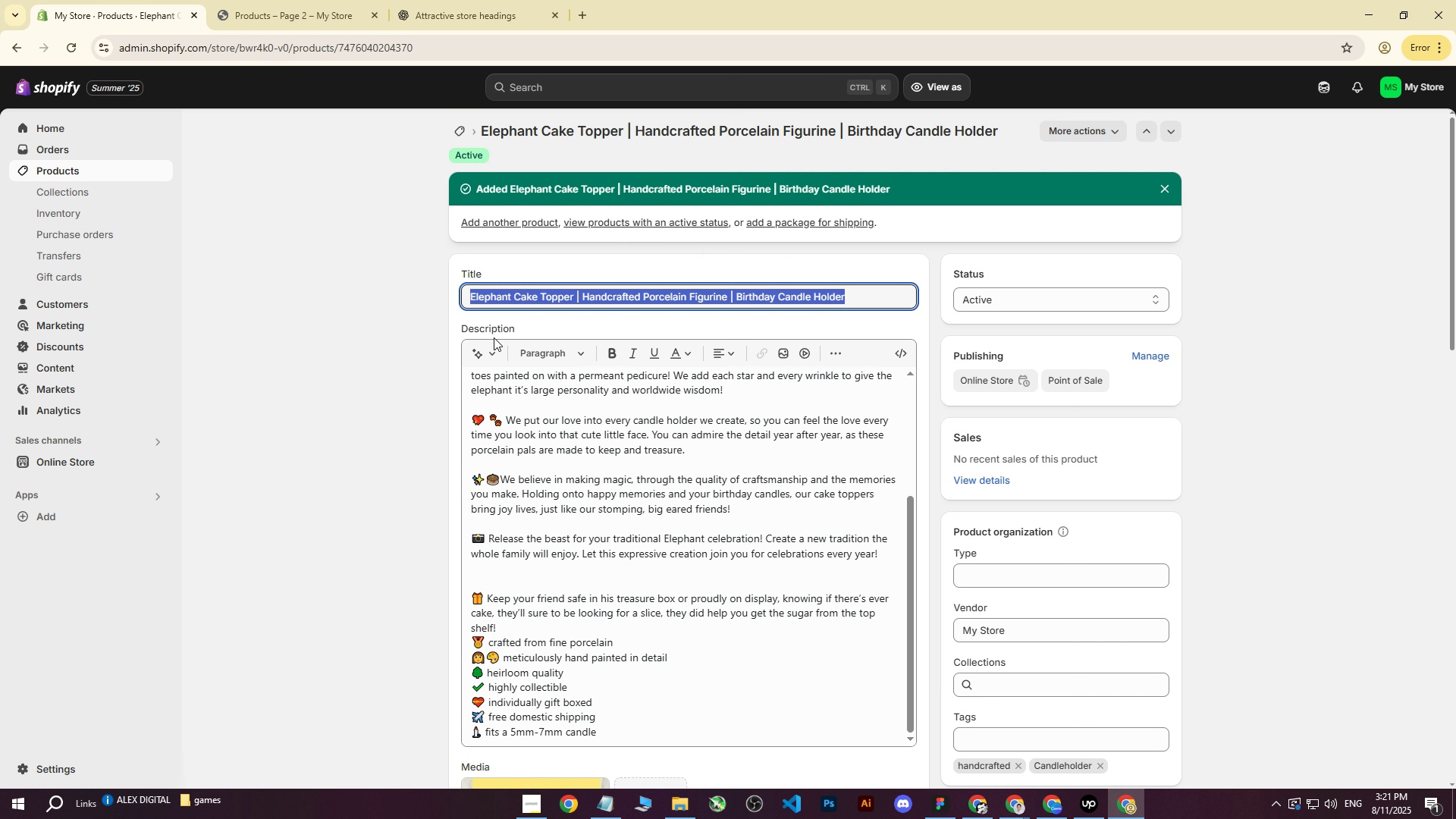 
key(Control+C)
 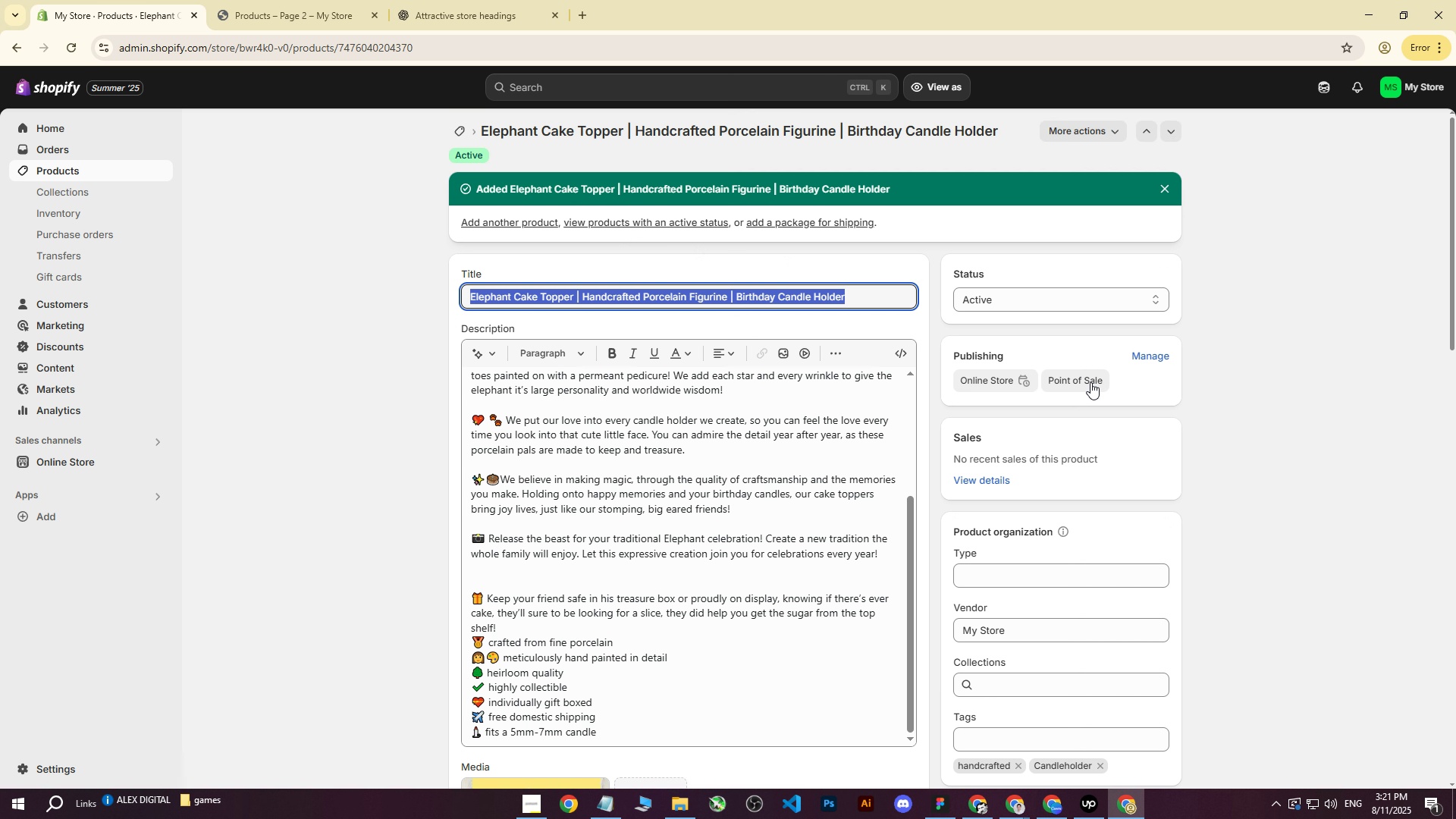 
scroll: coordinate [1106, 385], scroll_direction: down, amount: 6.0
 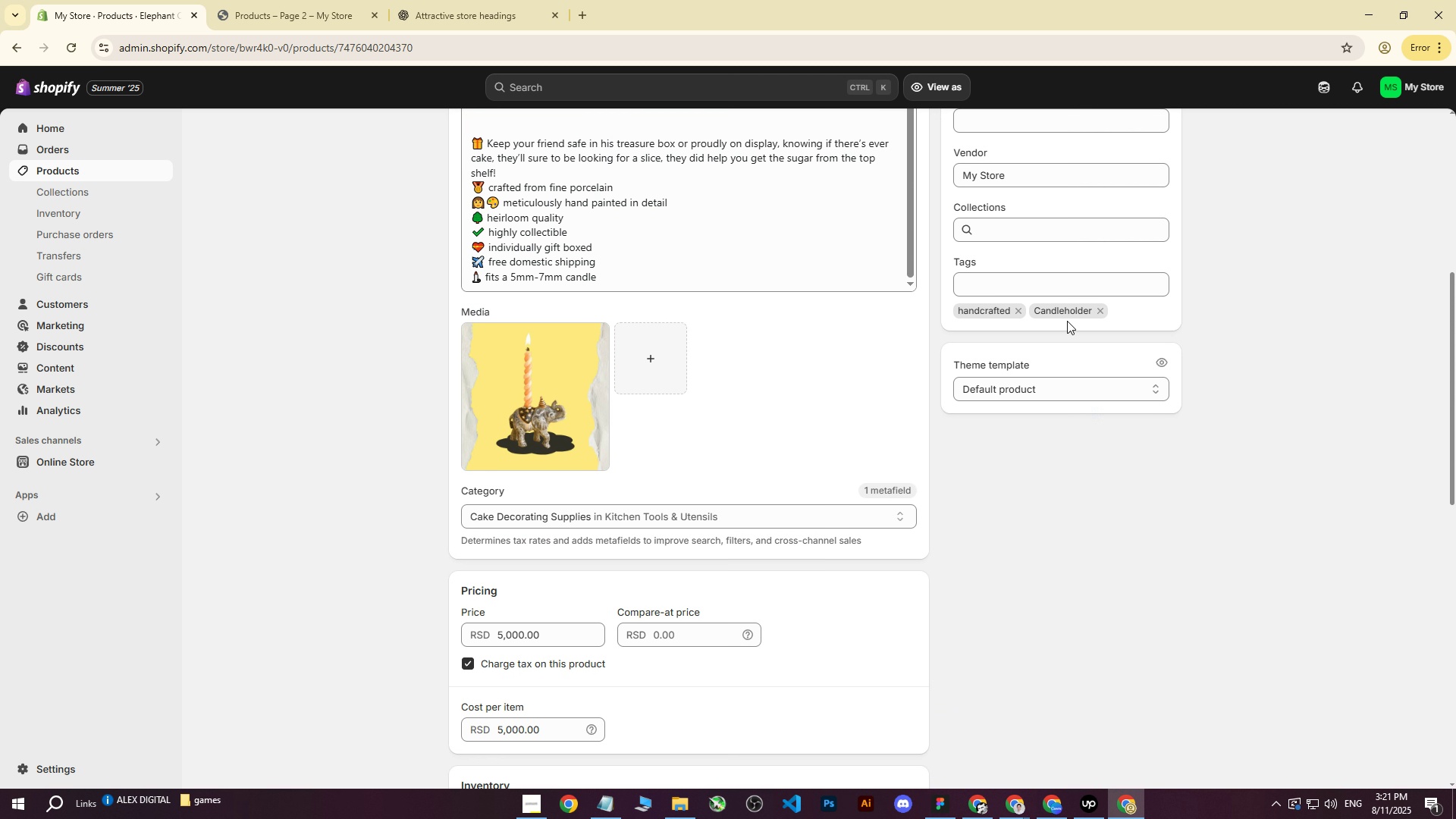 
left_click([1077, 283])
 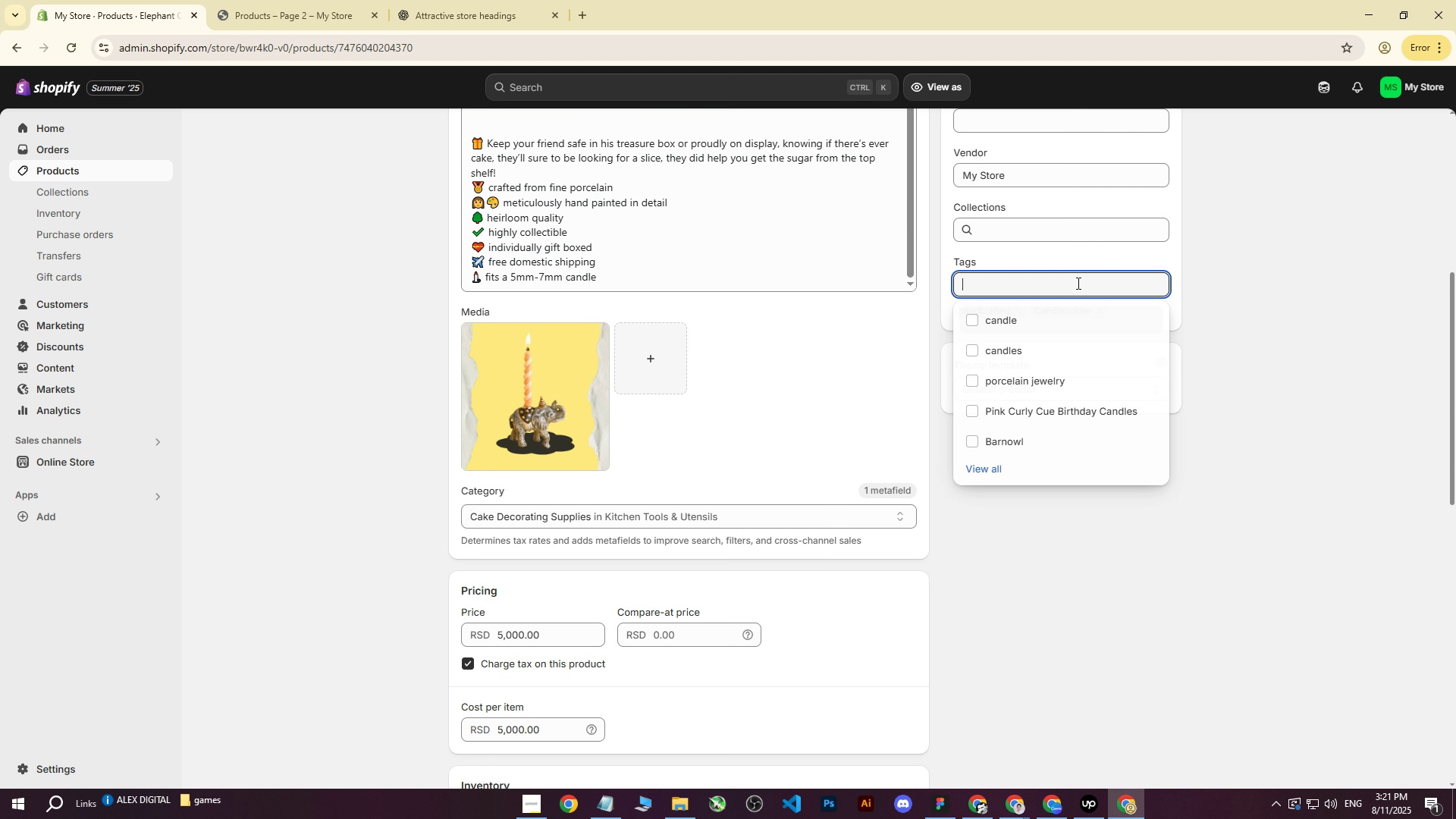 
key(Control+ControlLeft)
 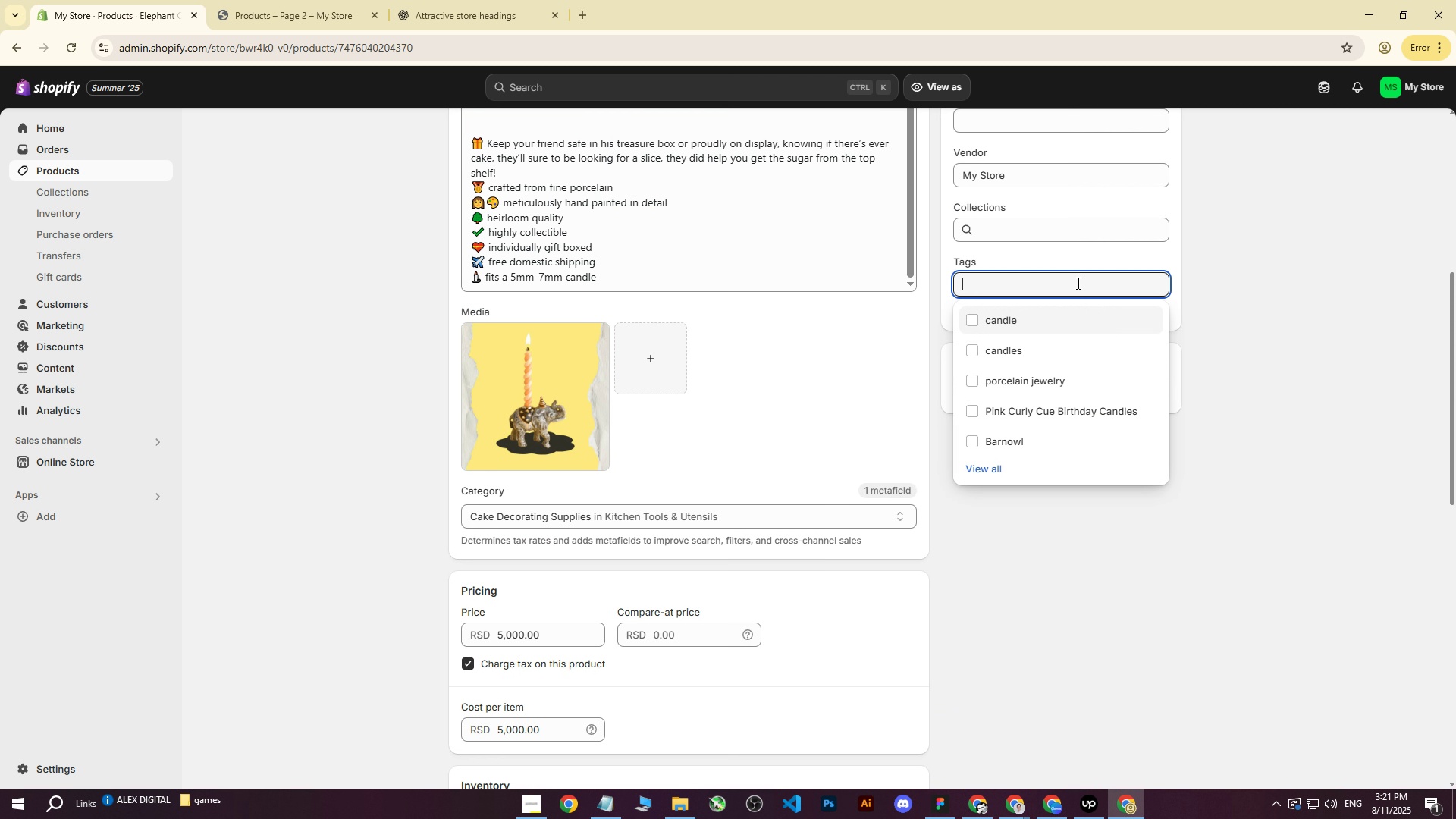 
key(Control+V)
 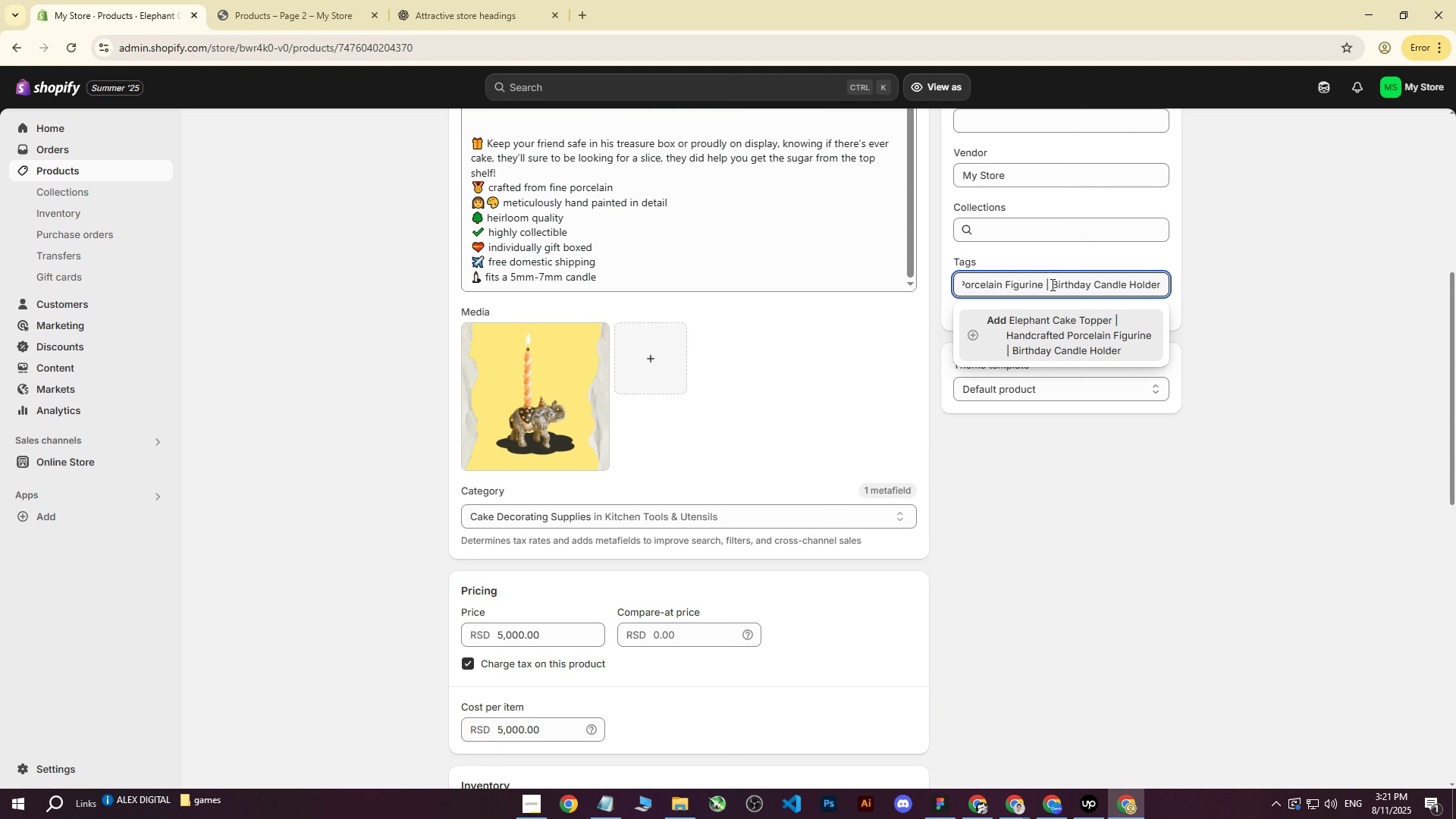 
left_click([1055, 286])
 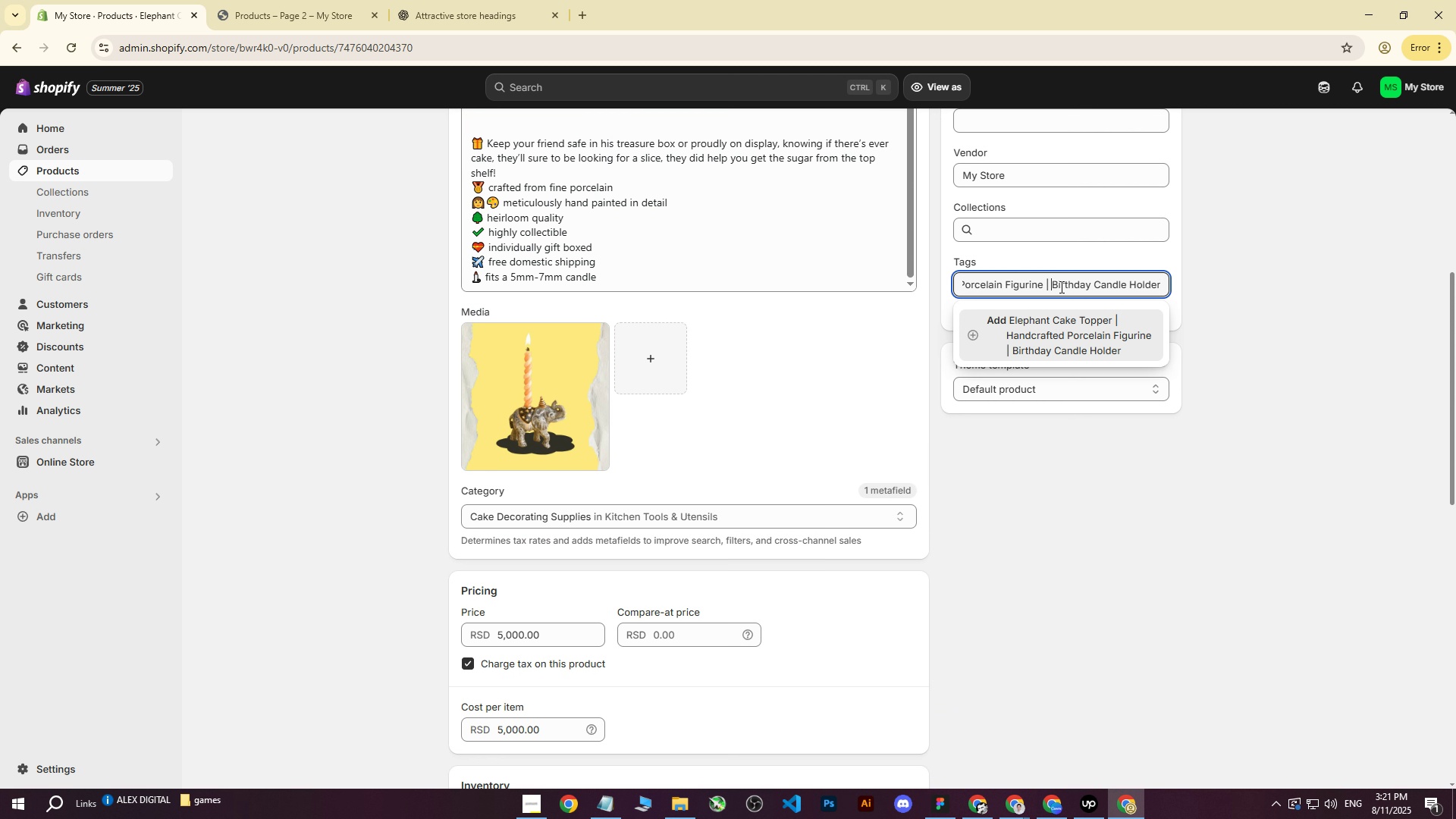 
key(Backspace)
 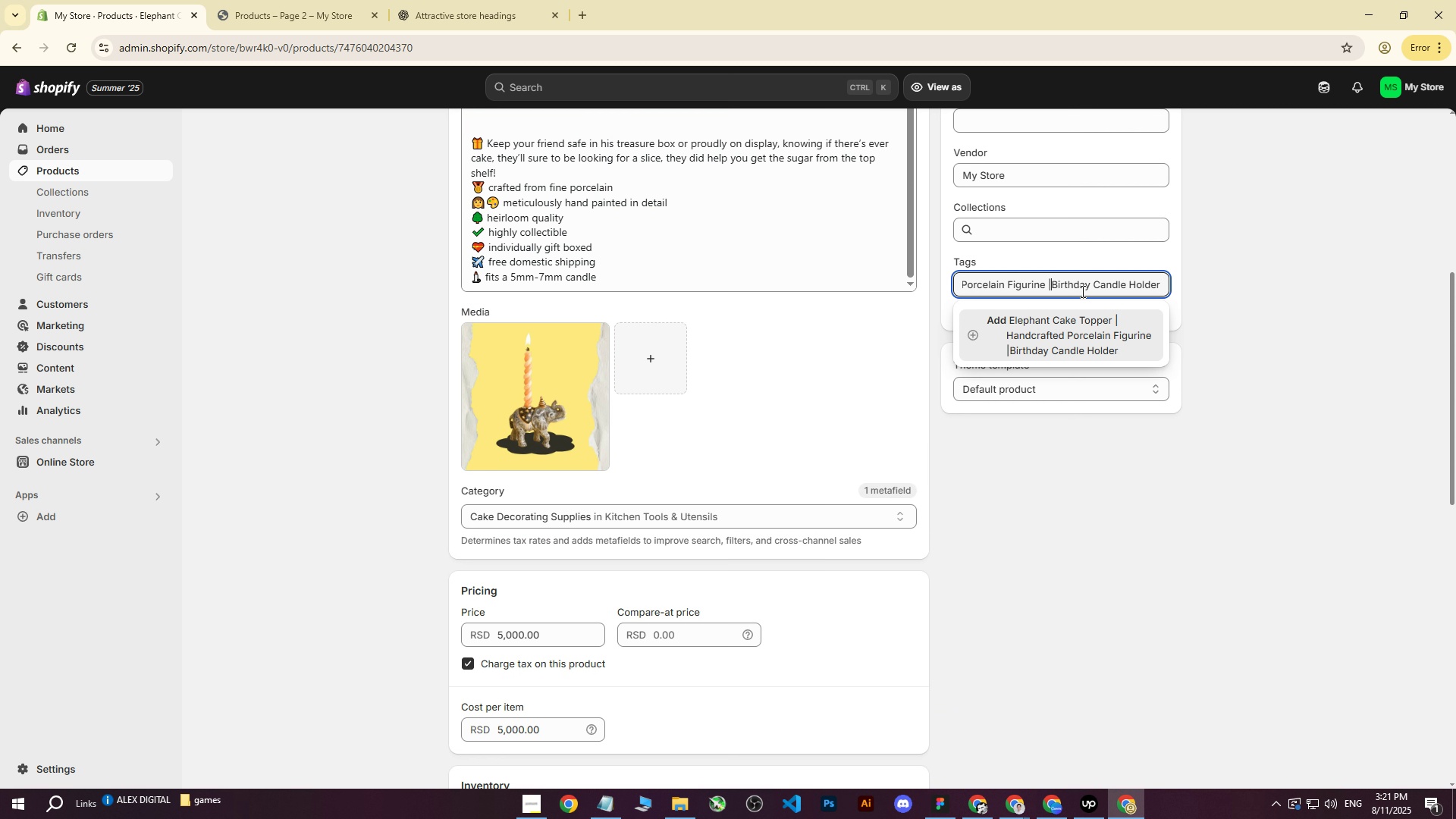 
key(Backspace)
 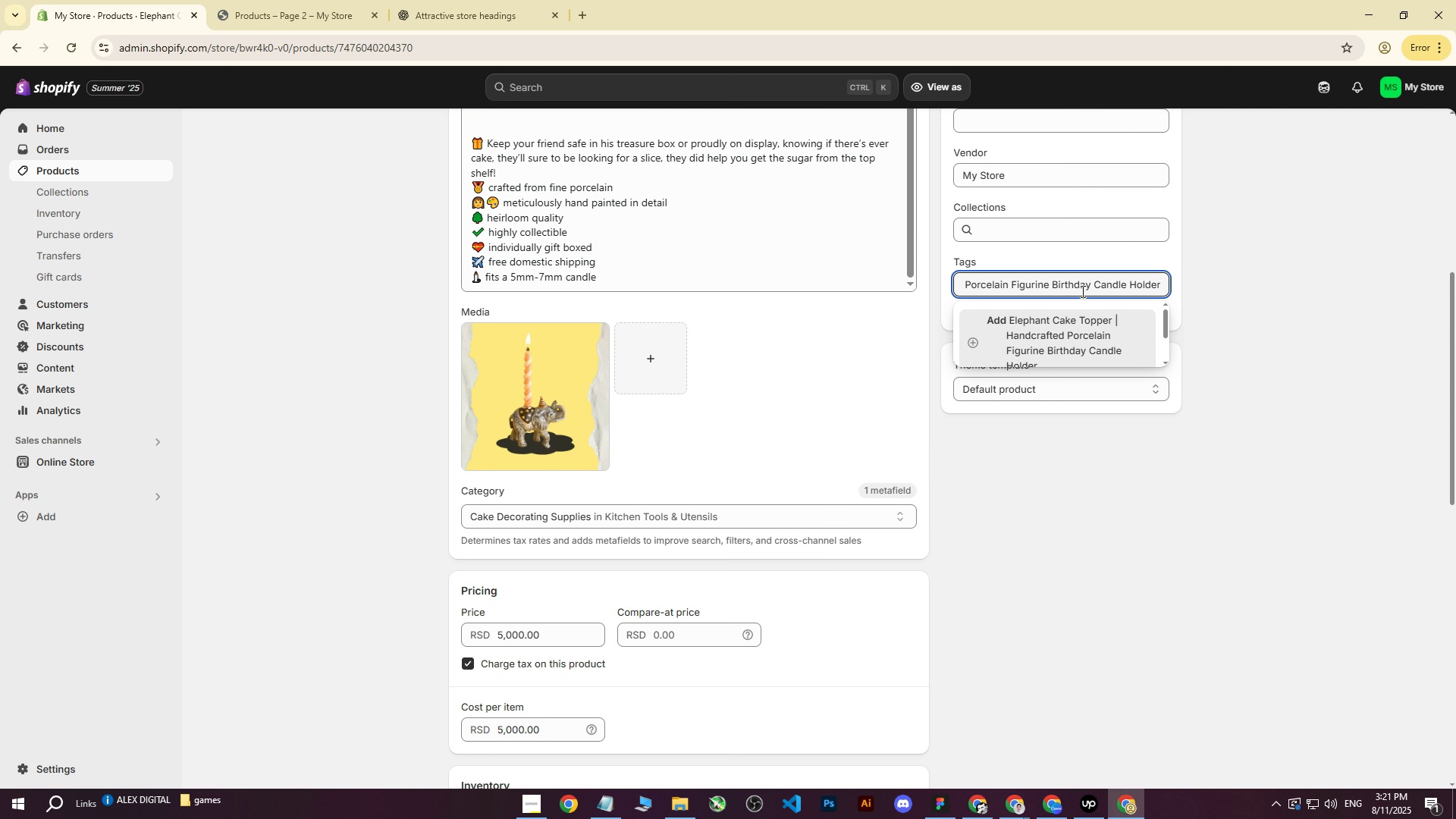 
key(Backspace)
 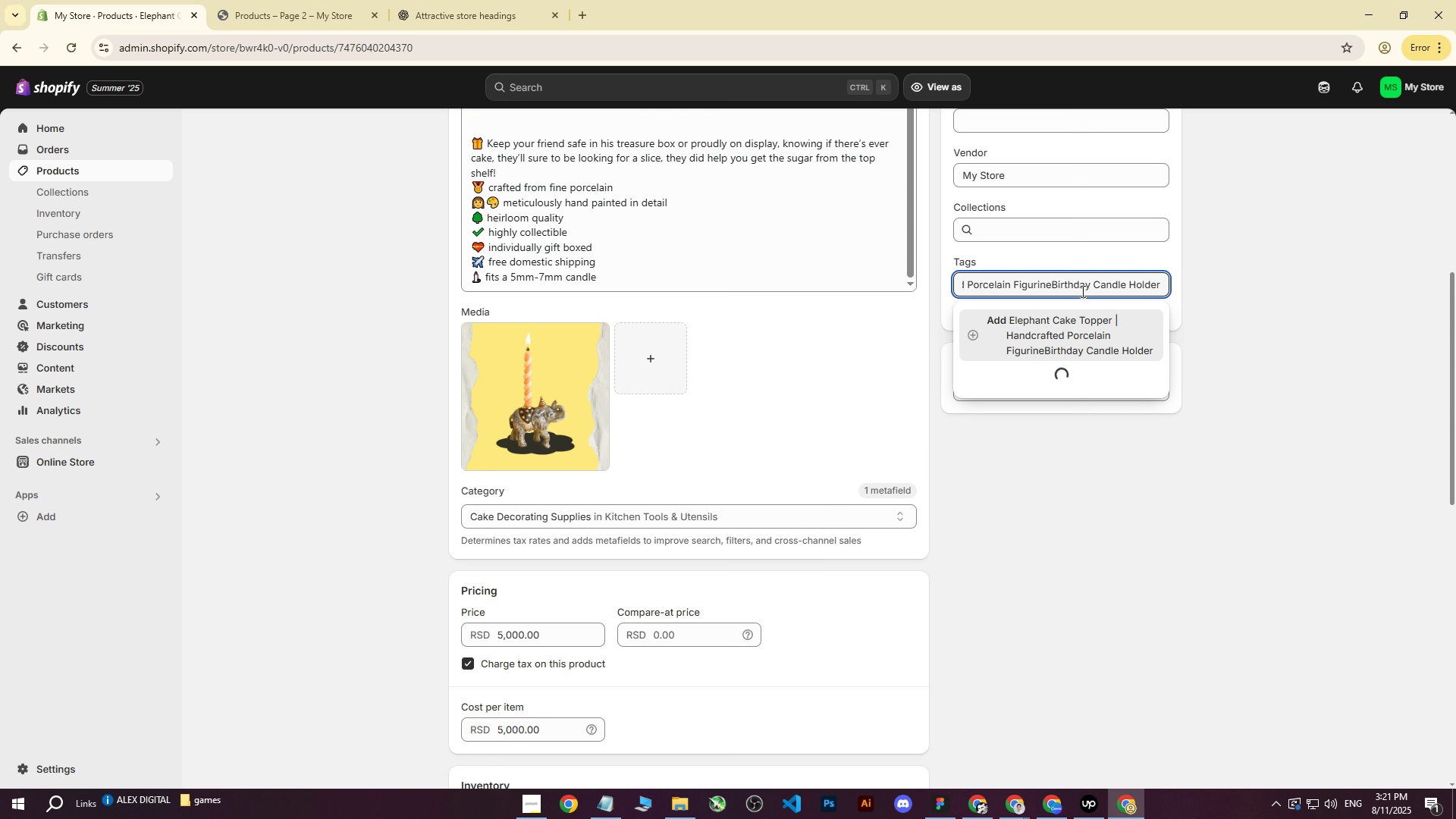 
hold_key(key=ArrowLeft, duration=1.5)
 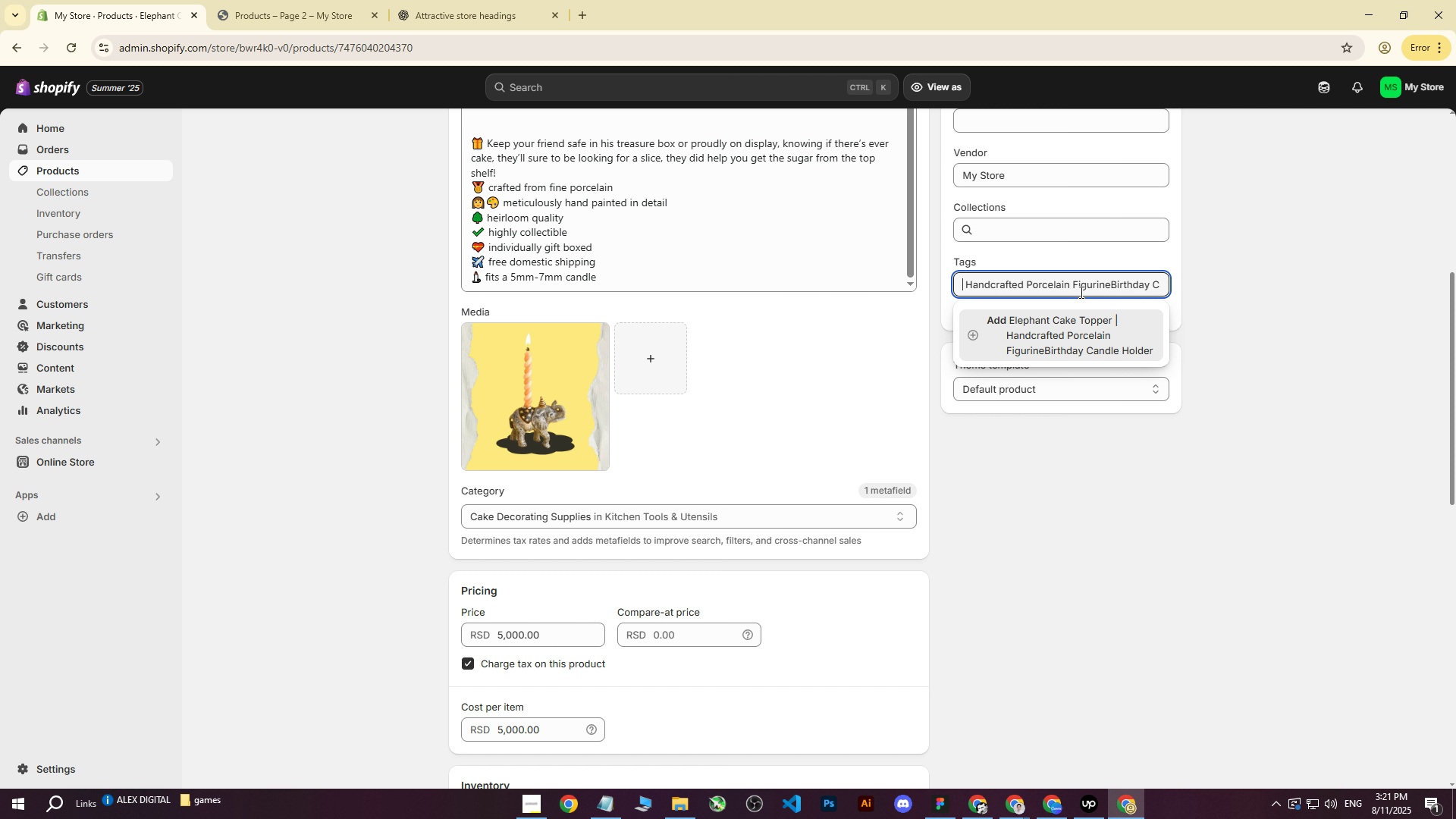 
key(ArrowLeft)
 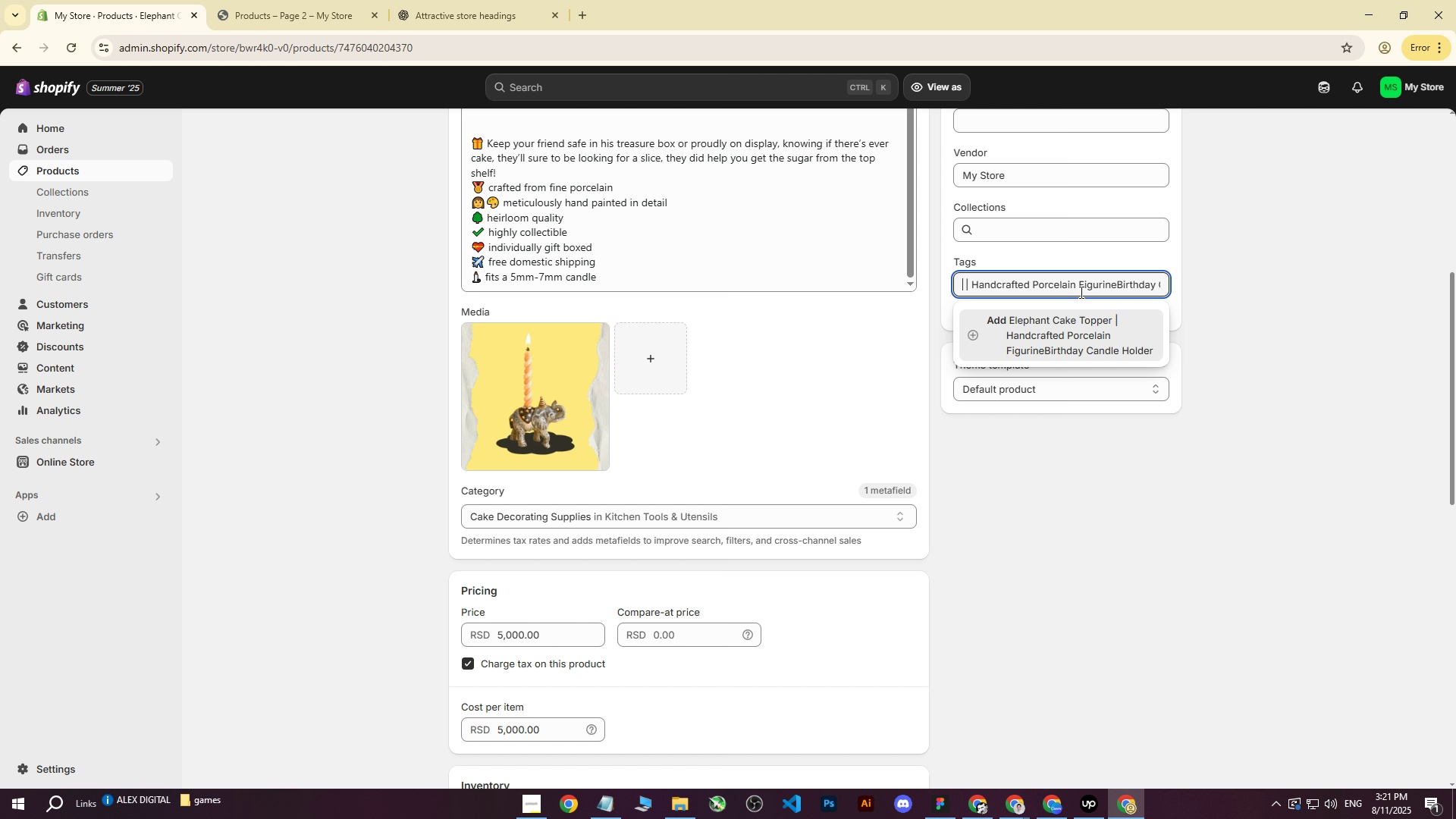 
key(ArrowLeft)
 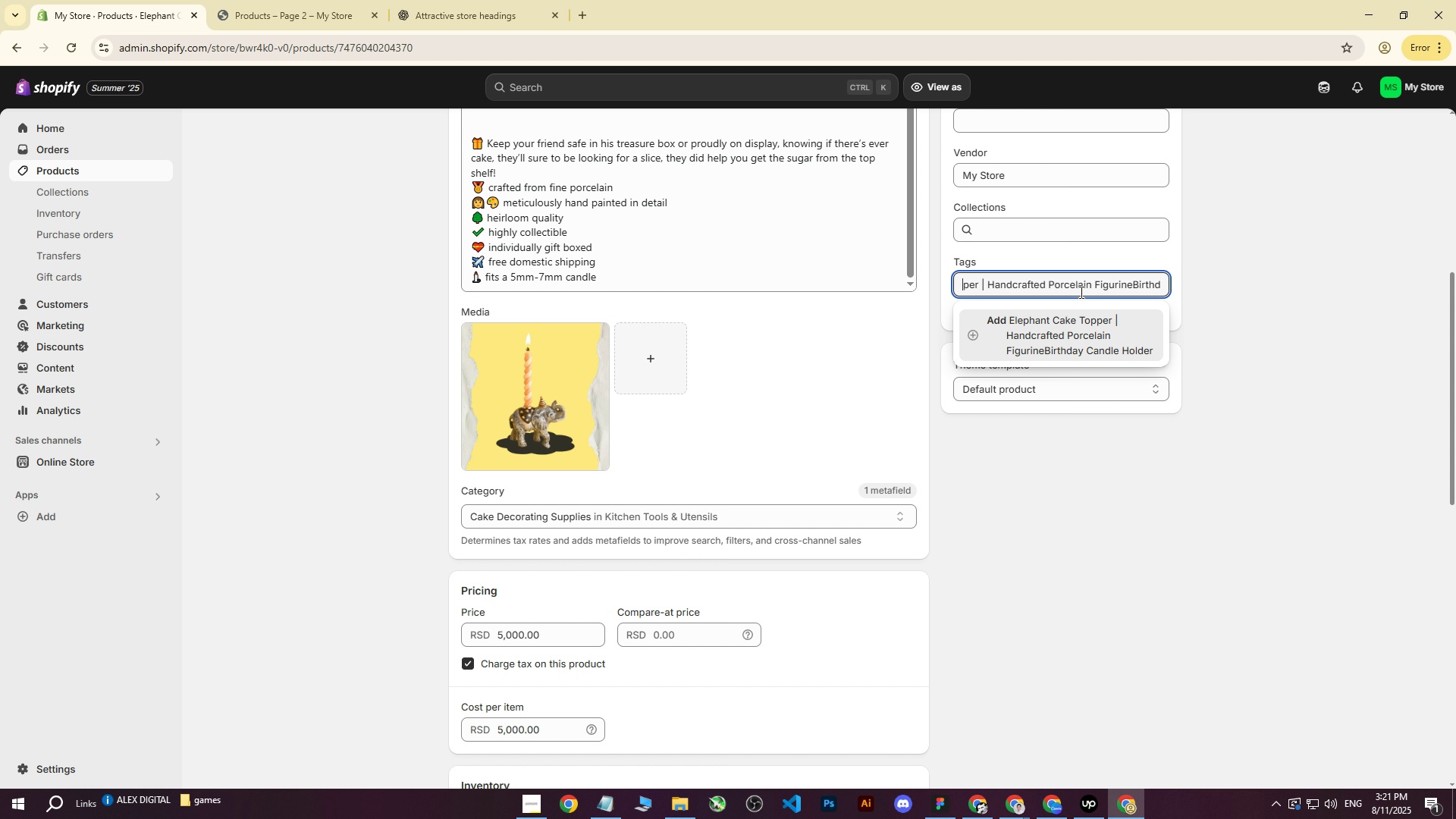 
key(ArrowLeft)
 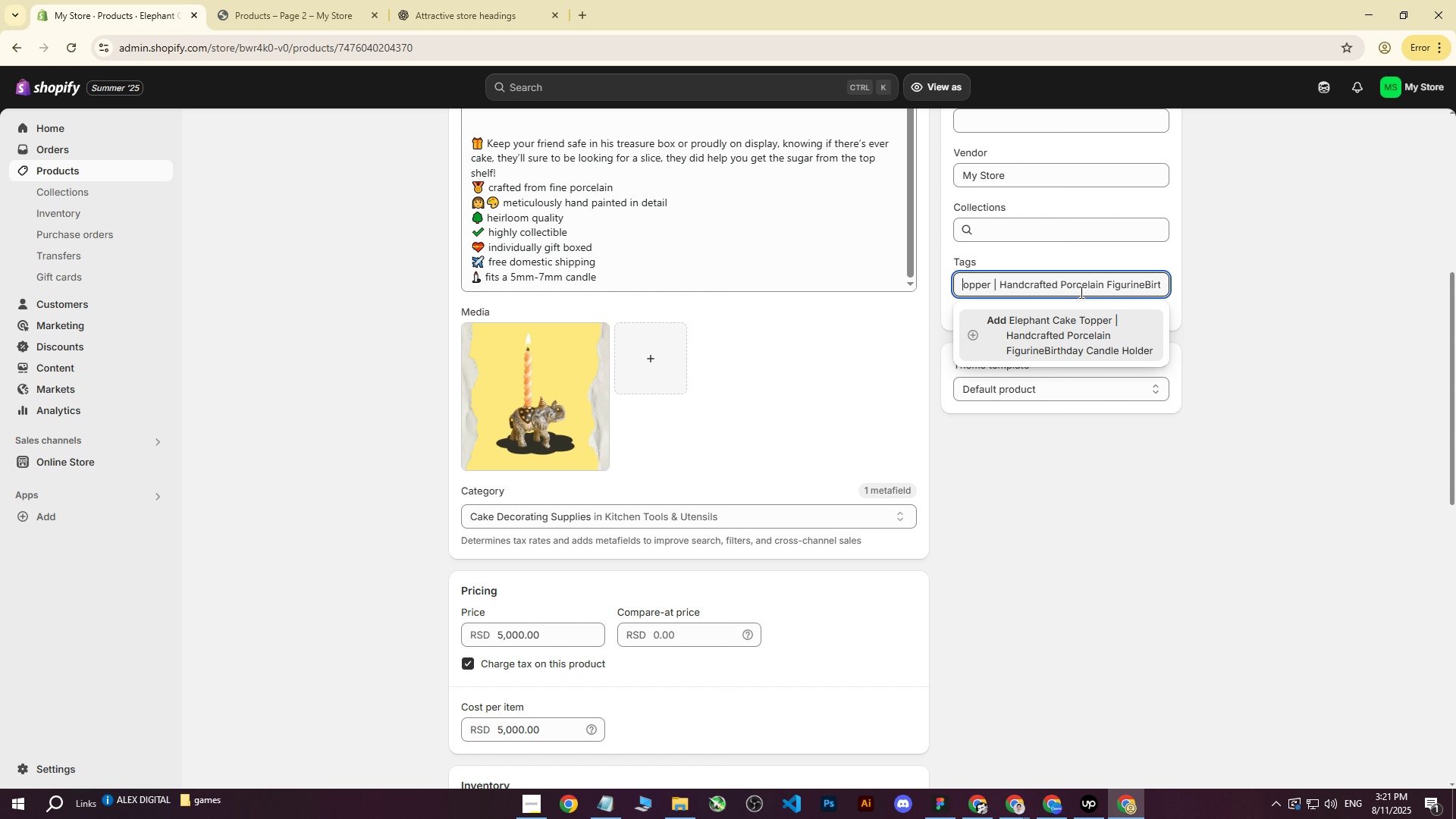 
key(ArrowLeft)
 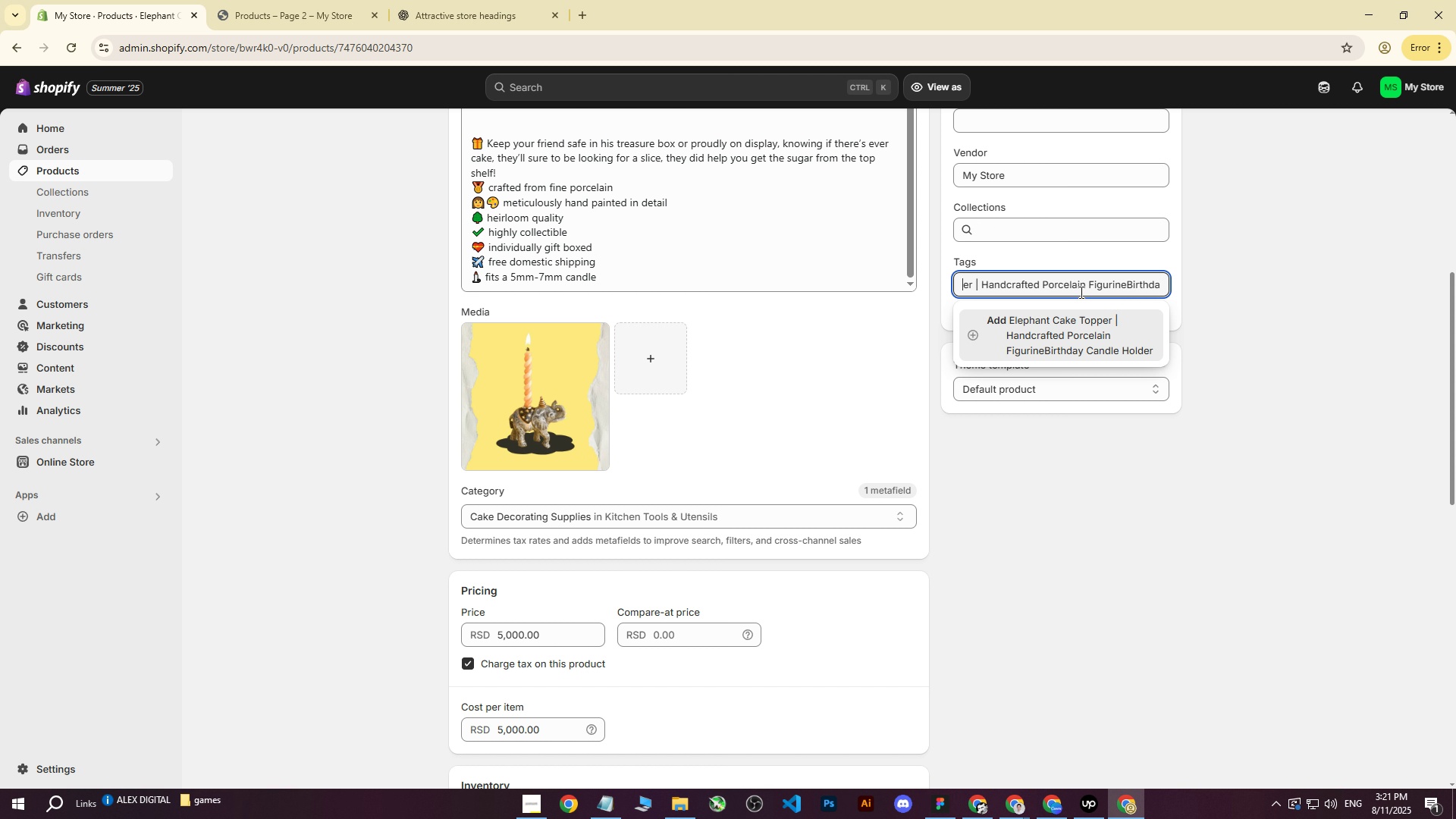 
key(ArrowLeft)
 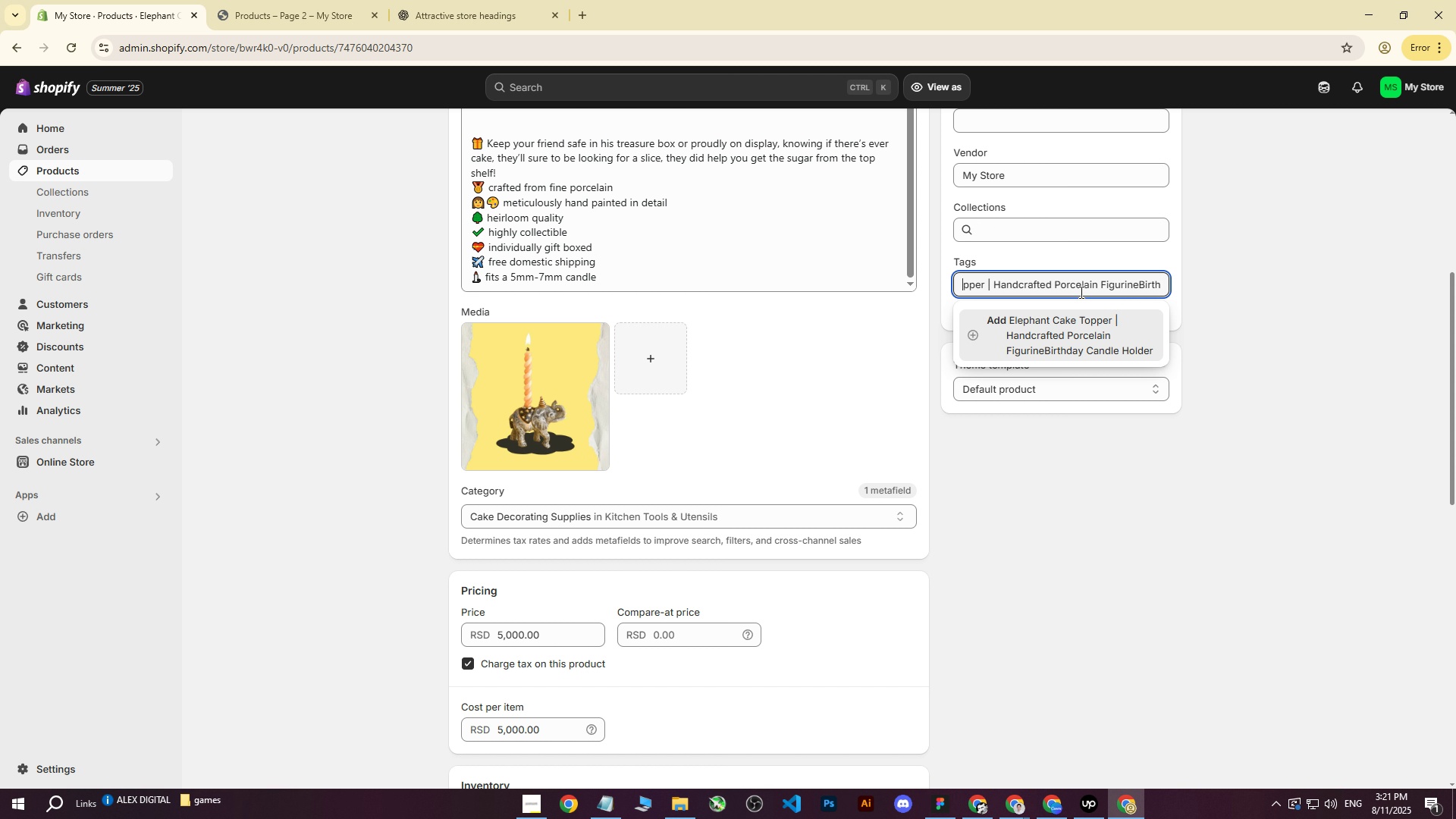 
key(ArrowLeft)
 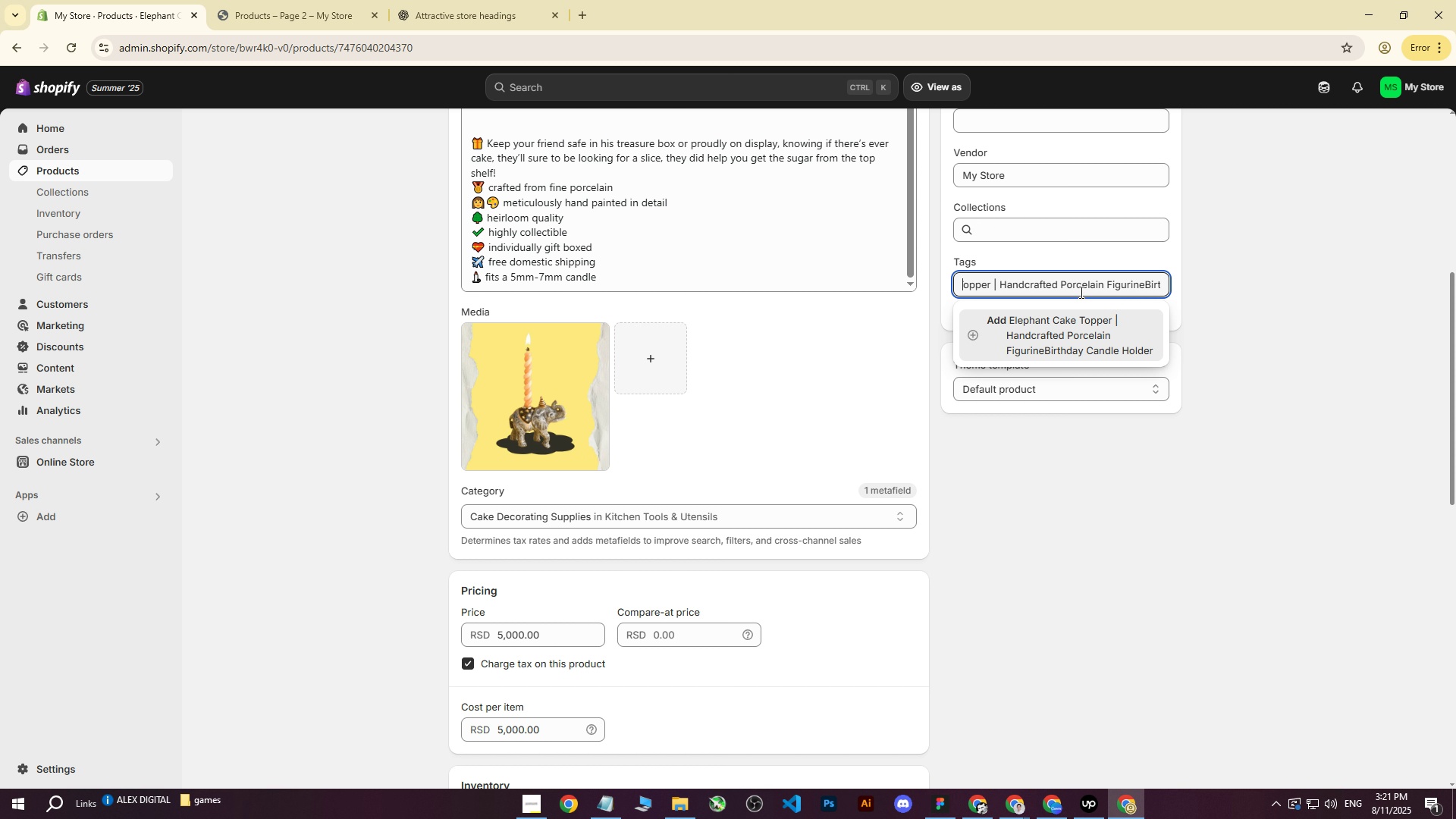 
key(ArrowLeft)
 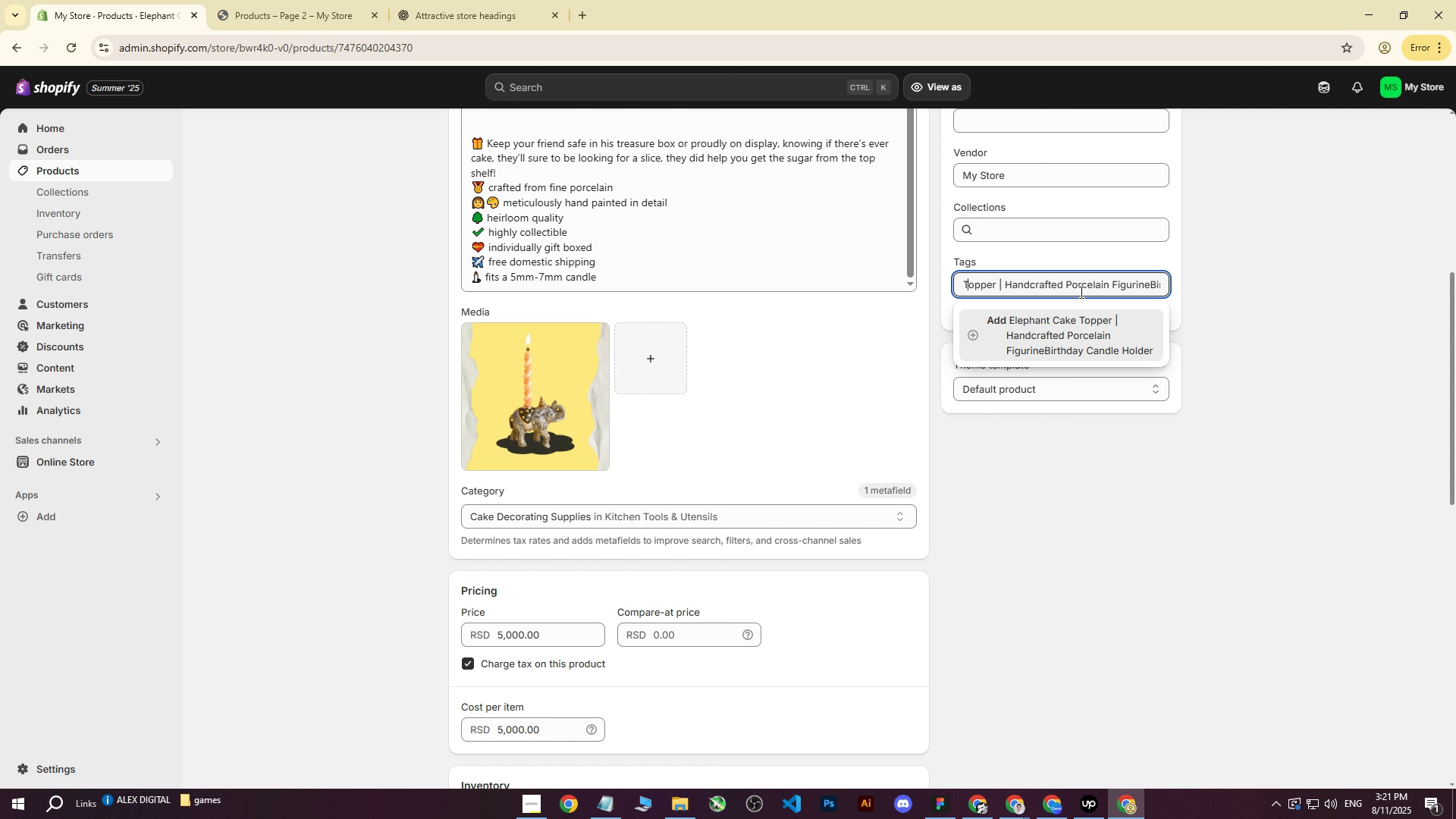 
key(ArrowRight)
 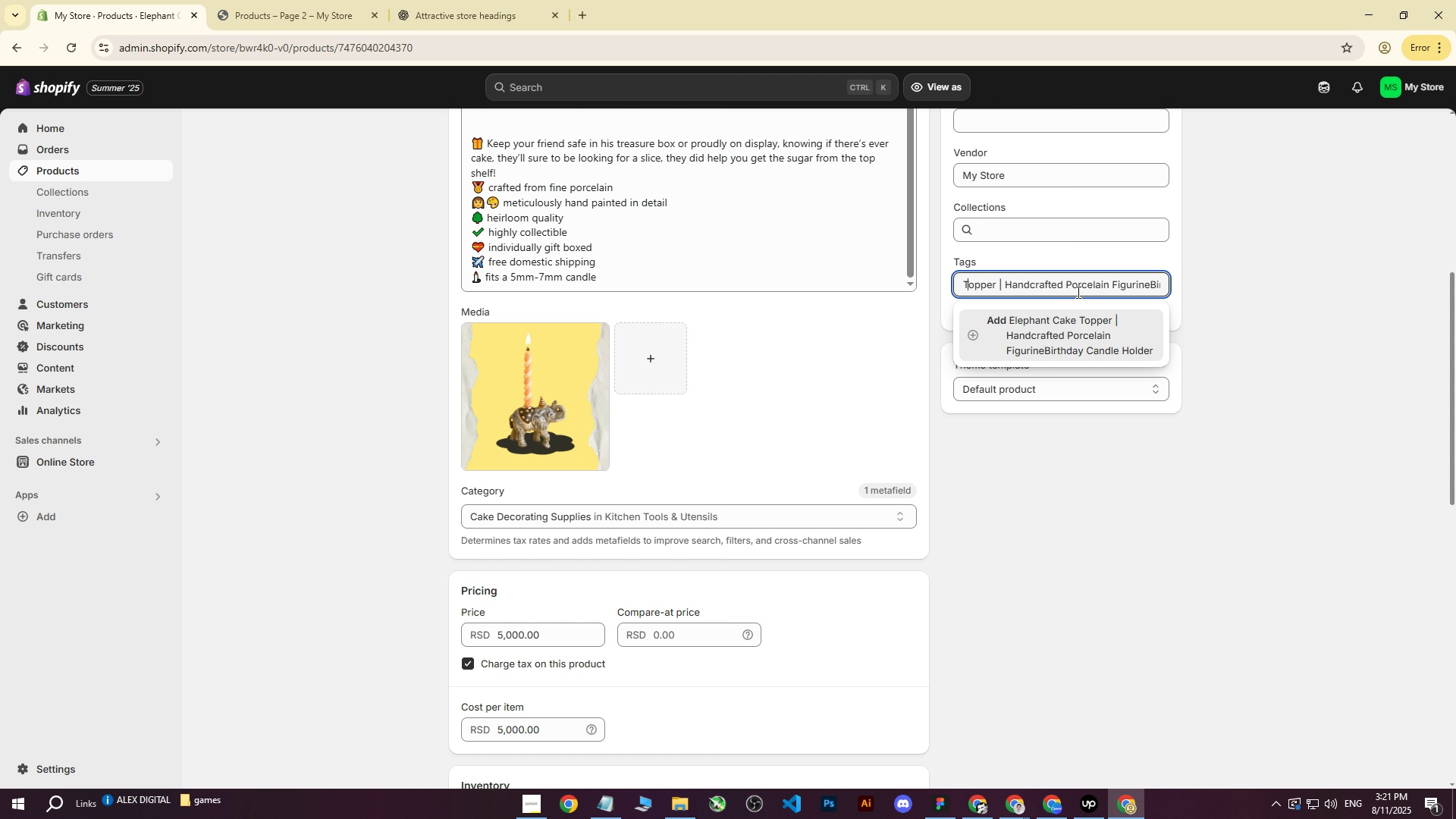 
key(ArrowRight)
 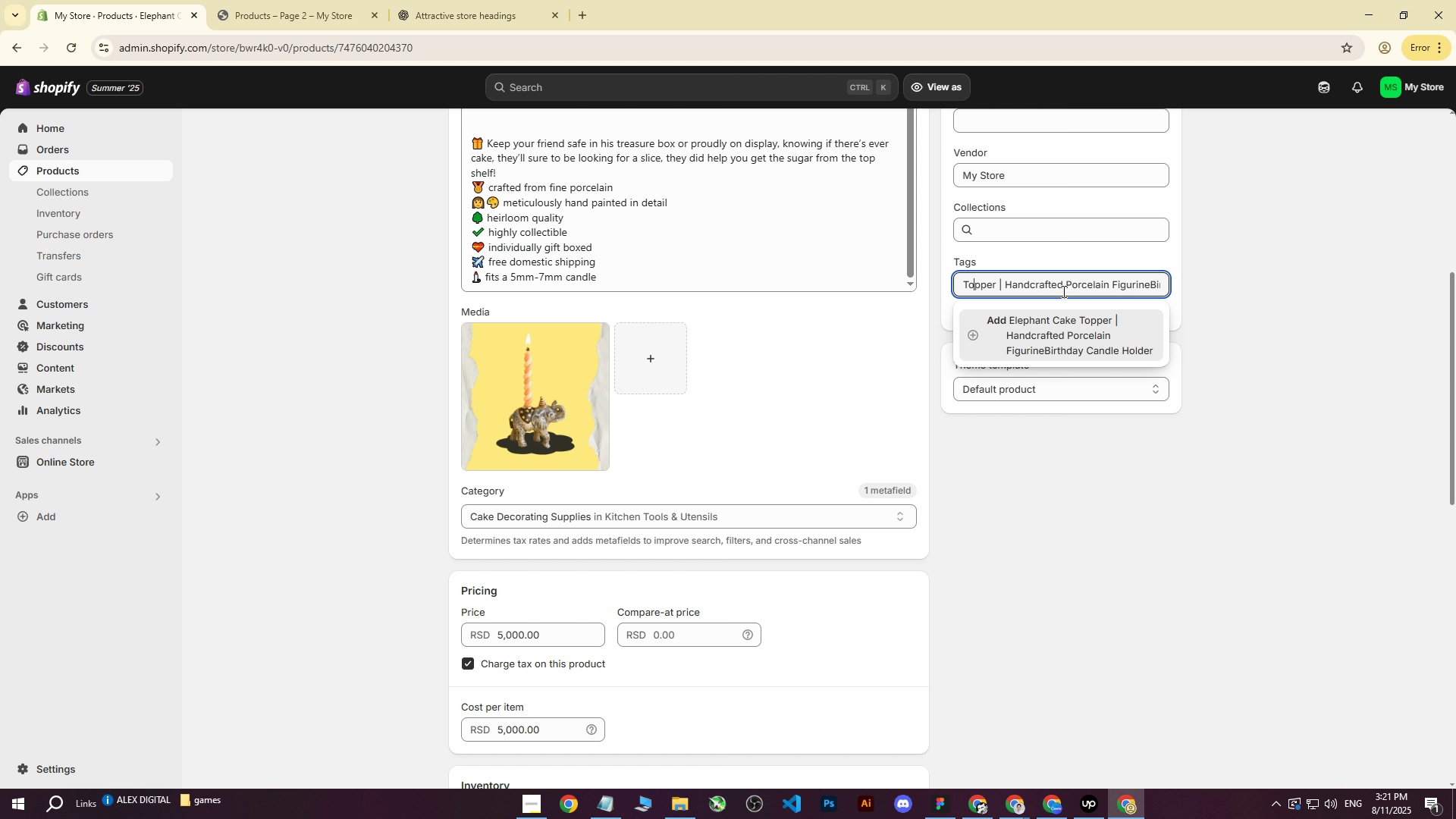 
key(ArrowRight)
 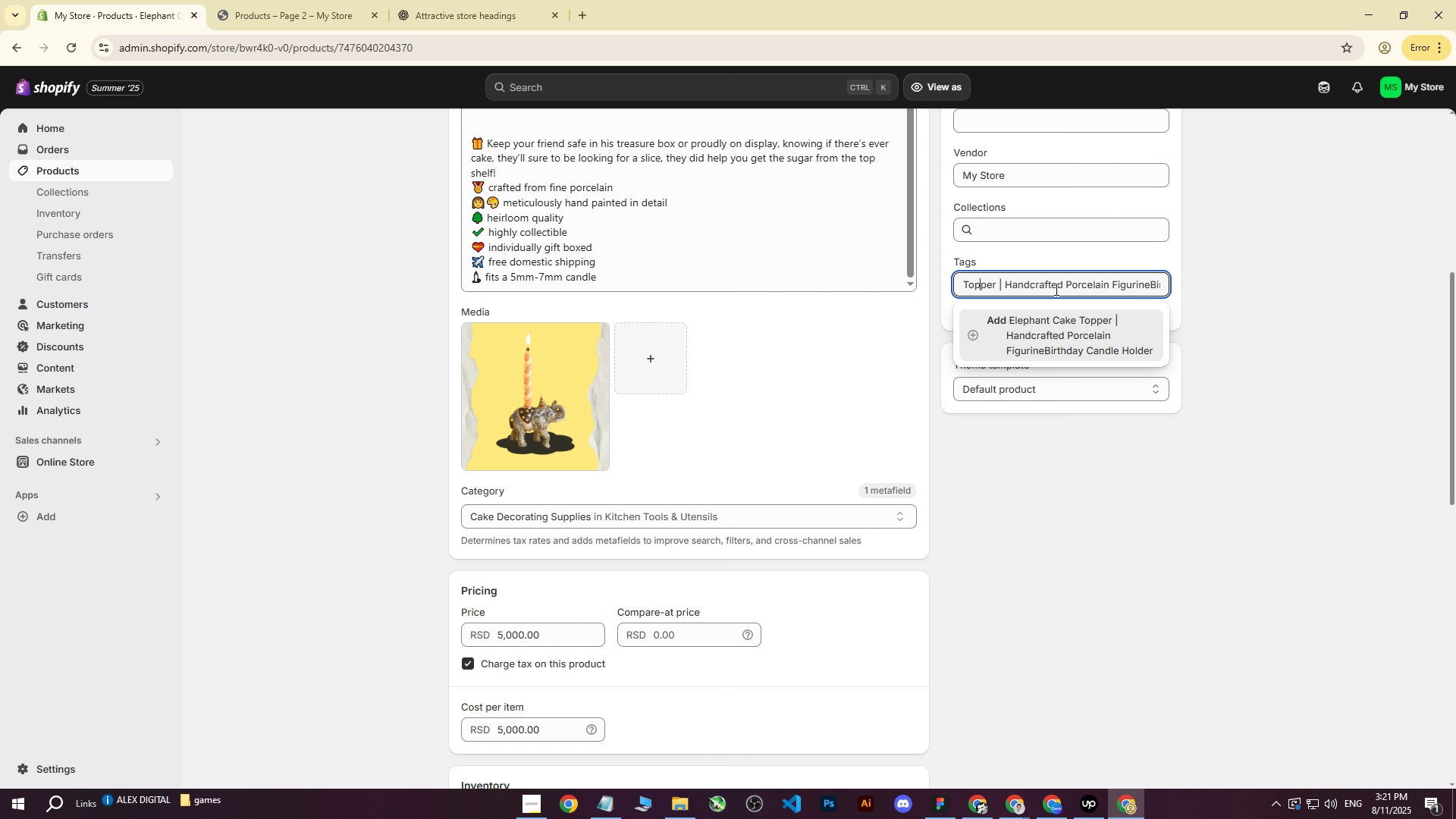 
key(ArrowRight)
 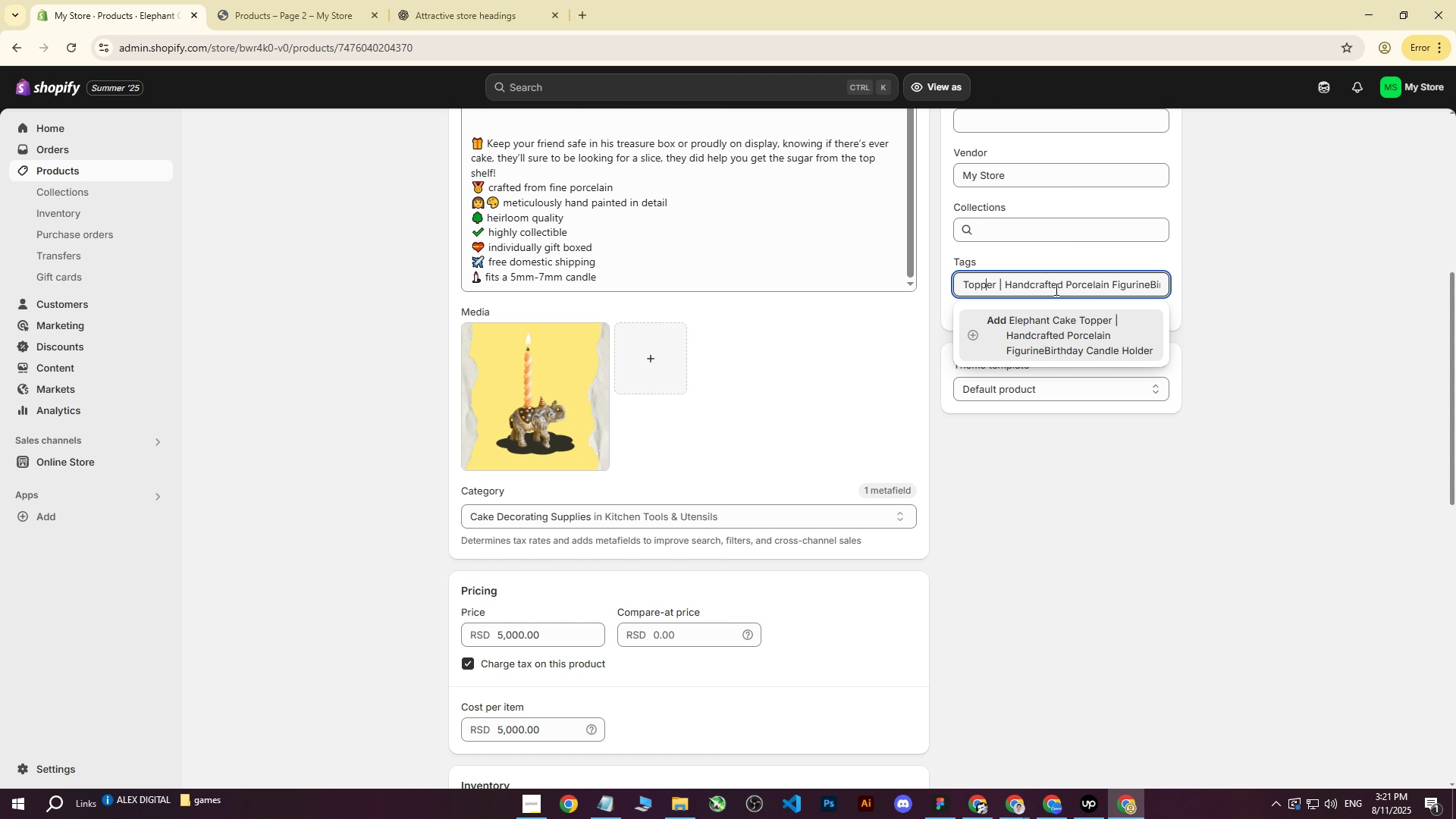 
key(ArrowRight)
 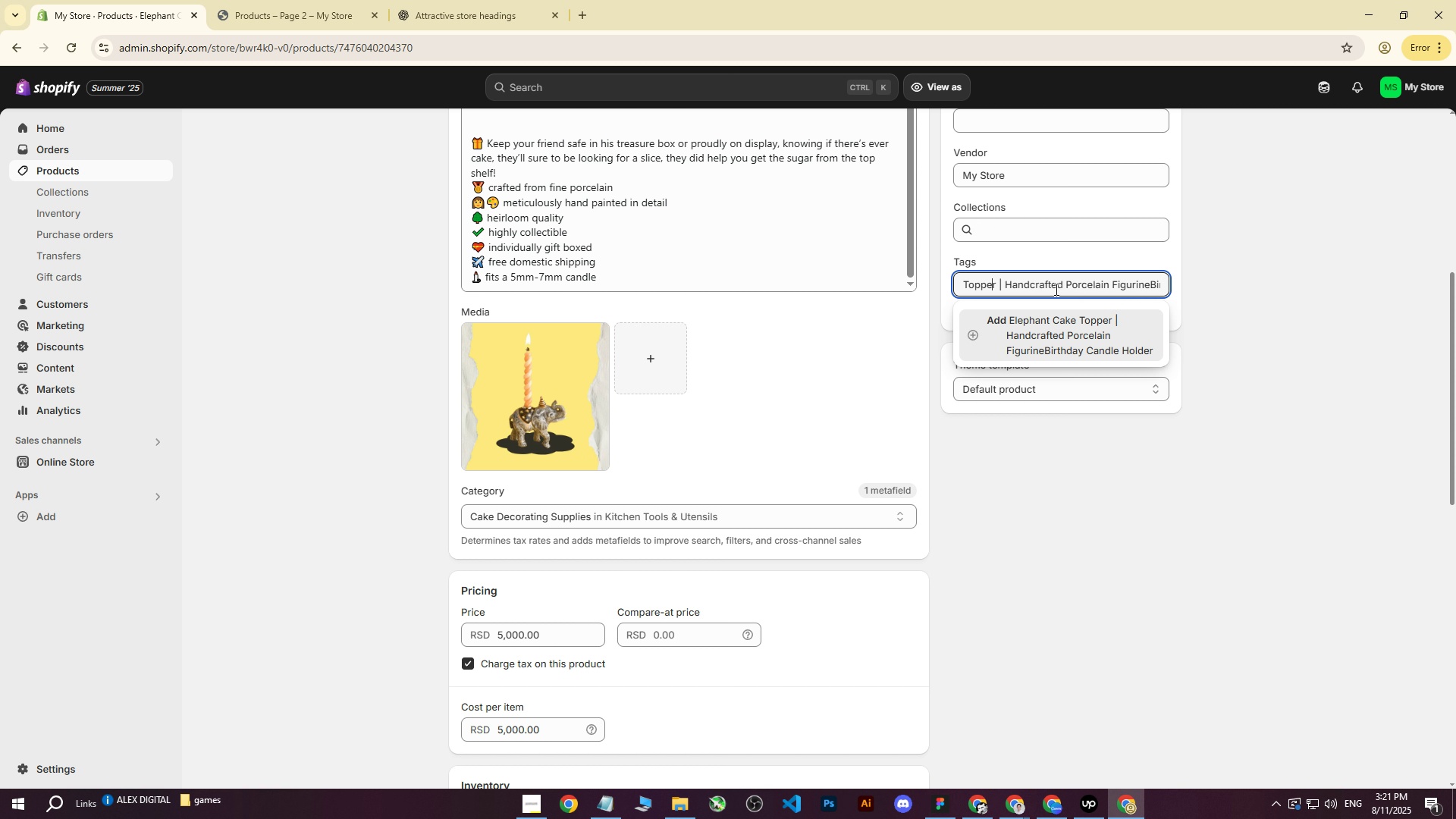 
hold_key(key=ArrowRight, duration=0.32)
 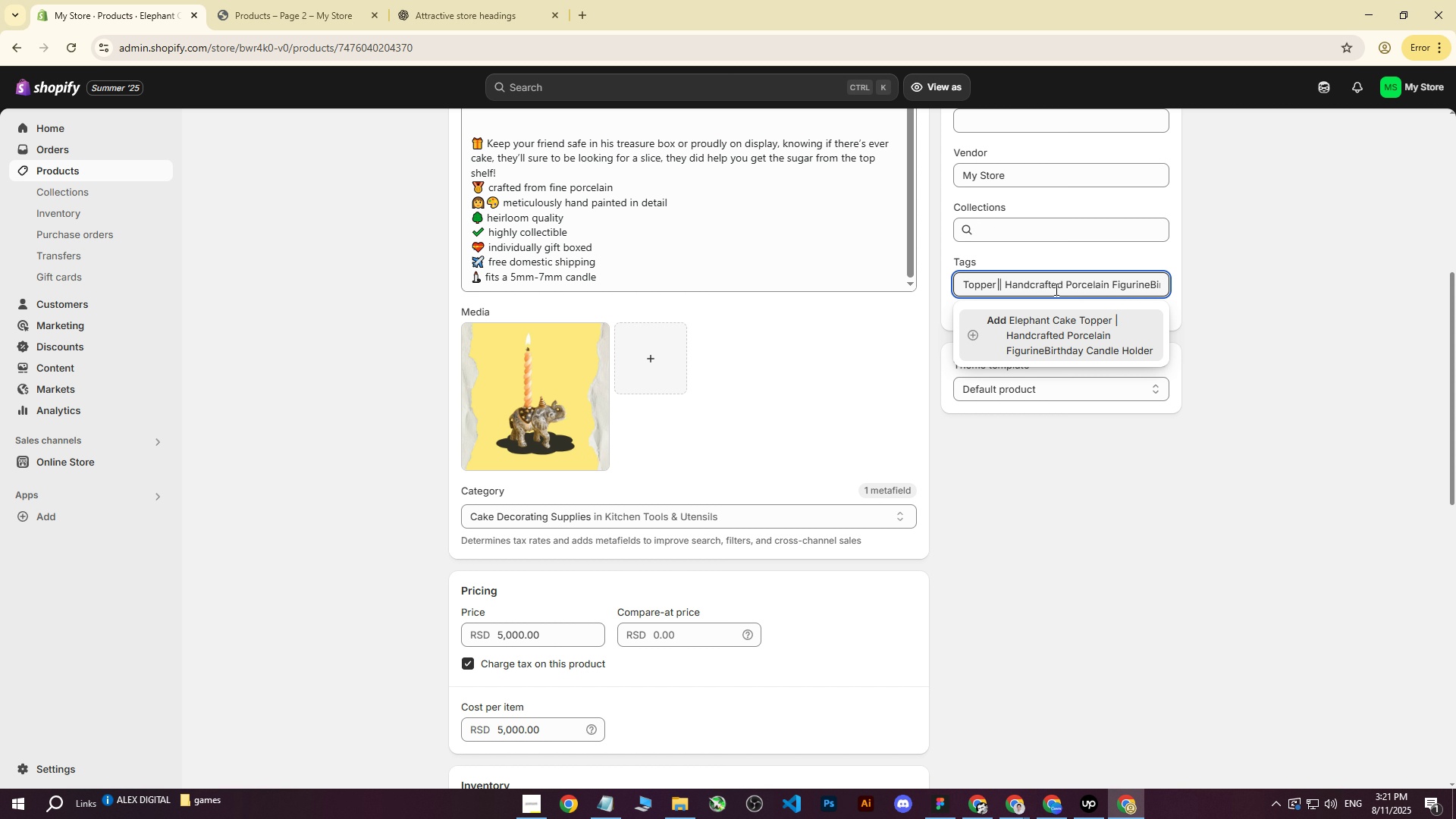 
key(ArrowRight)
 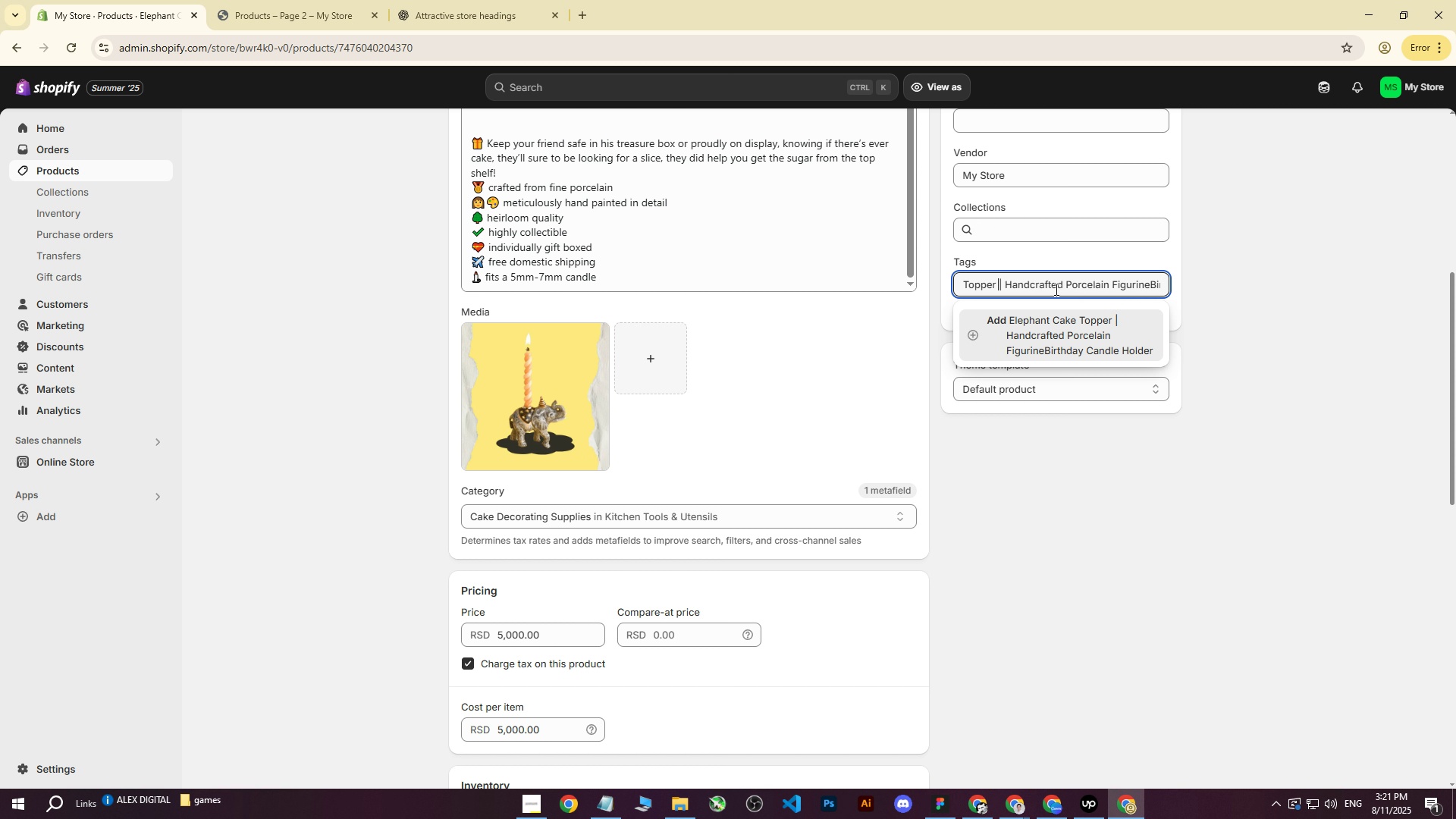 
key(ArrowRight)
 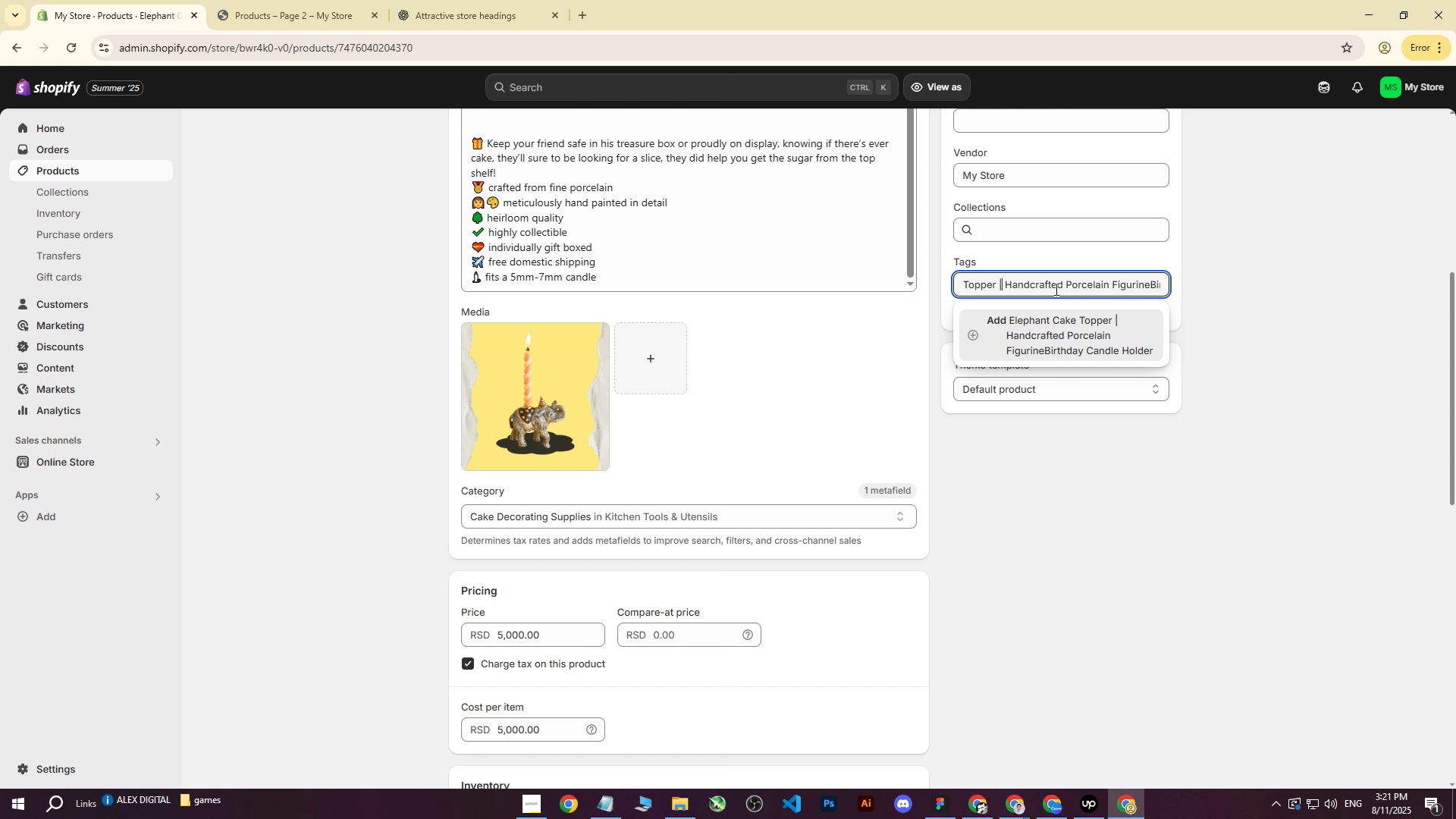 
key(ArrowRight)
 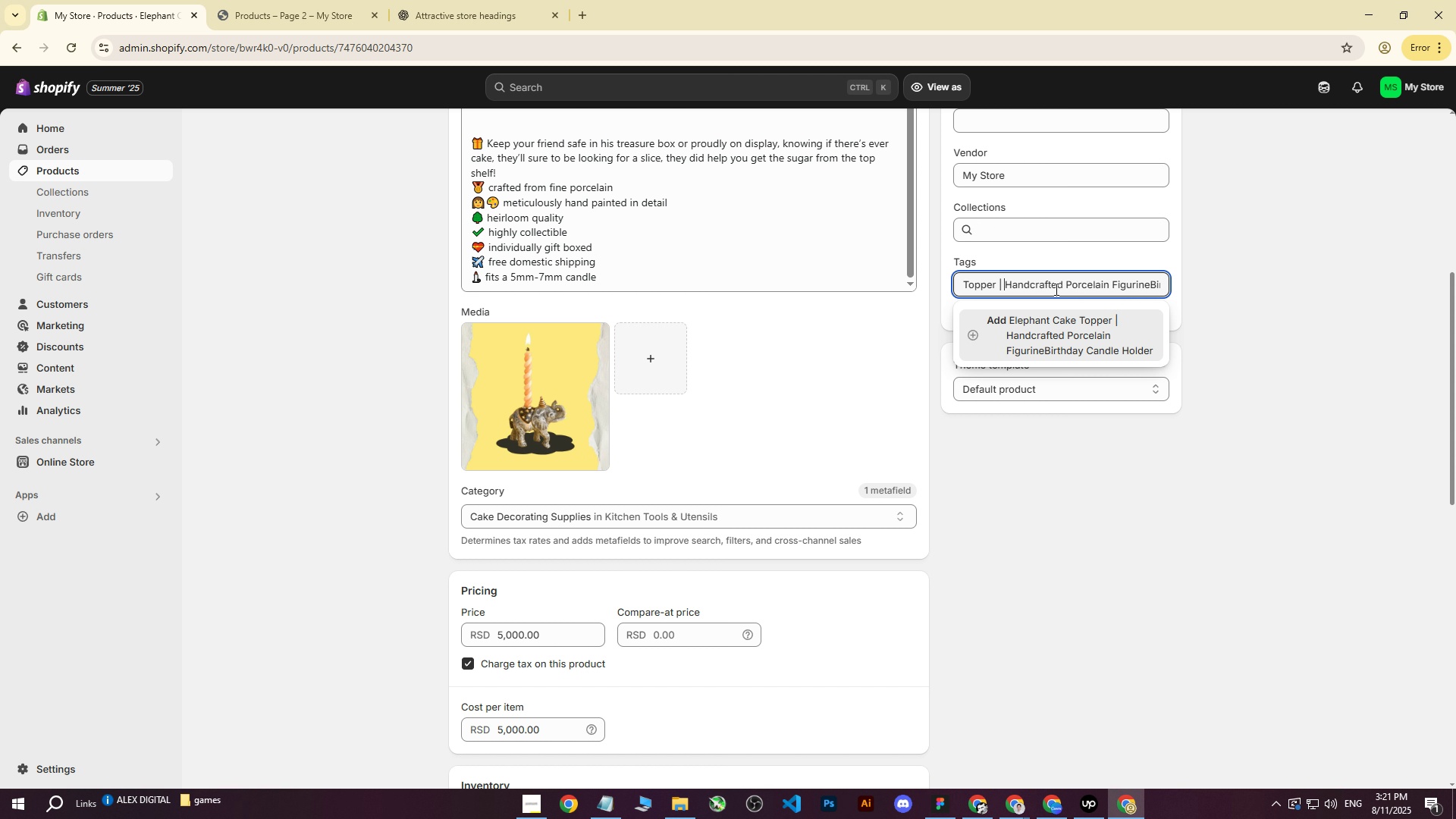 
key(ArrowRight)
 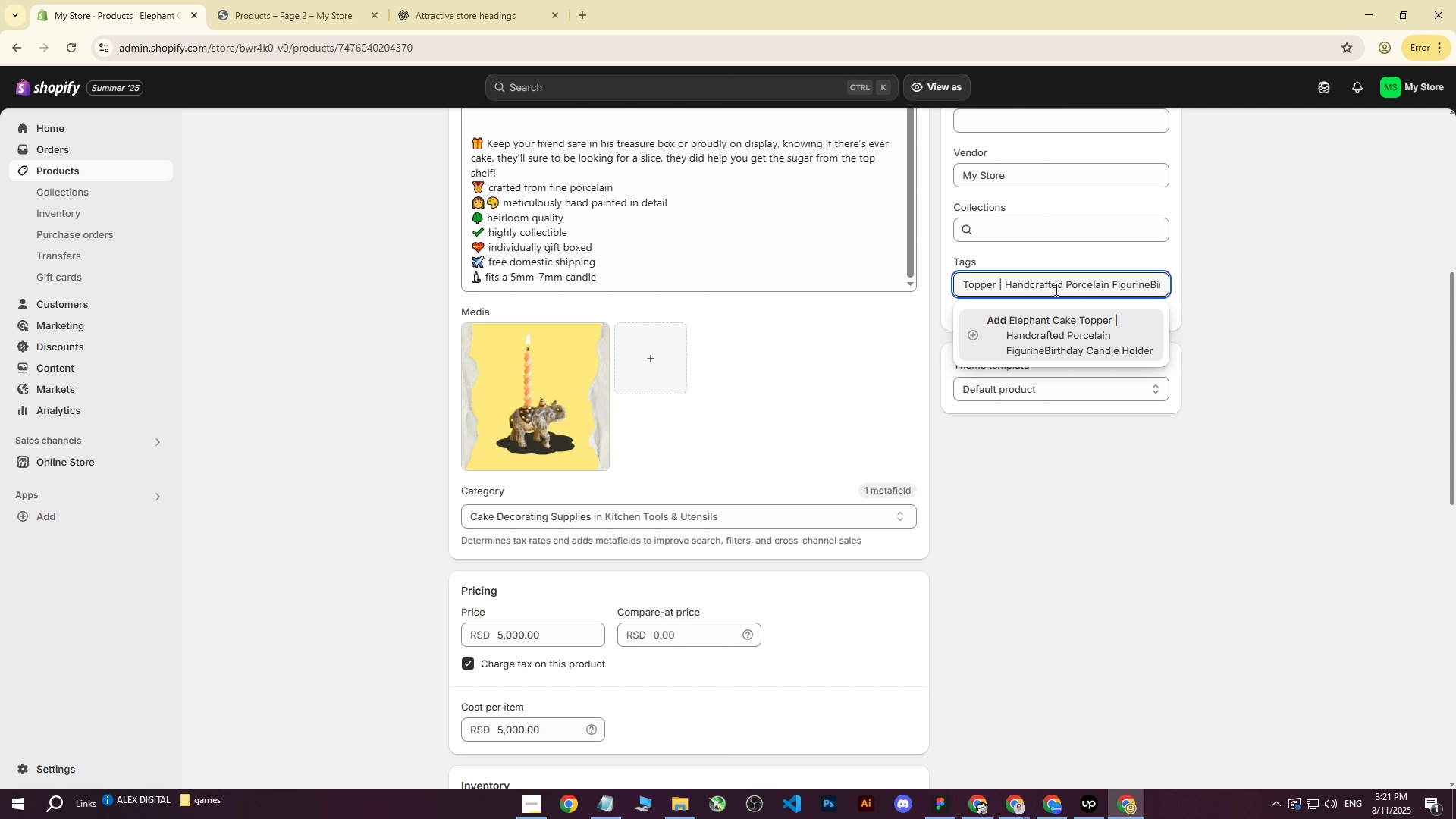 
key(ArrowLeft)
 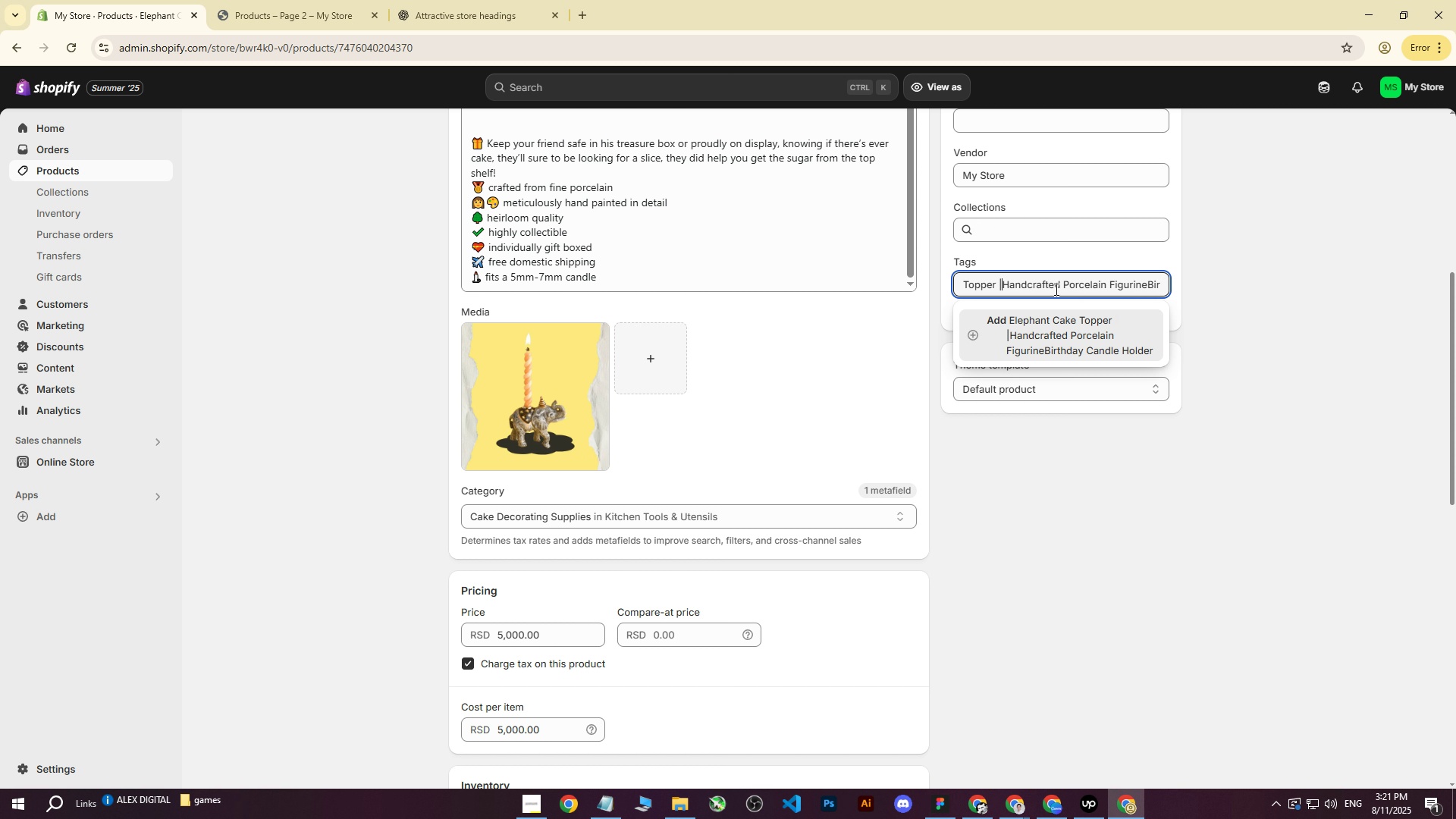 
key(Backspace)
 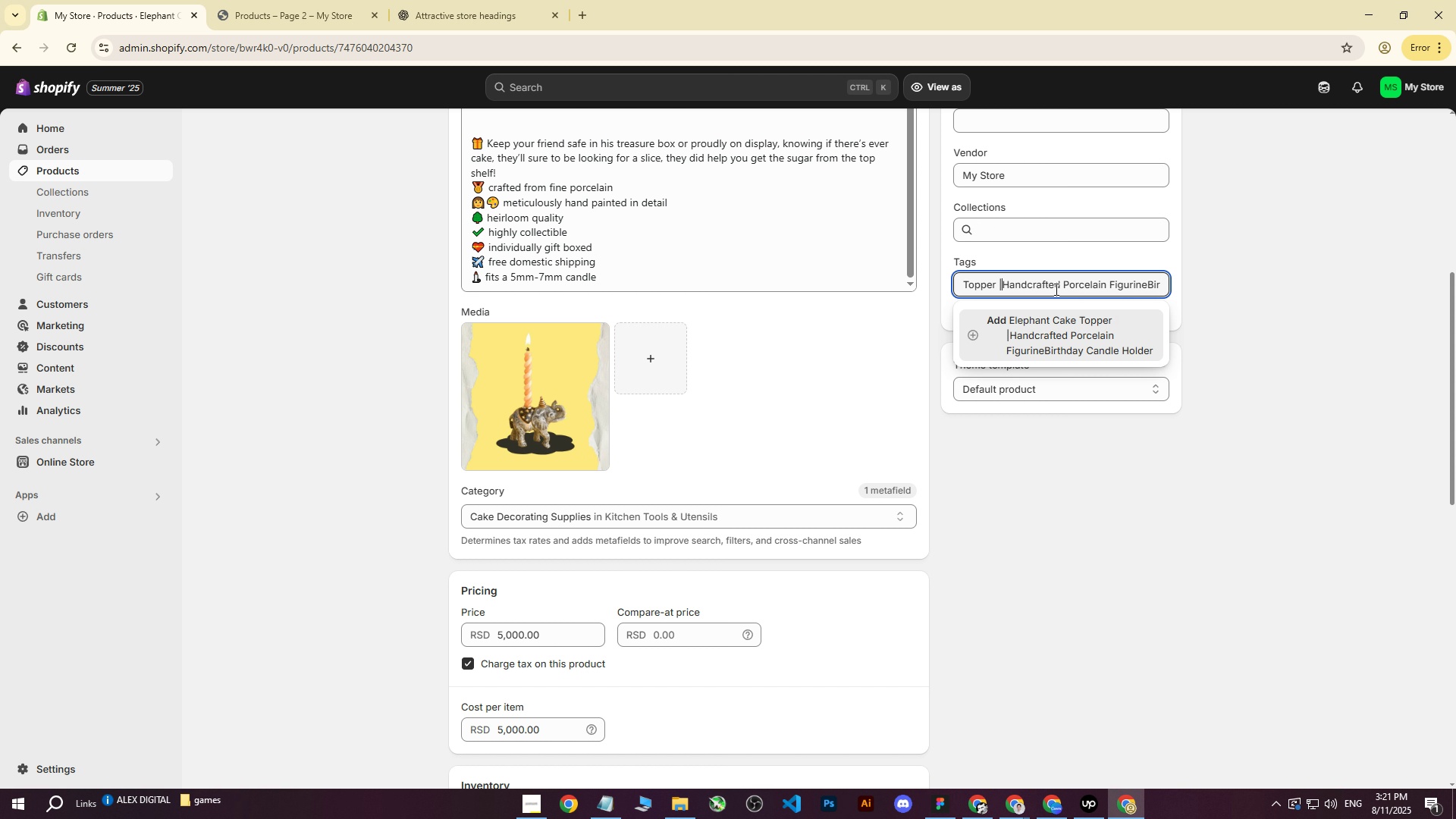 
key(Backspace)
 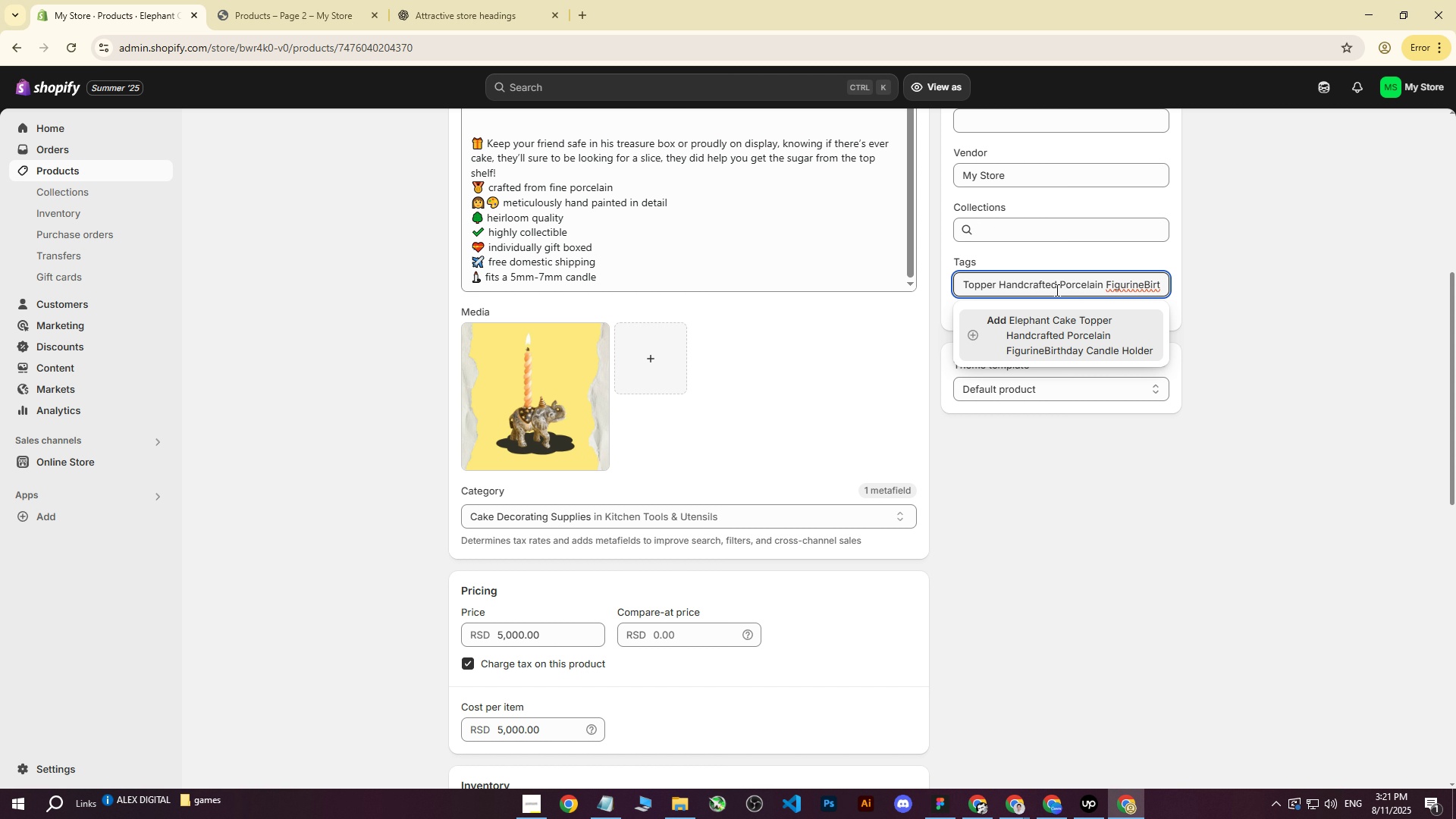 
key(Backspace)
 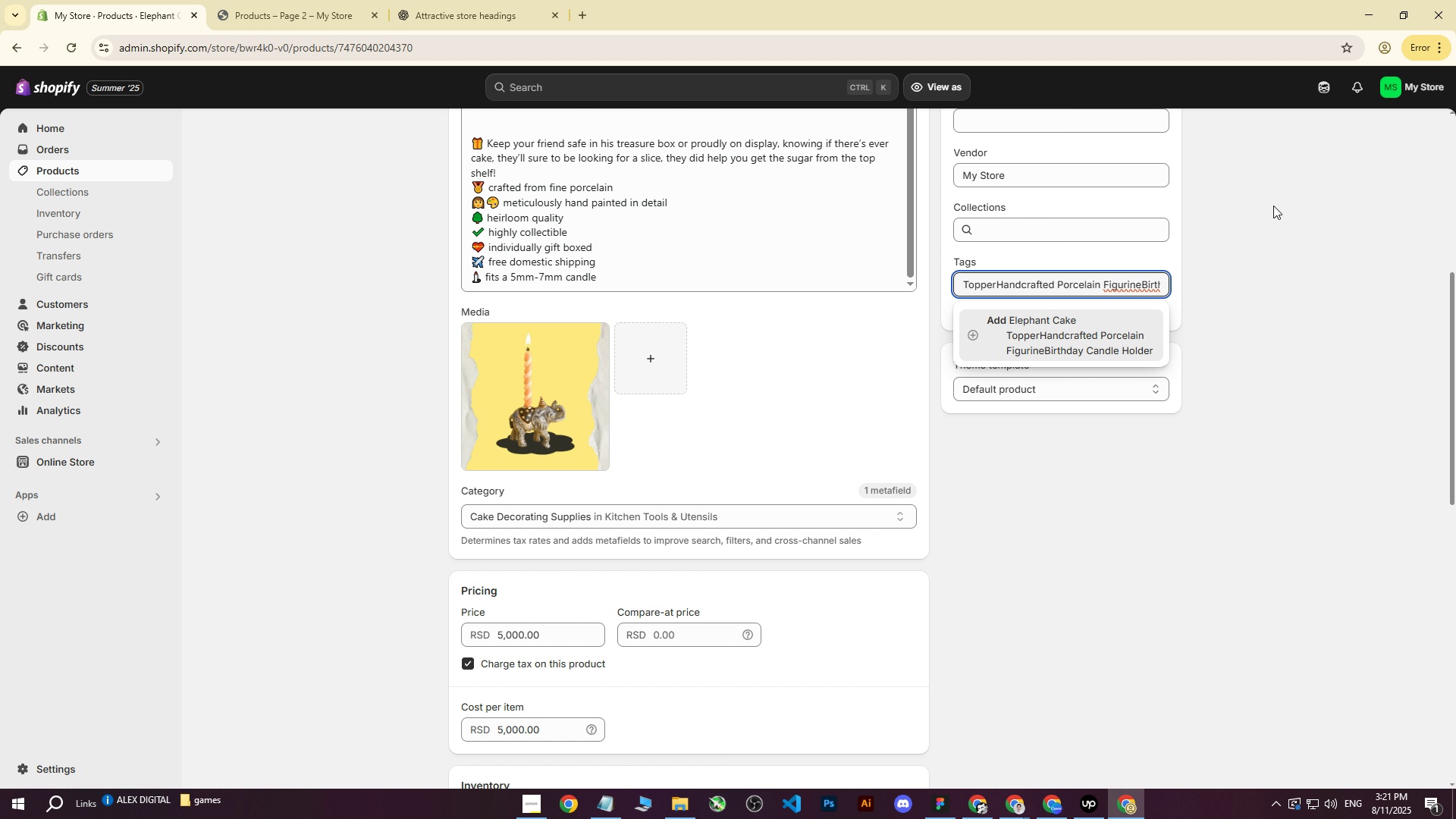 
left_click([1273, 206])
 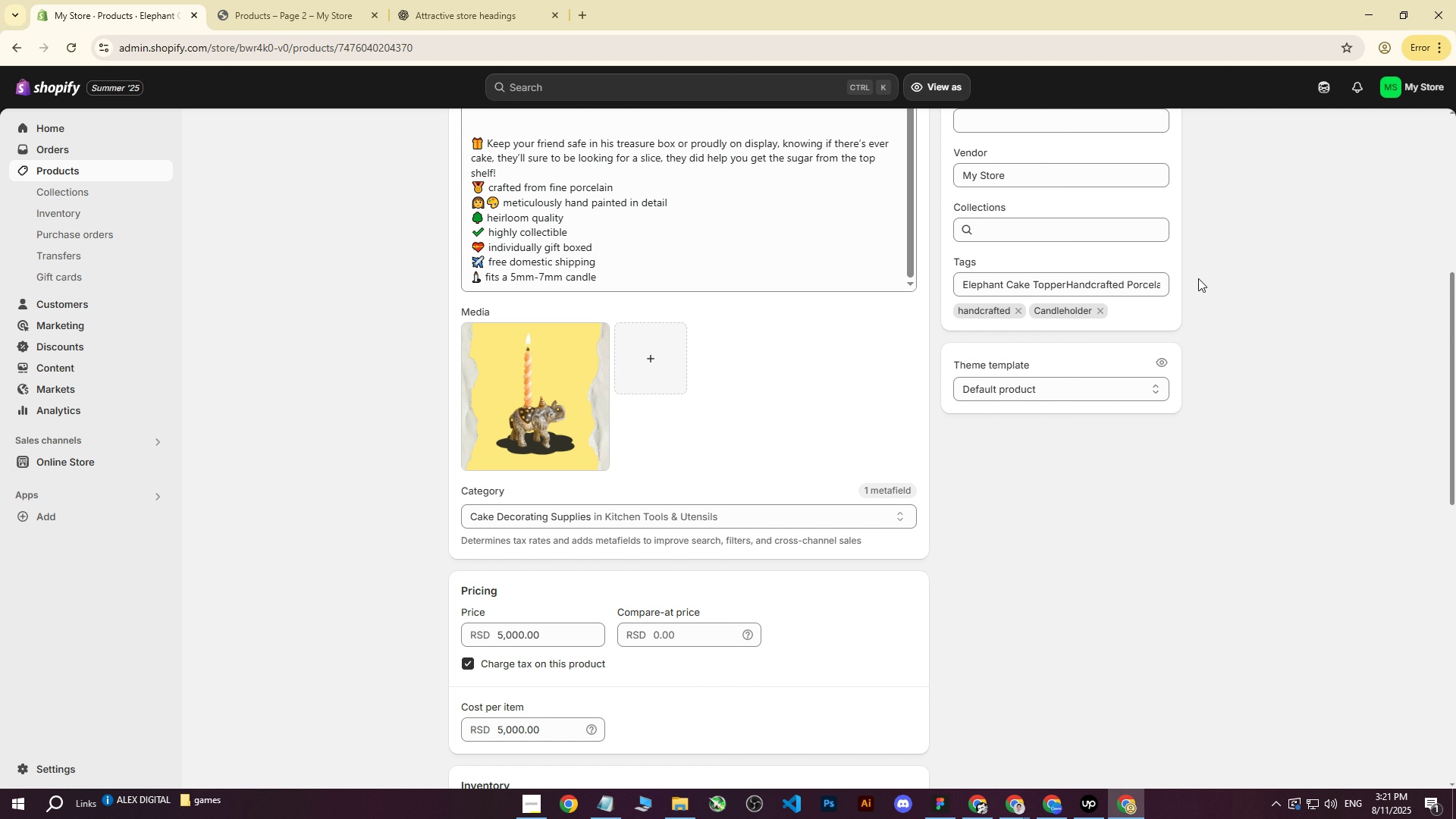 
left_click([1147, 274])
 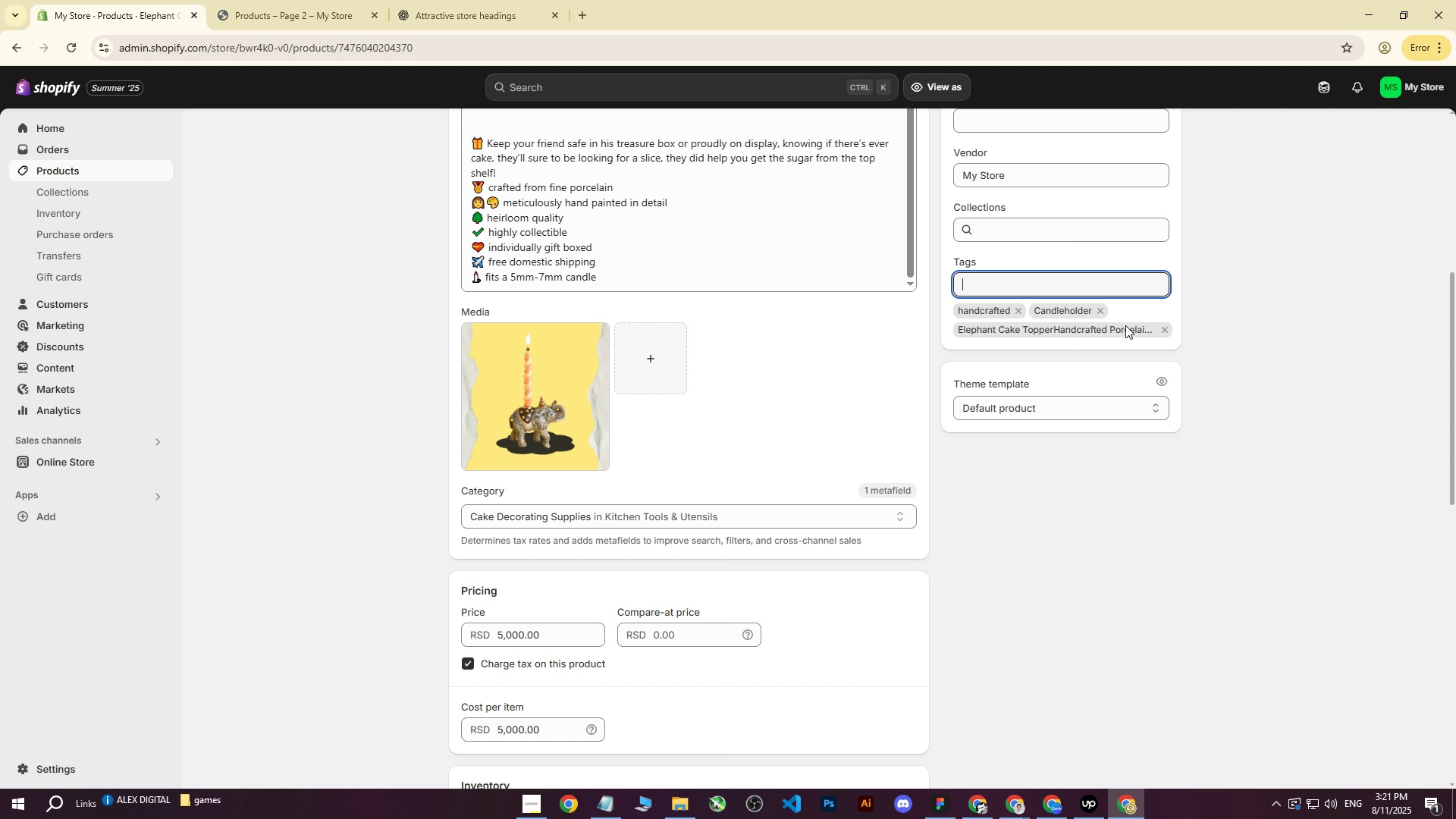 
double_click([1256, 239])
 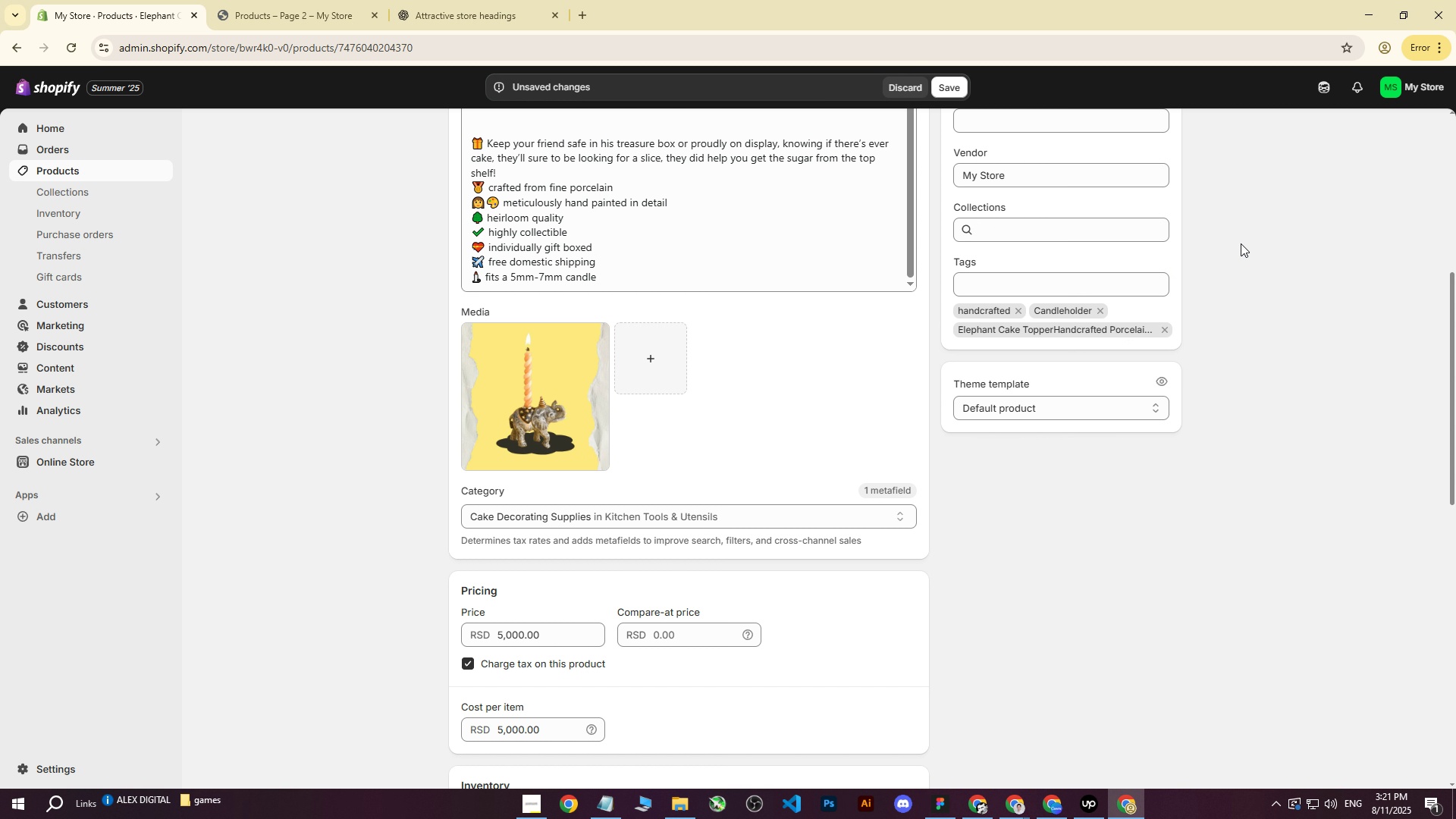 
scroll: coordinate [1195, 278], scroll_direction: up, amount: 5.0
 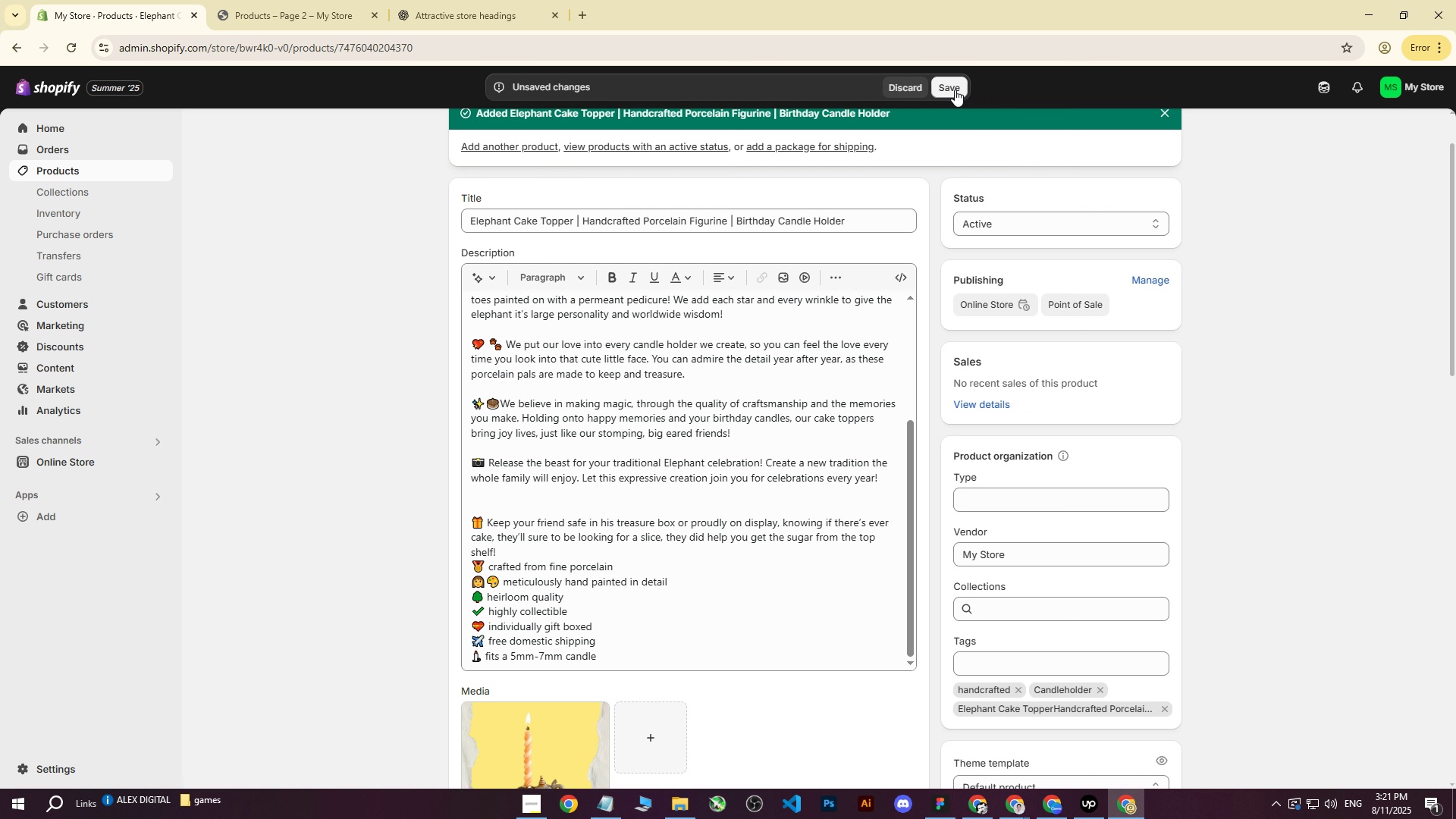 
left_click([933, 85])
 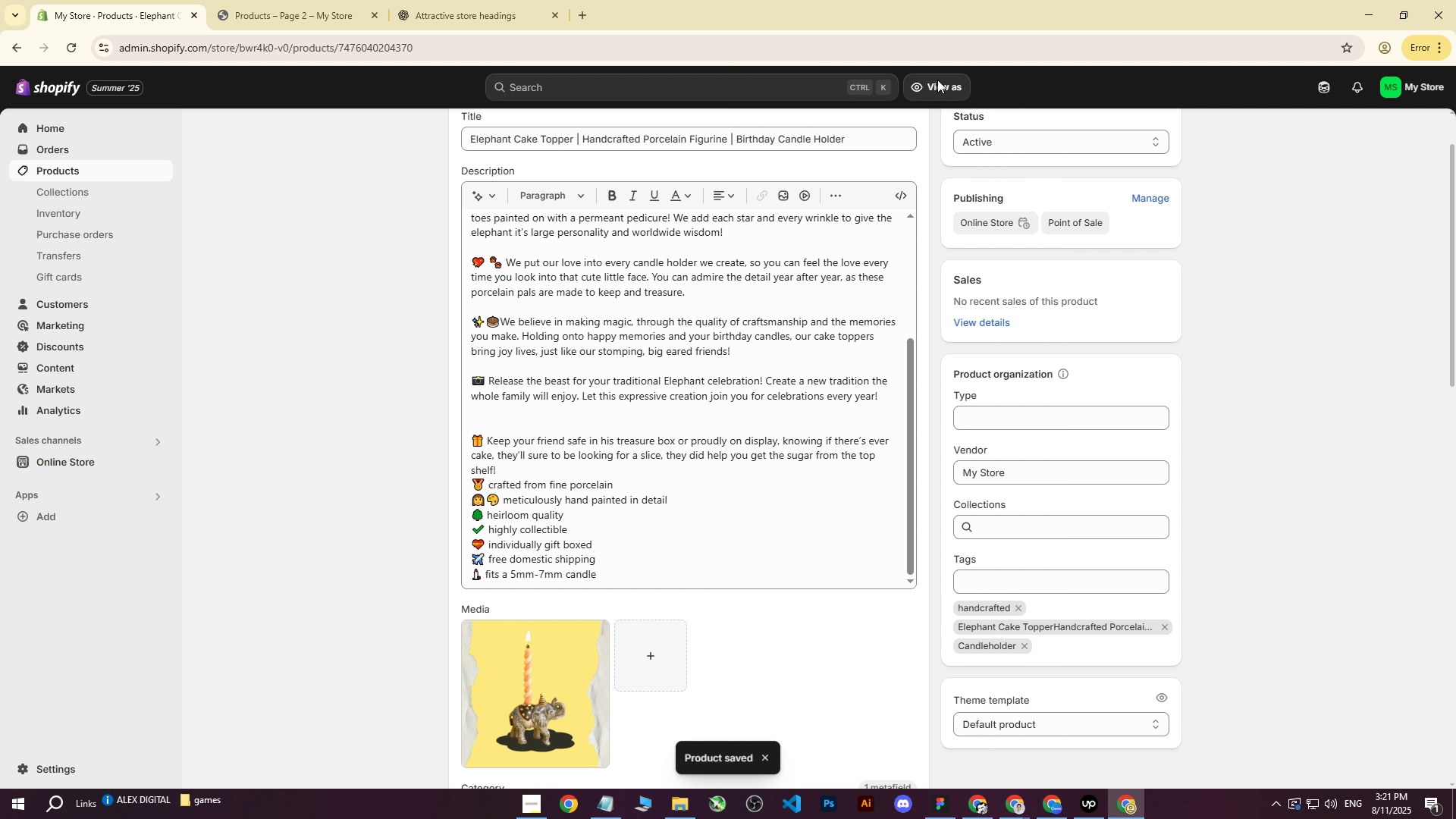 
scroll: coordinate [853, 352], scroll_direction: down, amount: 13.0
 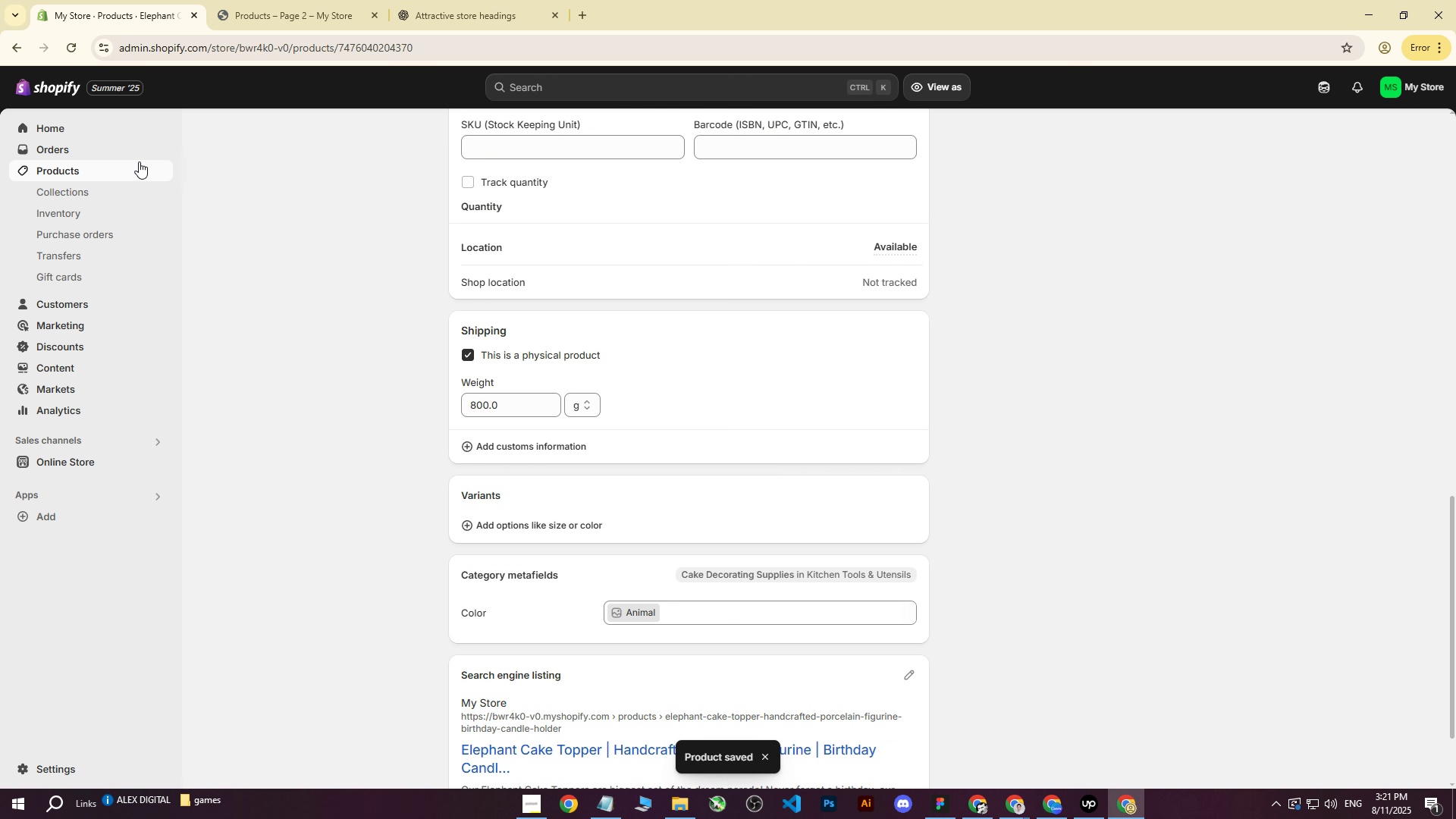 
left_click([73, 169])
 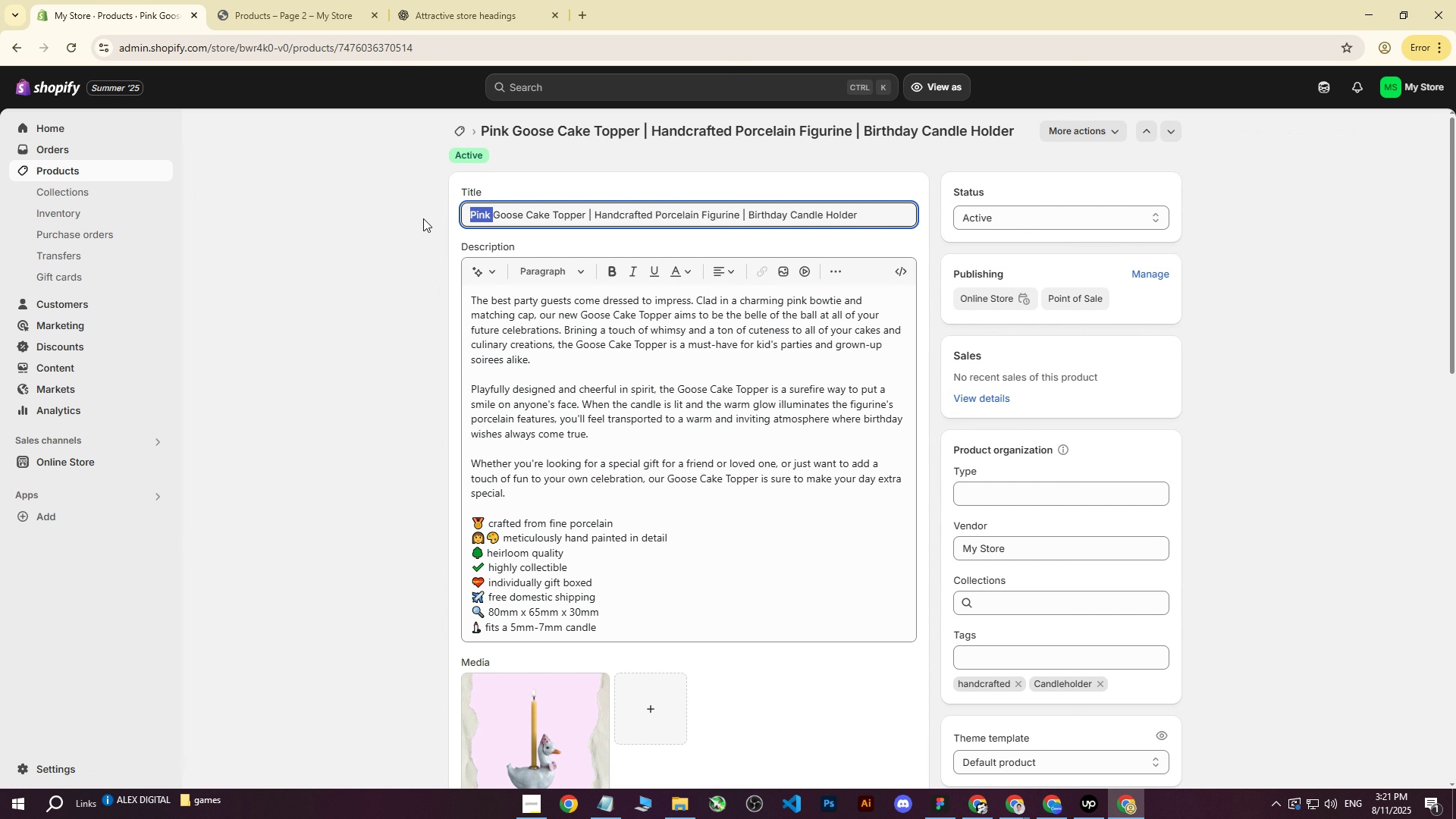 
wait(14.04)
 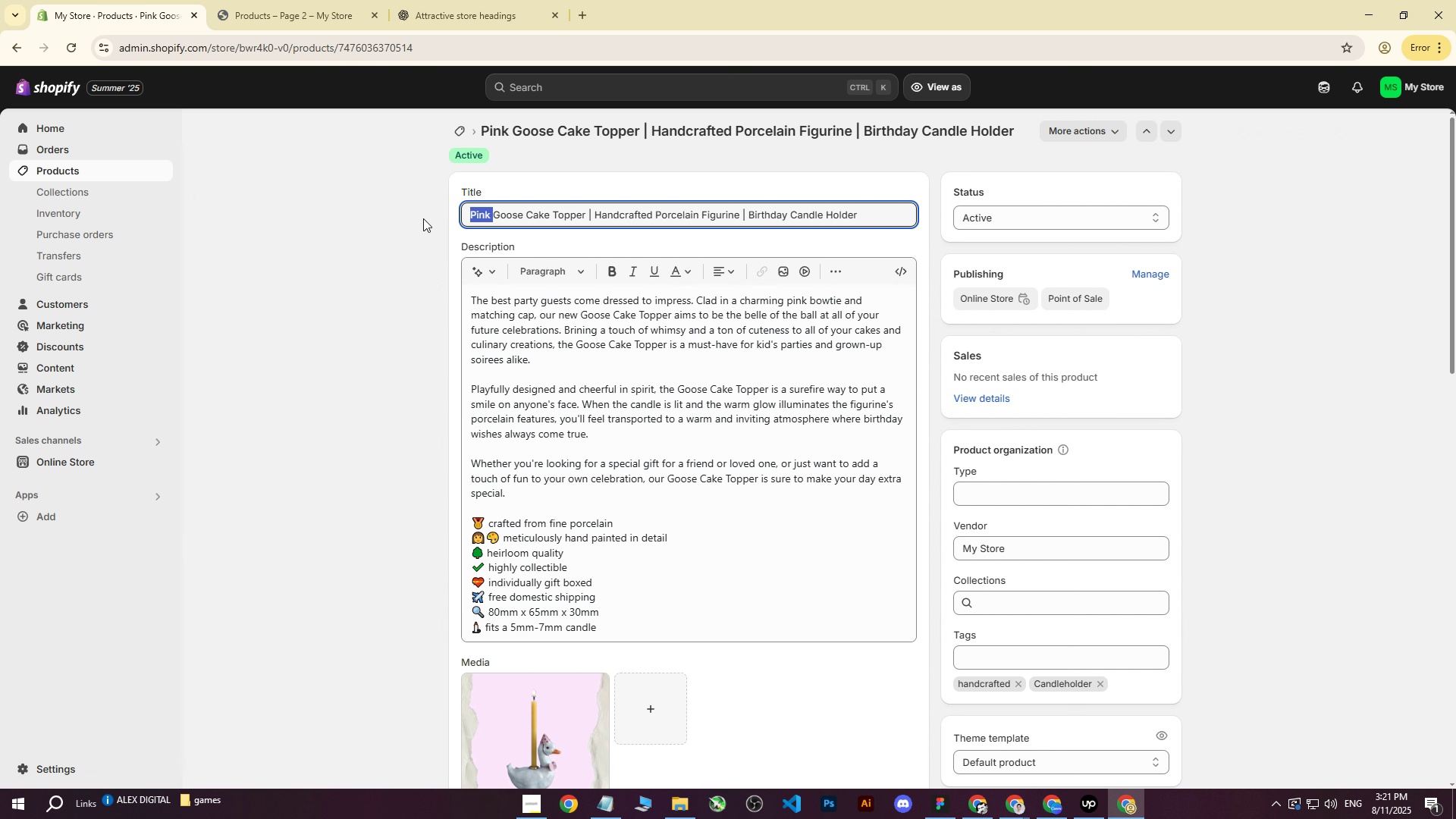 
left_click([286, 306])
 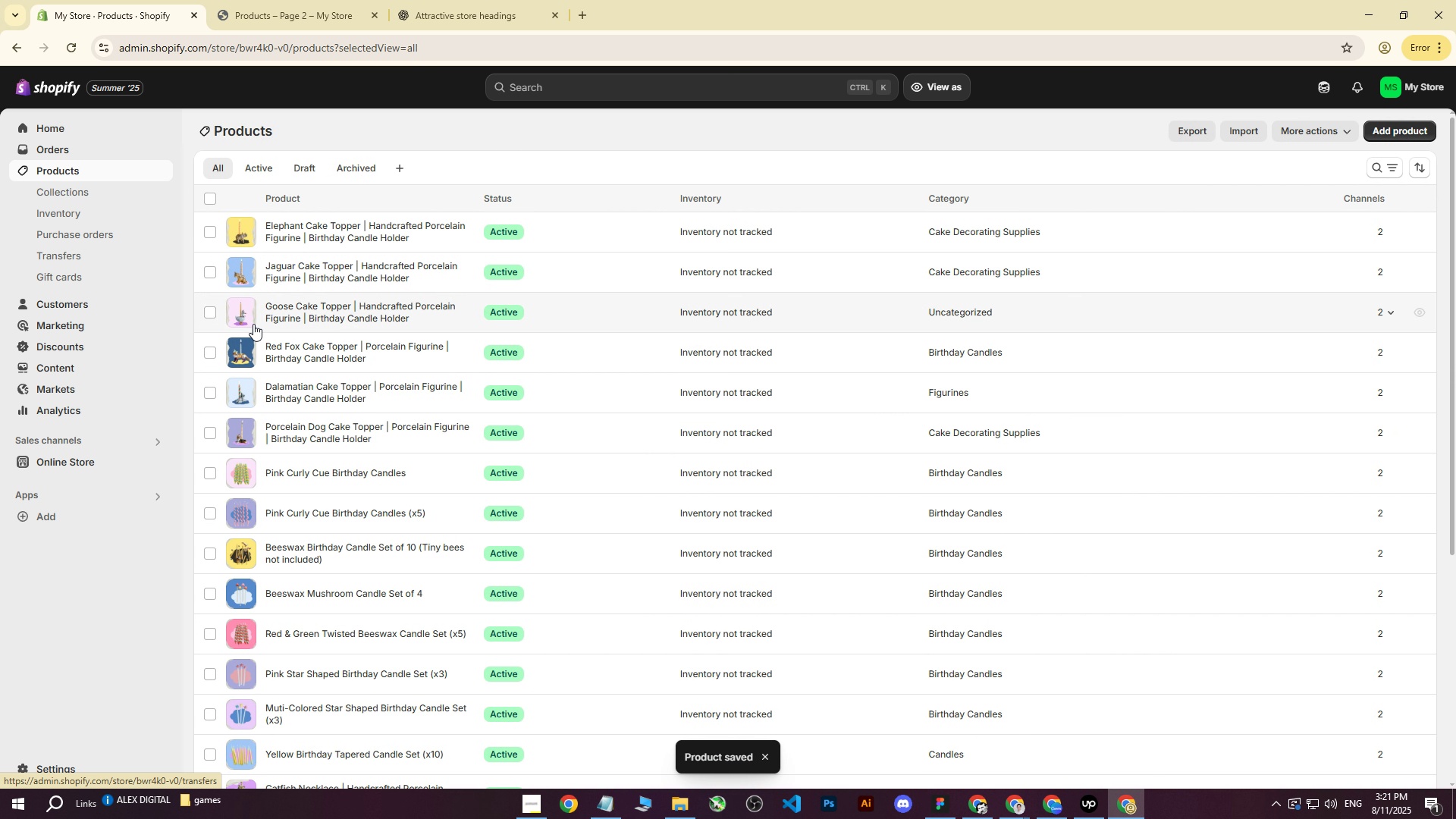 
left_click_drag(start_coordinate=[494, 214], to_coordinate=[403, 218])
 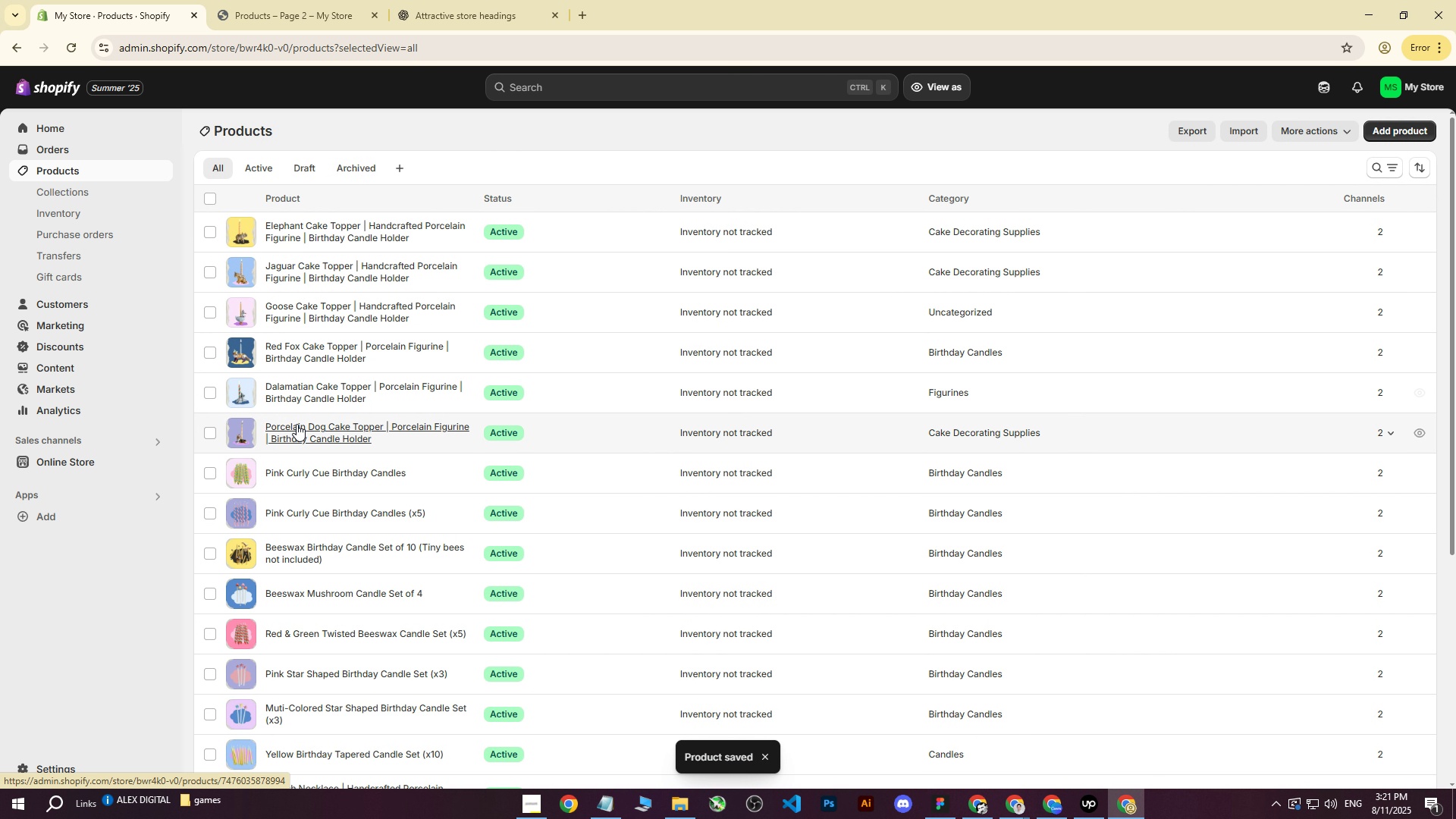 
key(Backspace)
 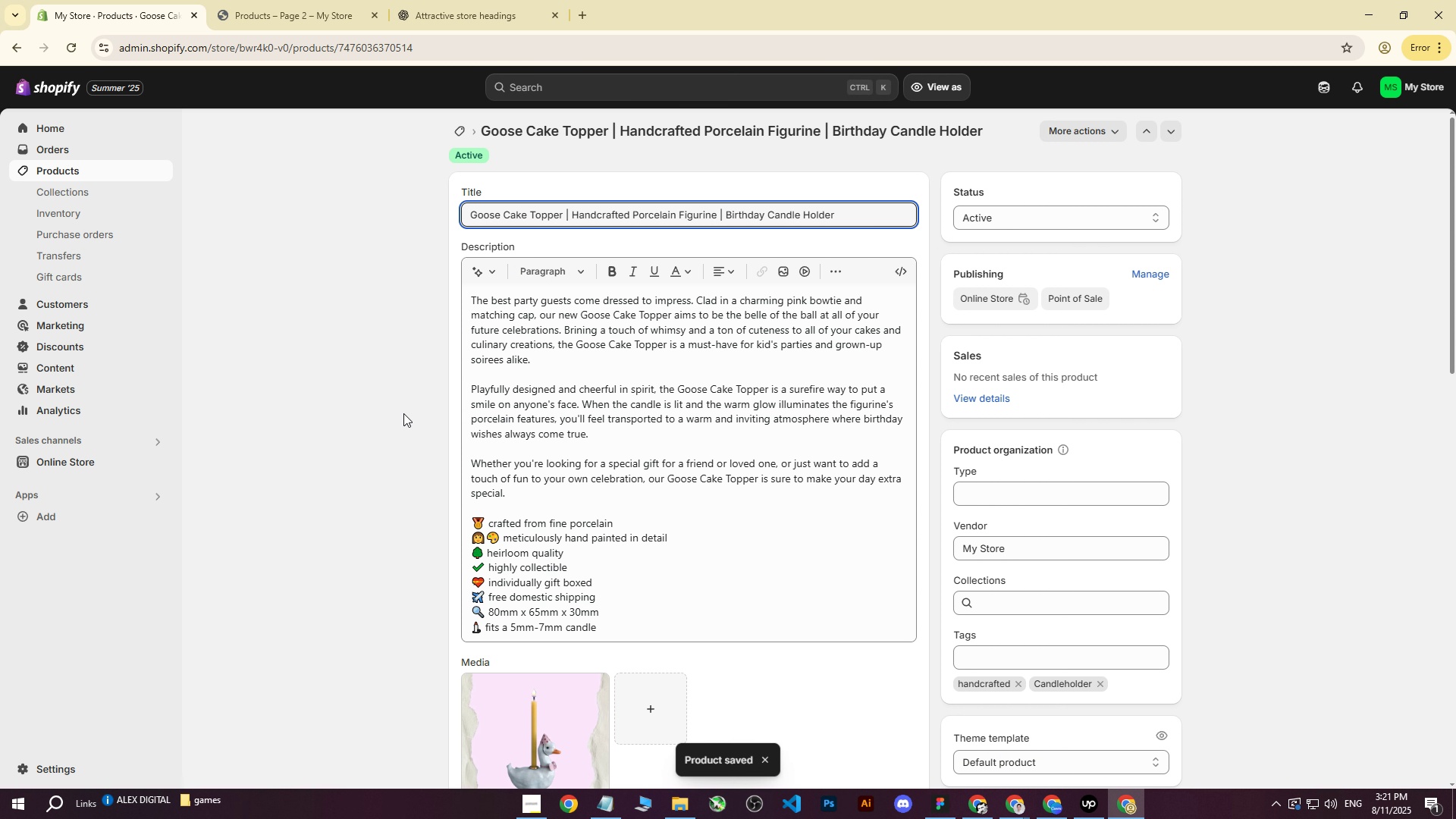 
left_click([64, 173])
 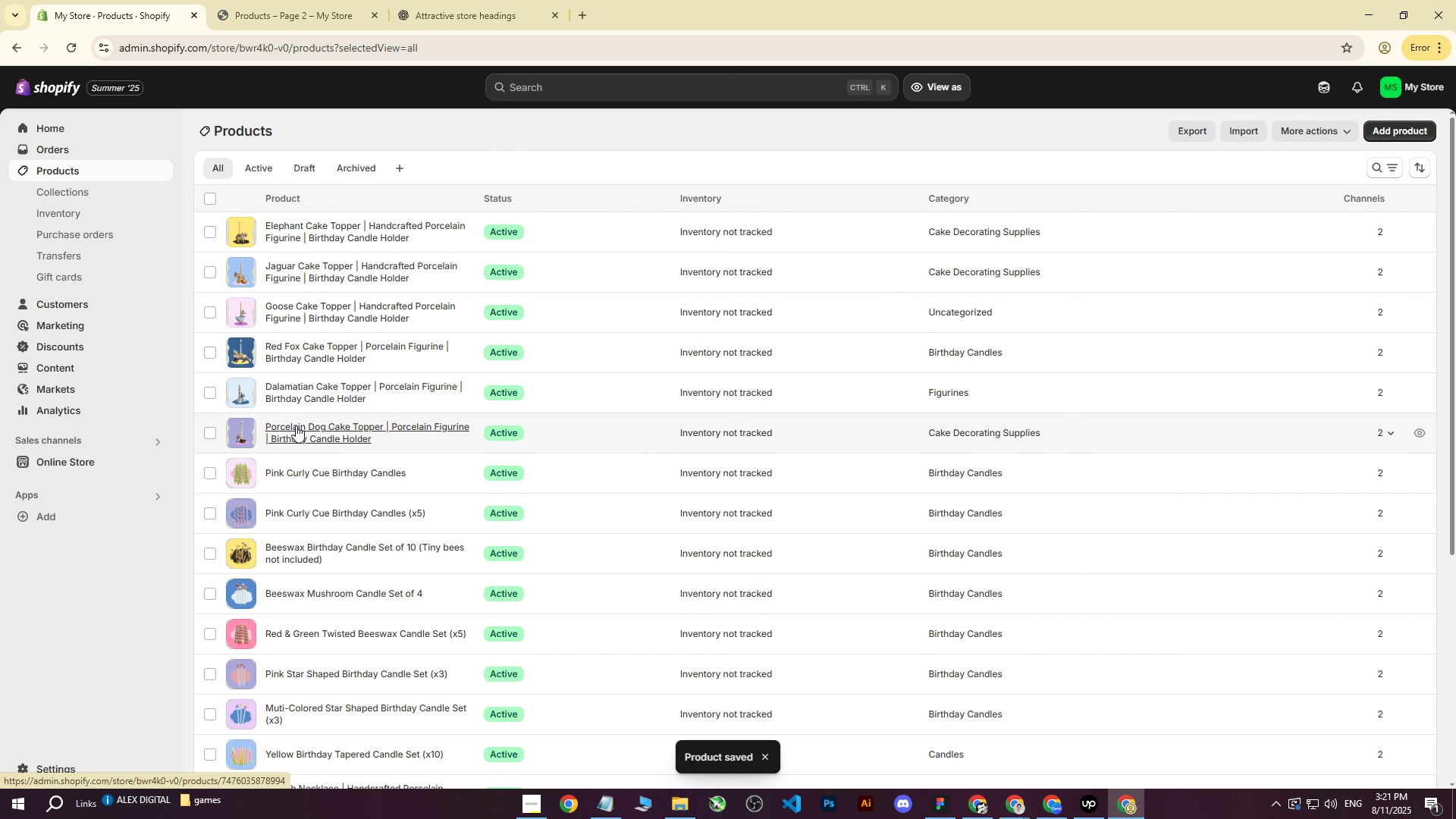 
left_click([296, 427])
 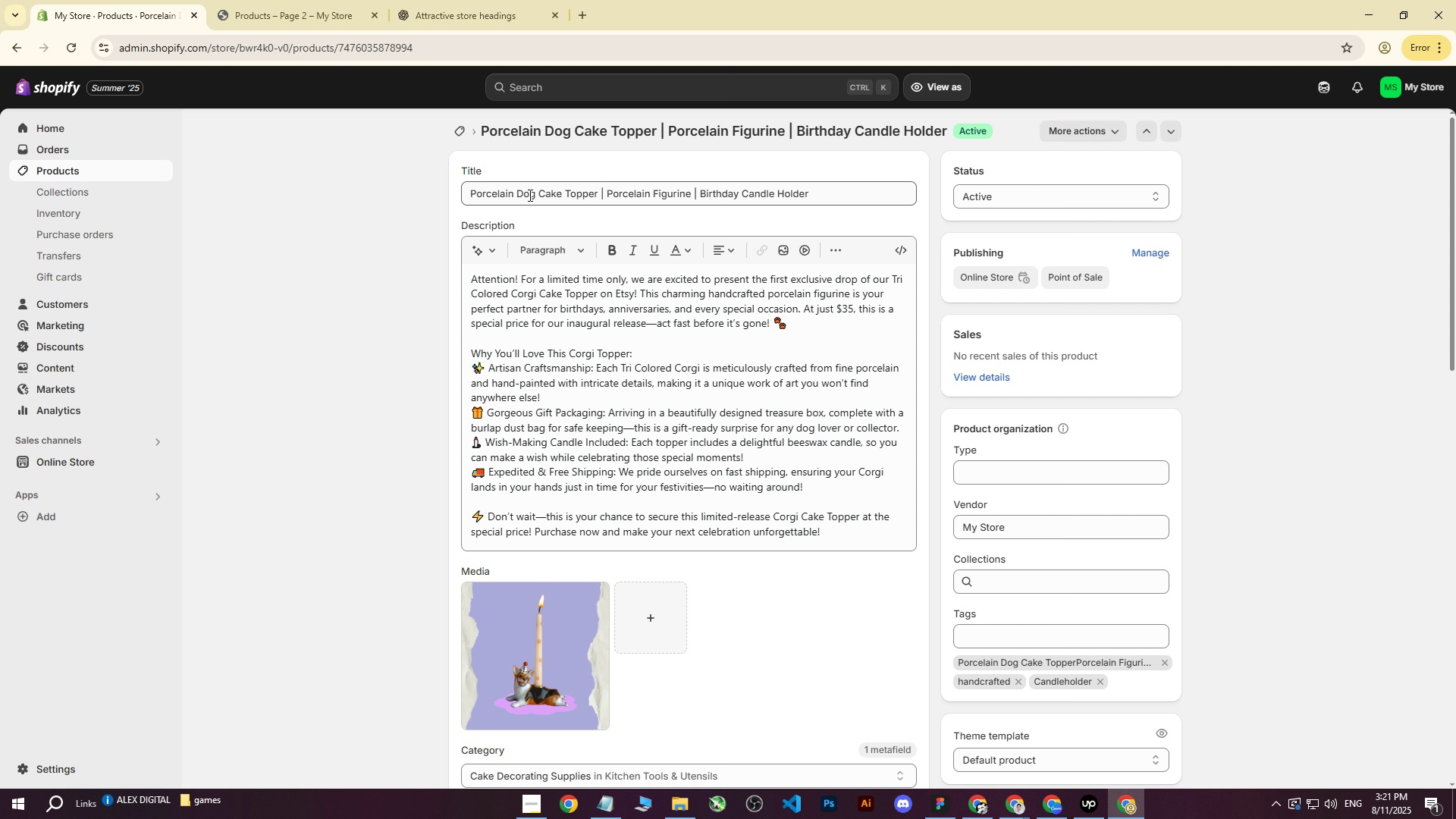 
left_click_drag(start_coordinate=[517, 194], to_coordinate=[394, 197])
 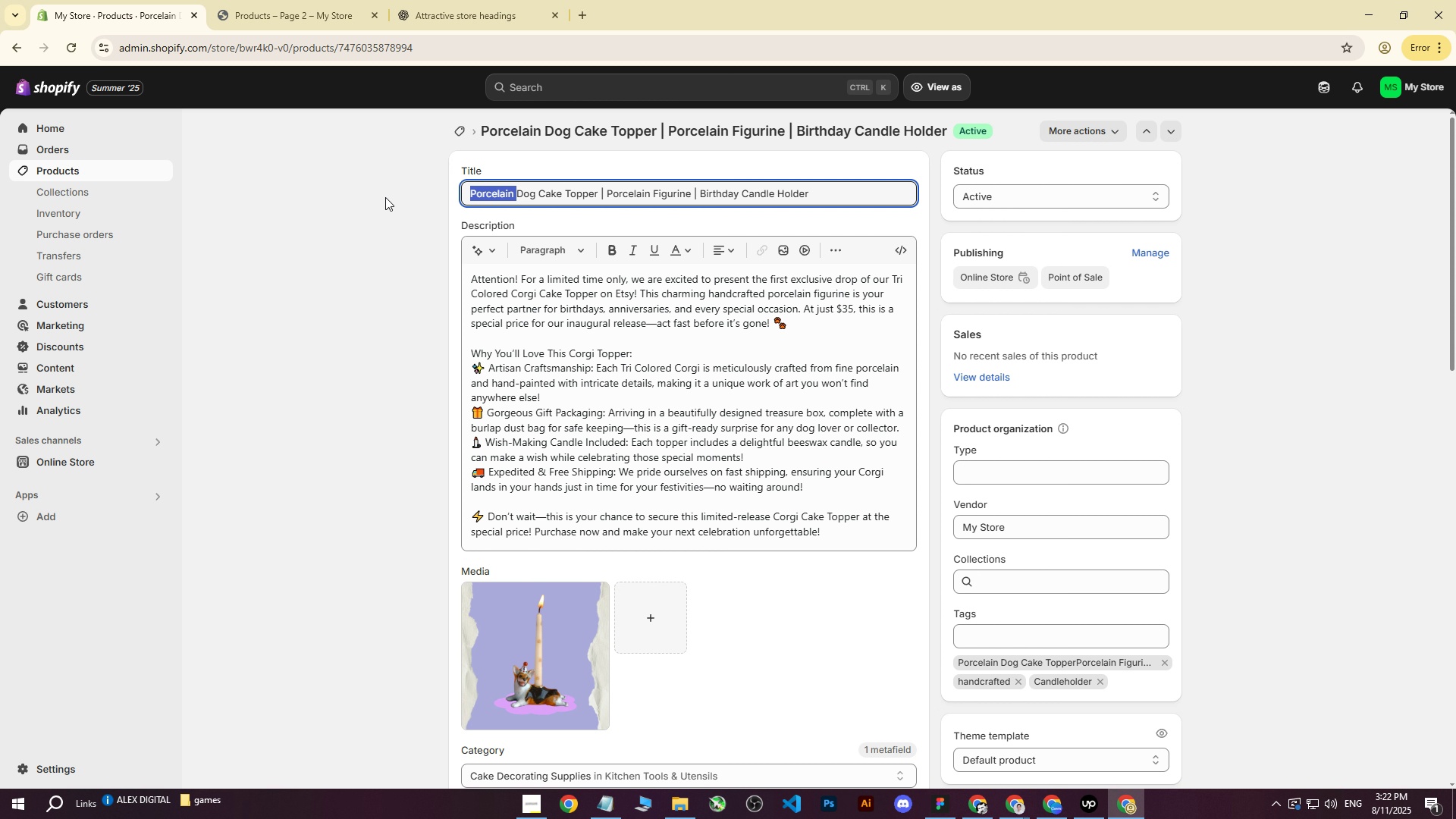 
key(Backspace)
 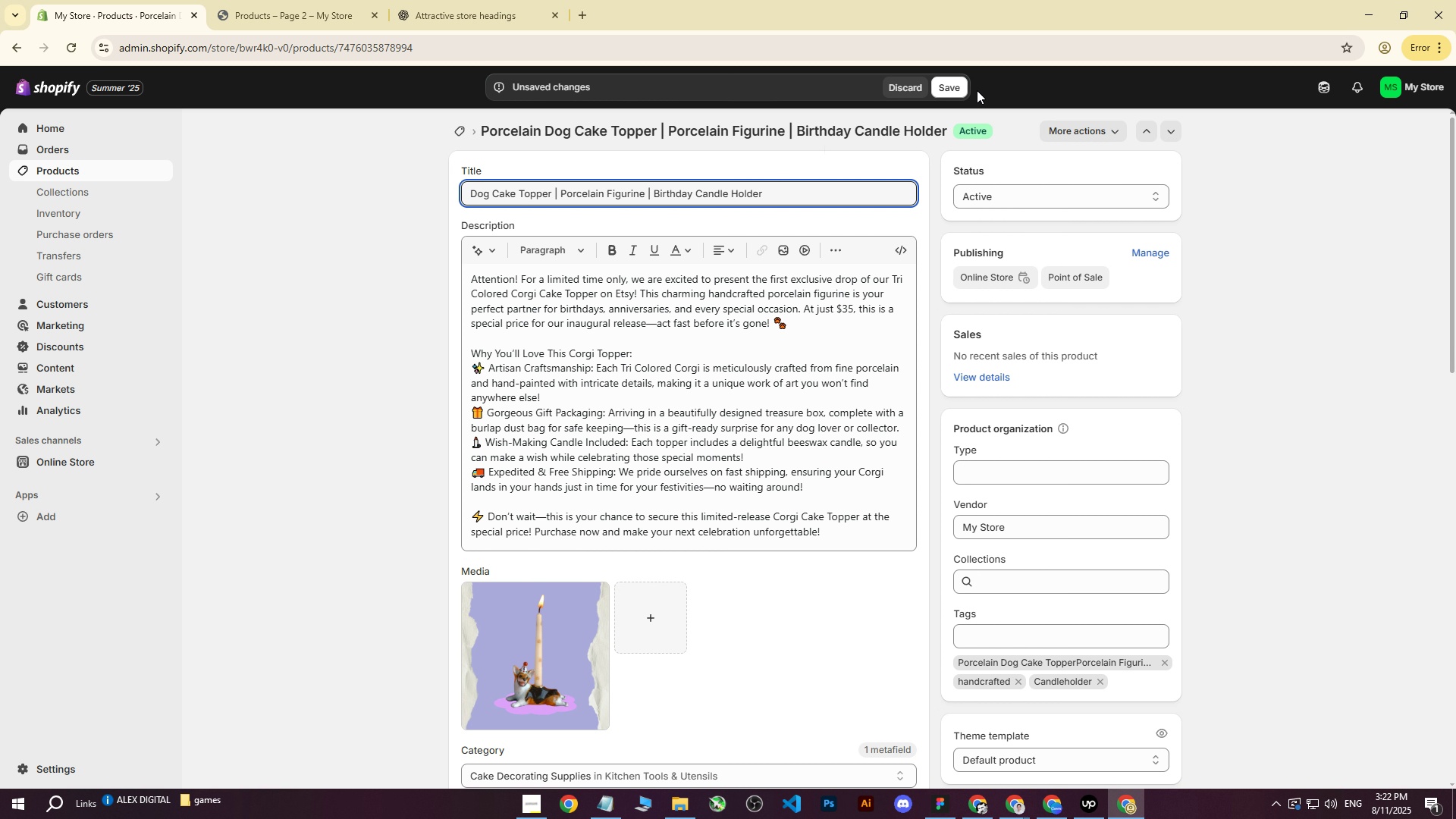 
left_click([932, 86])
 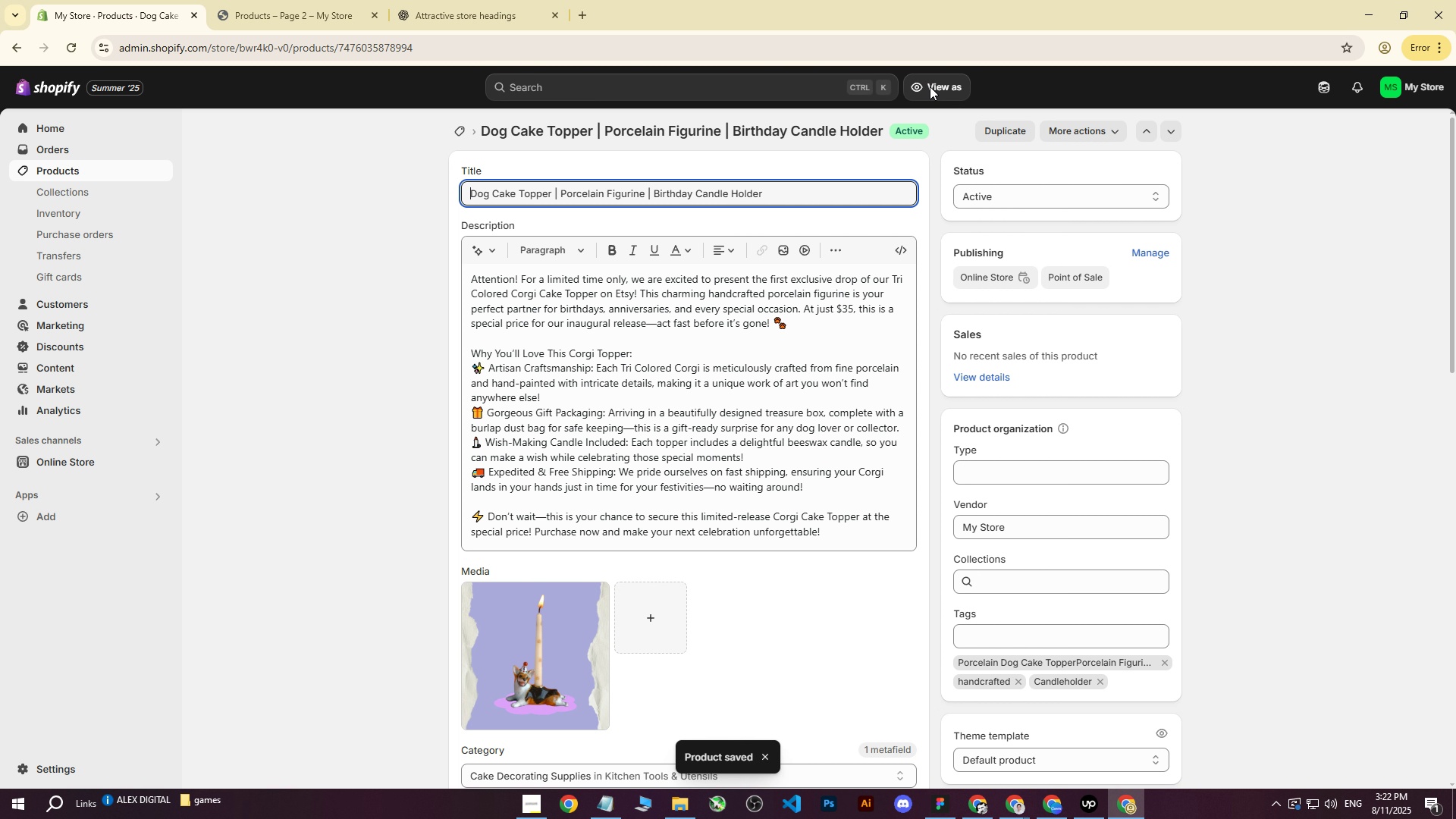 
left_click([40, 174])
 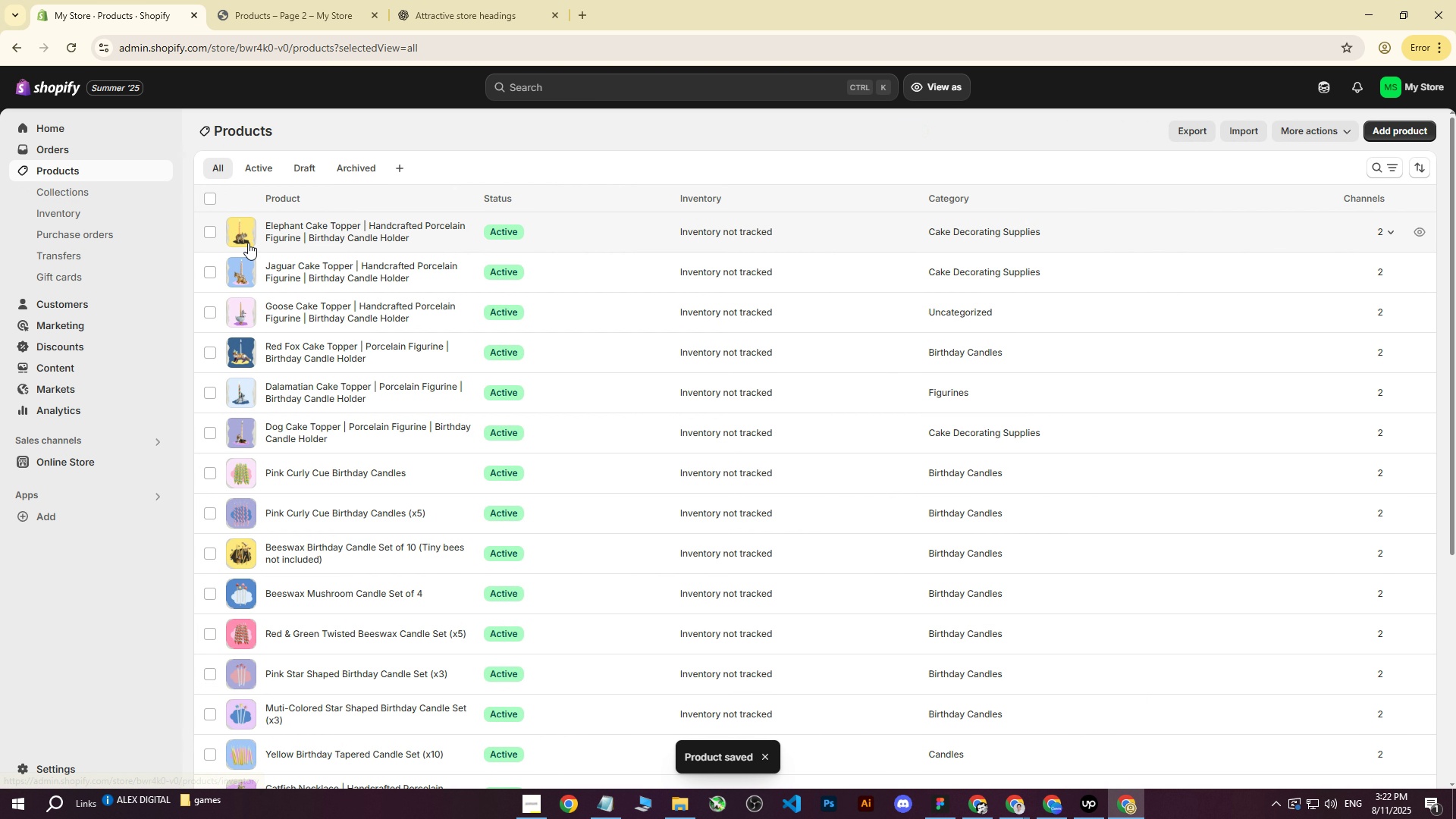 
left_click([277, 350])
 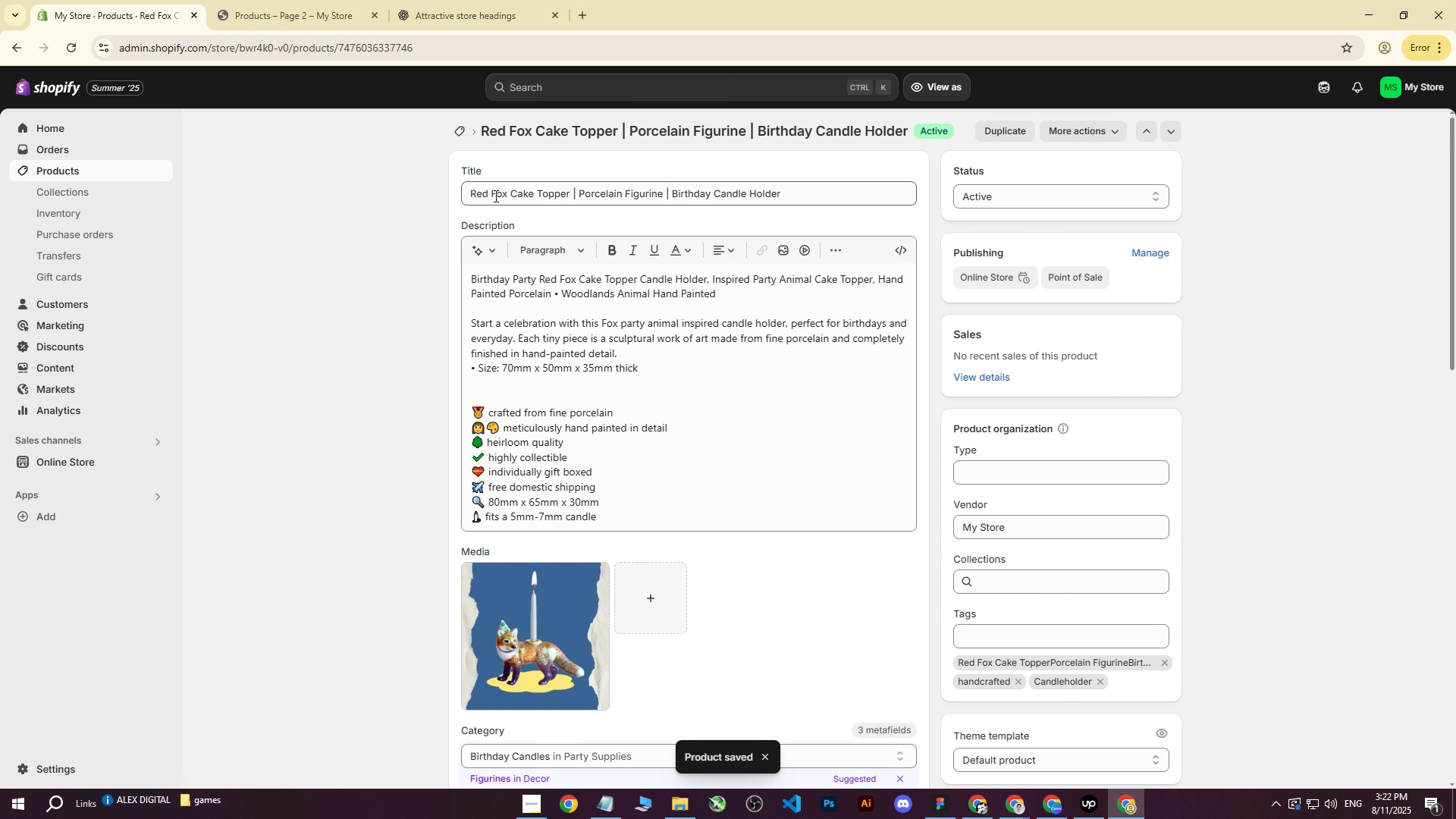 
left_click_drag(start_coordinate=[491, 193], to_coordinate=[385, 192])
 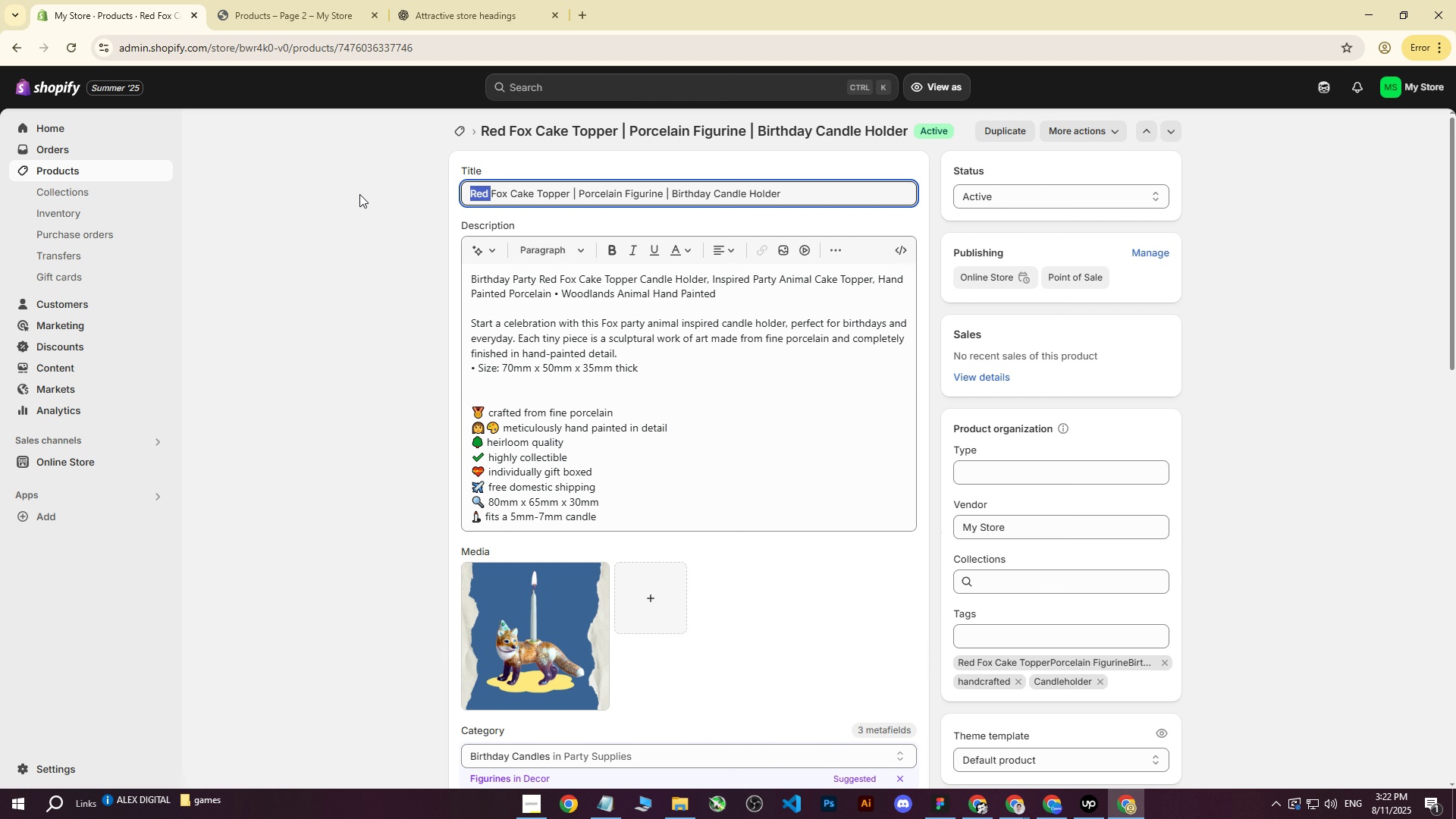 
key(Backspace)
 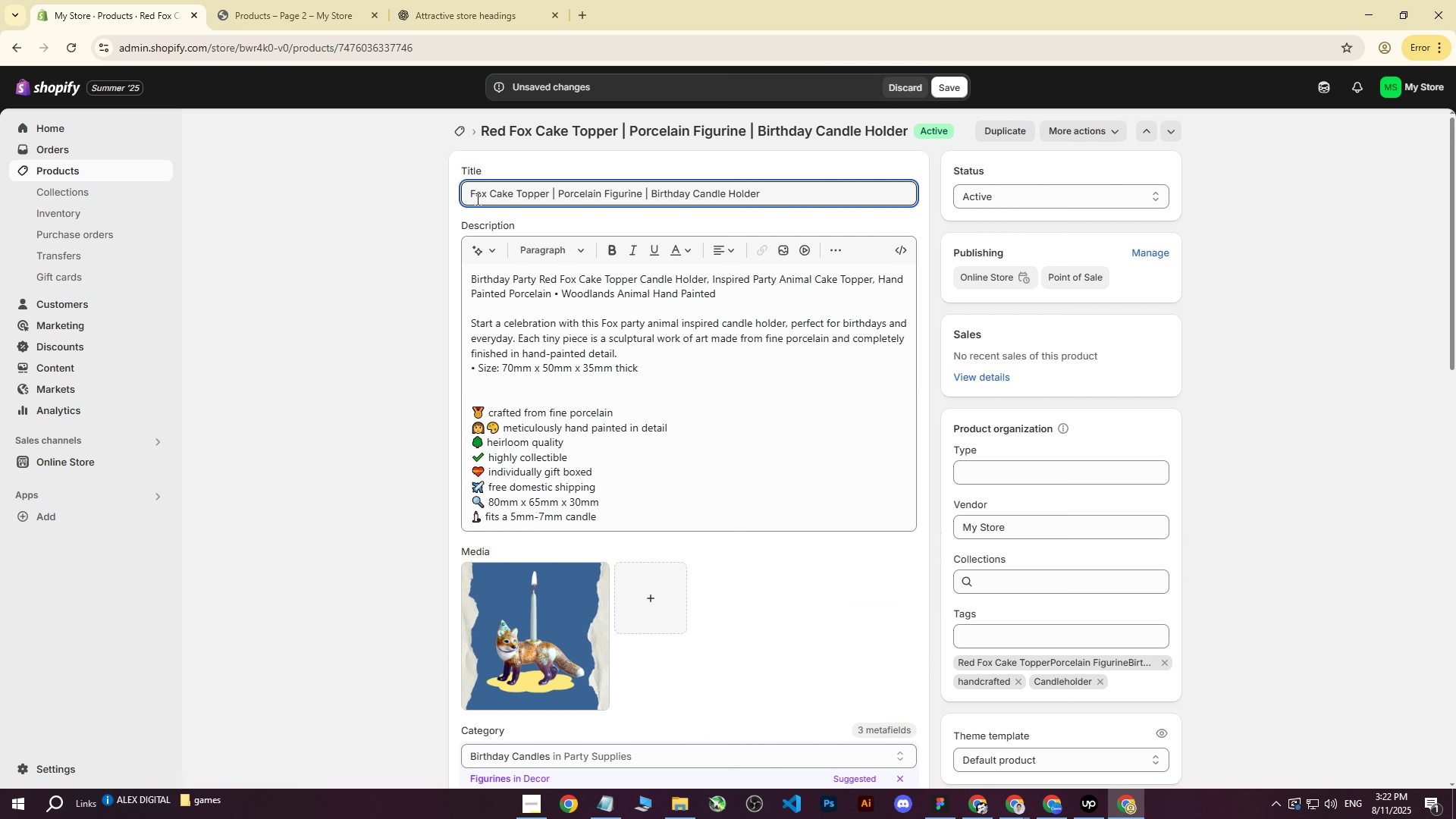 
key(ArrowRight)
 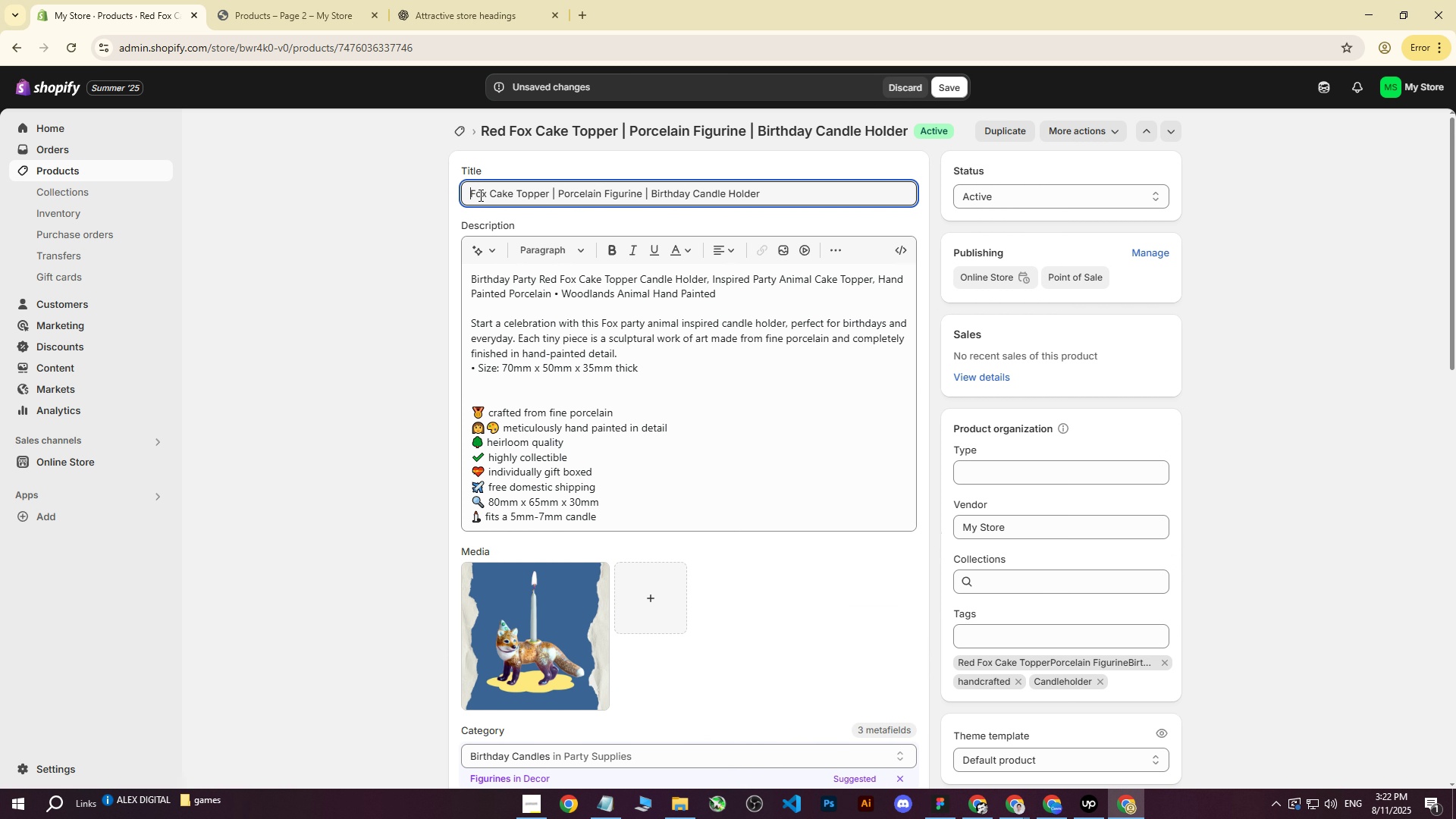 
key(ArrowLeft)
 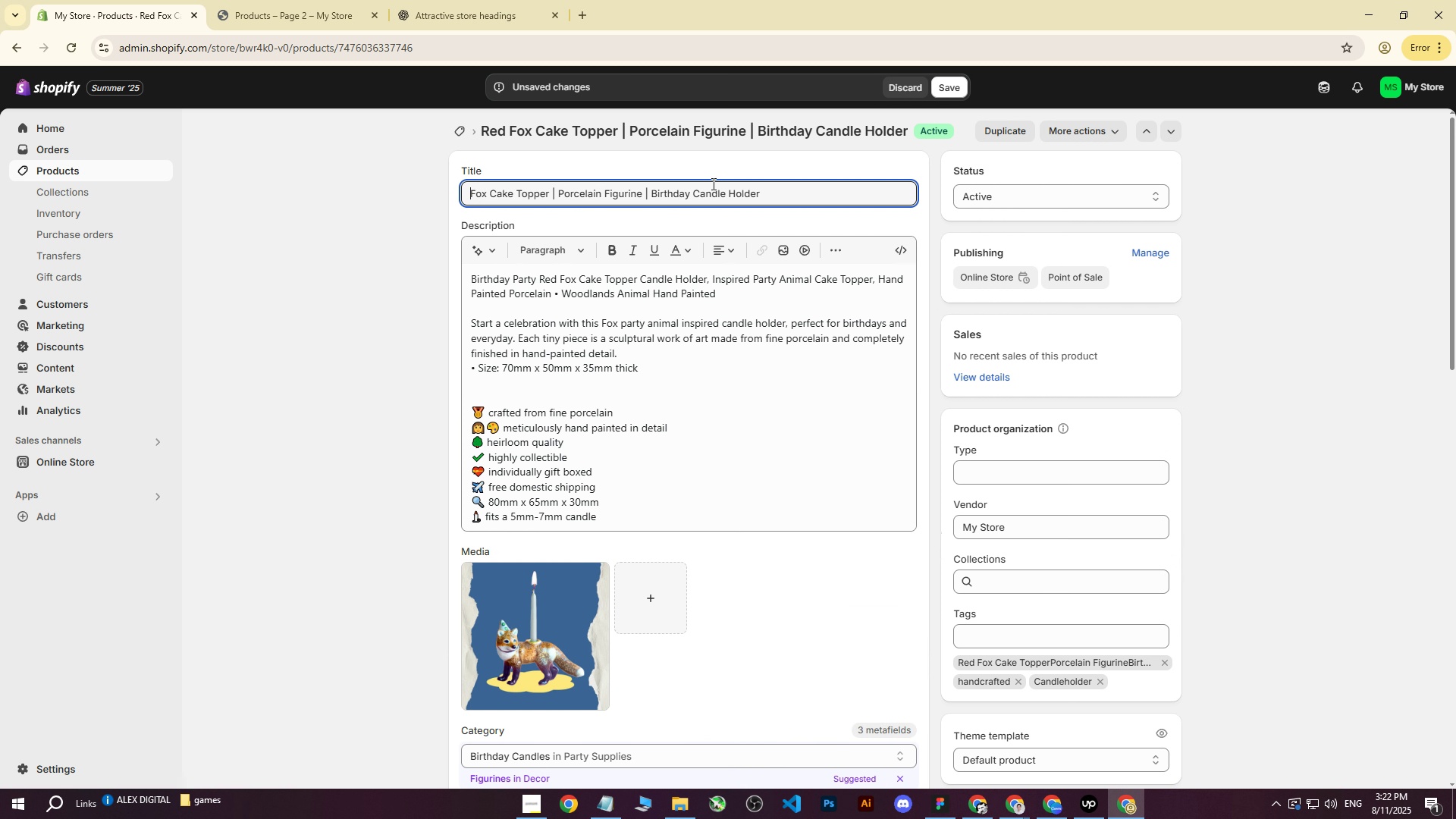 
key(Backspace)
 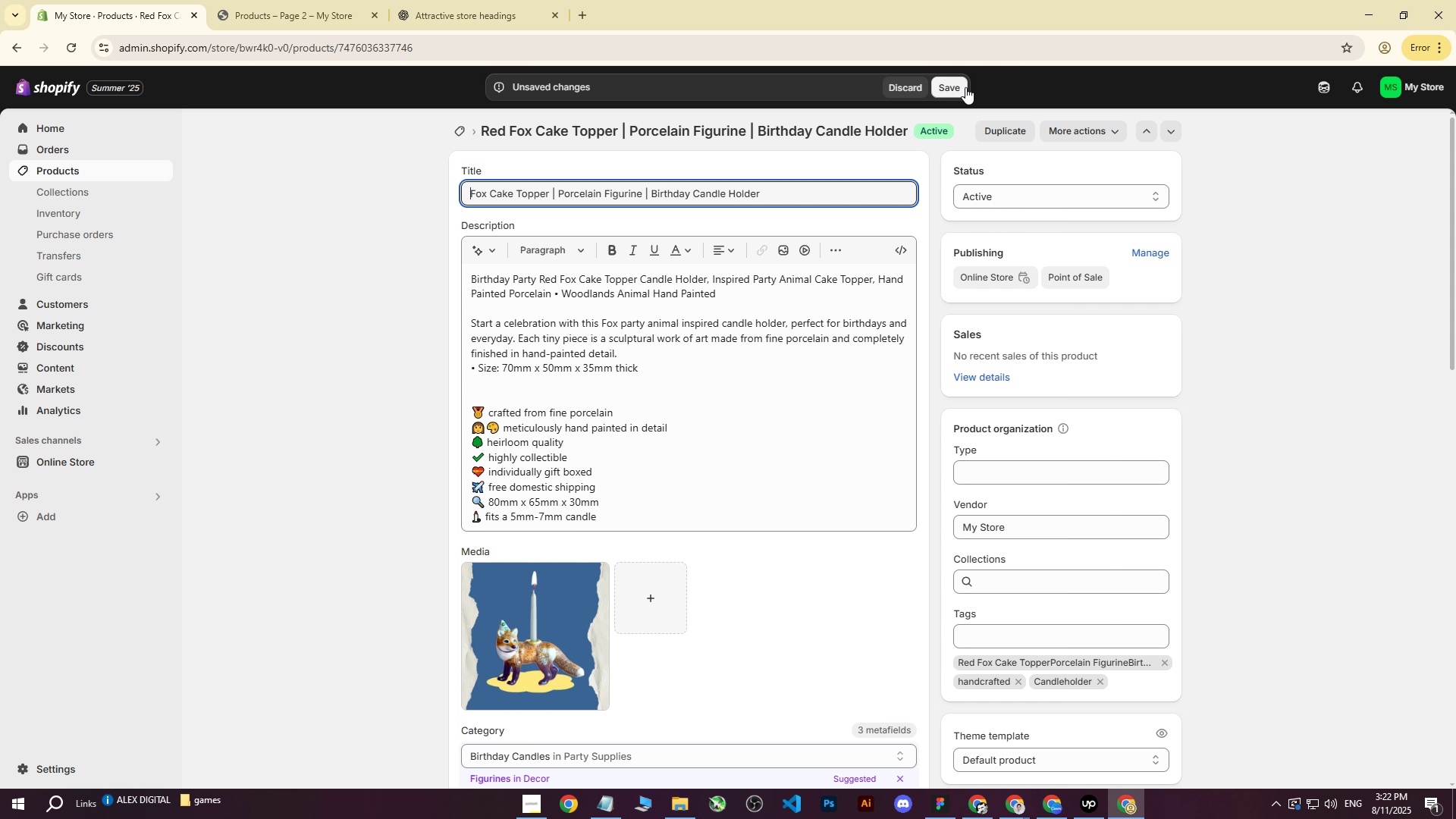 
left_click([965, 87])
 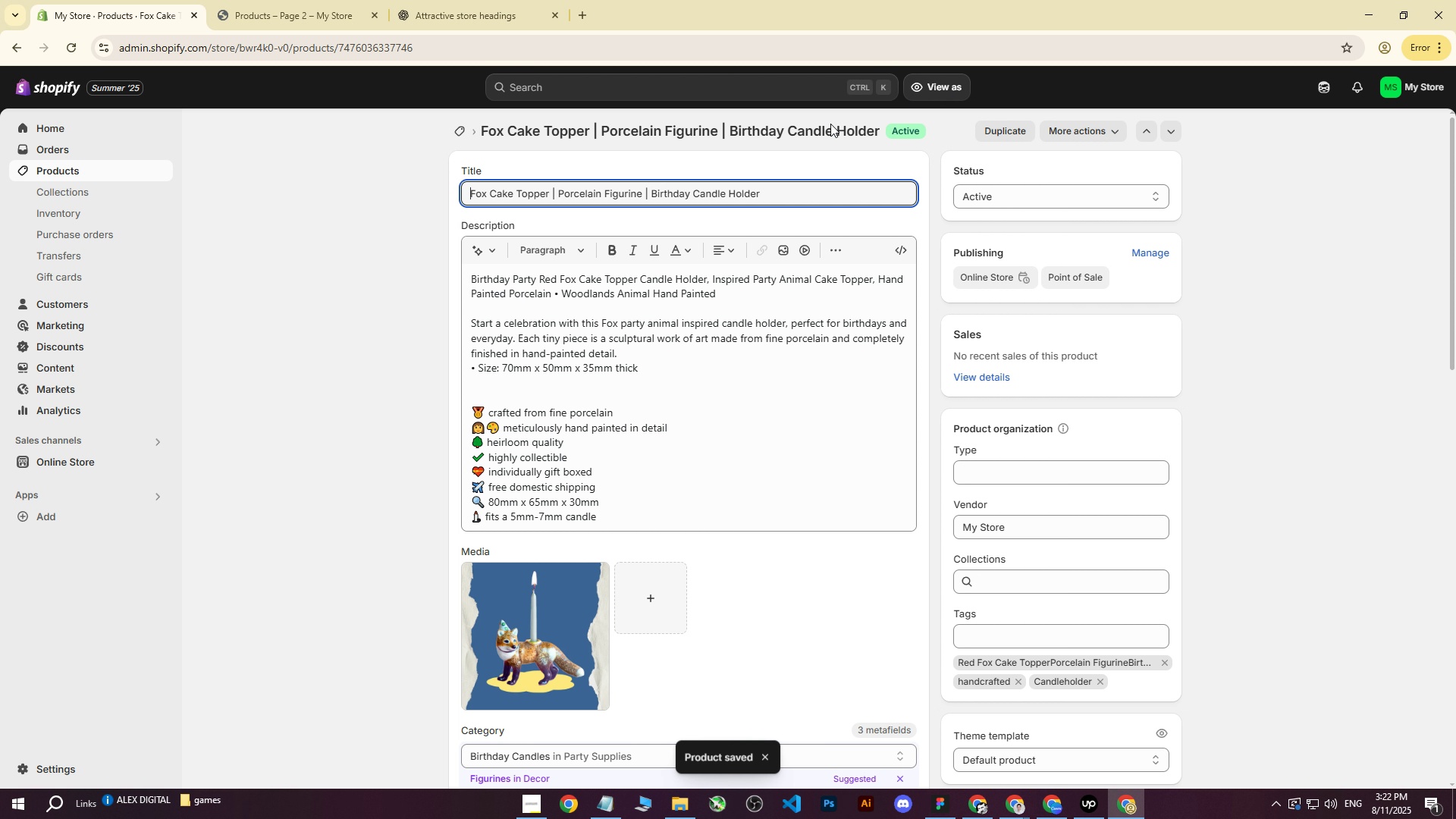 
left_click([86, 174])
 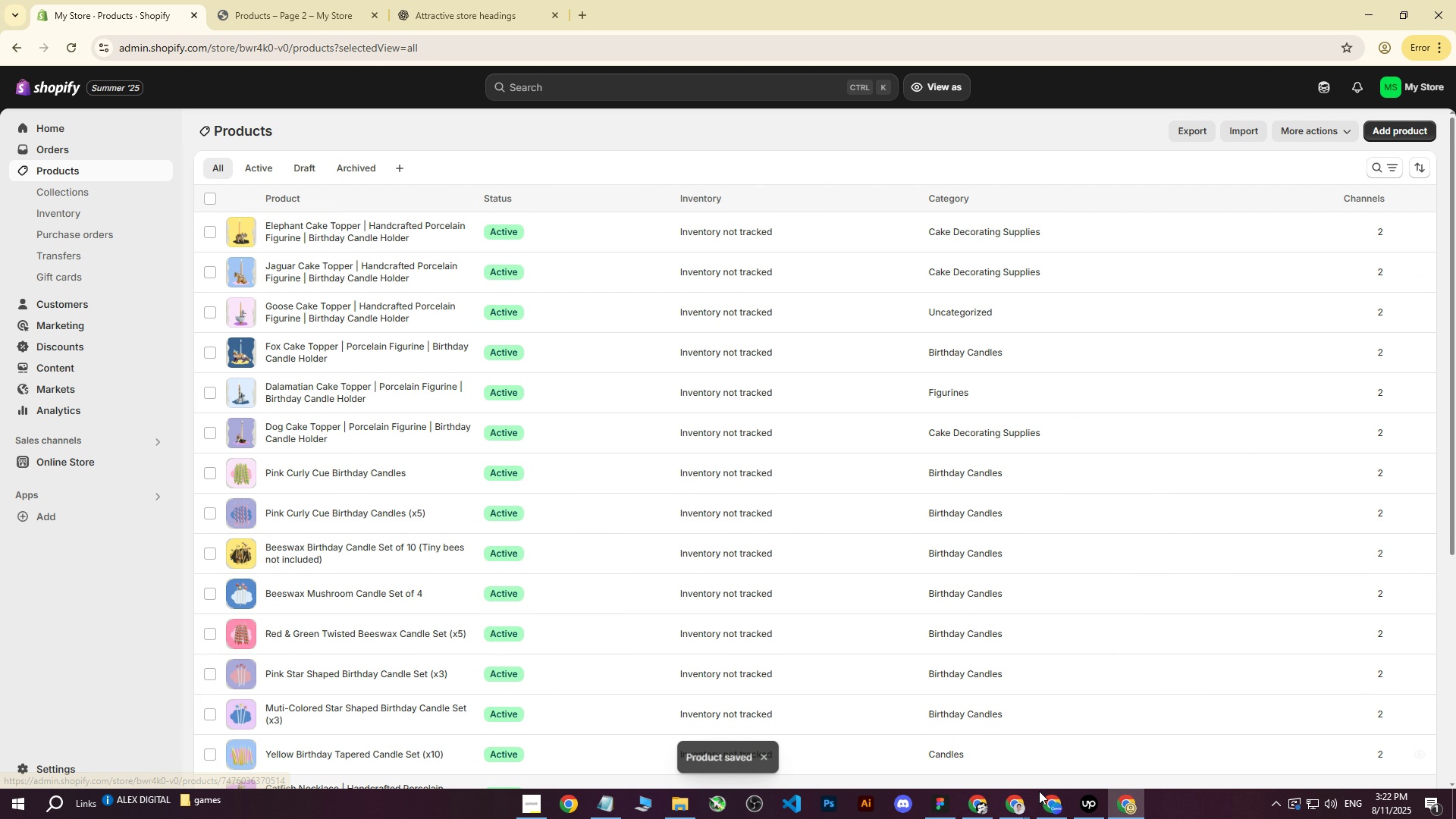 
wait(5.37)
 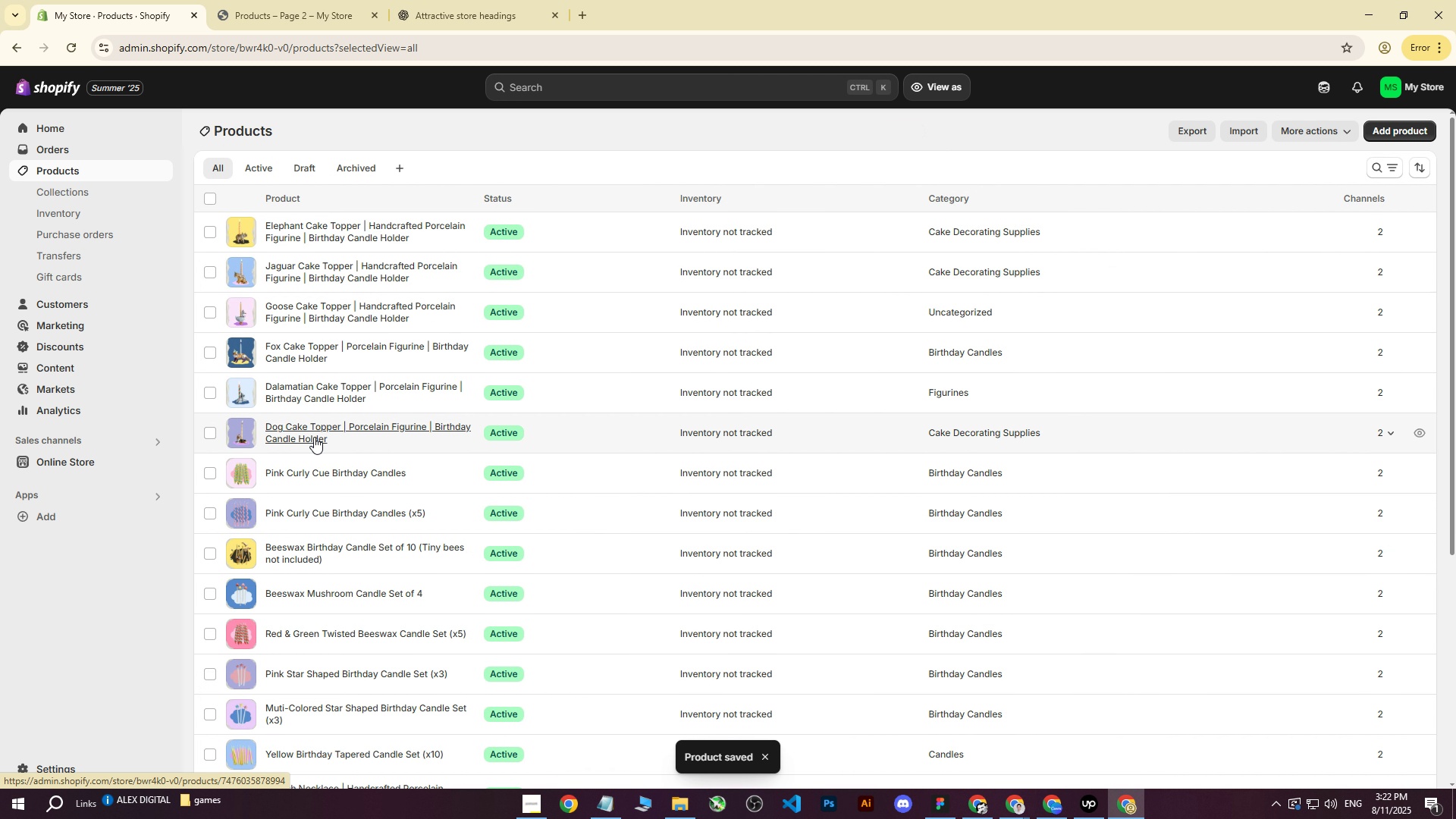 
left_click([965, 200])
 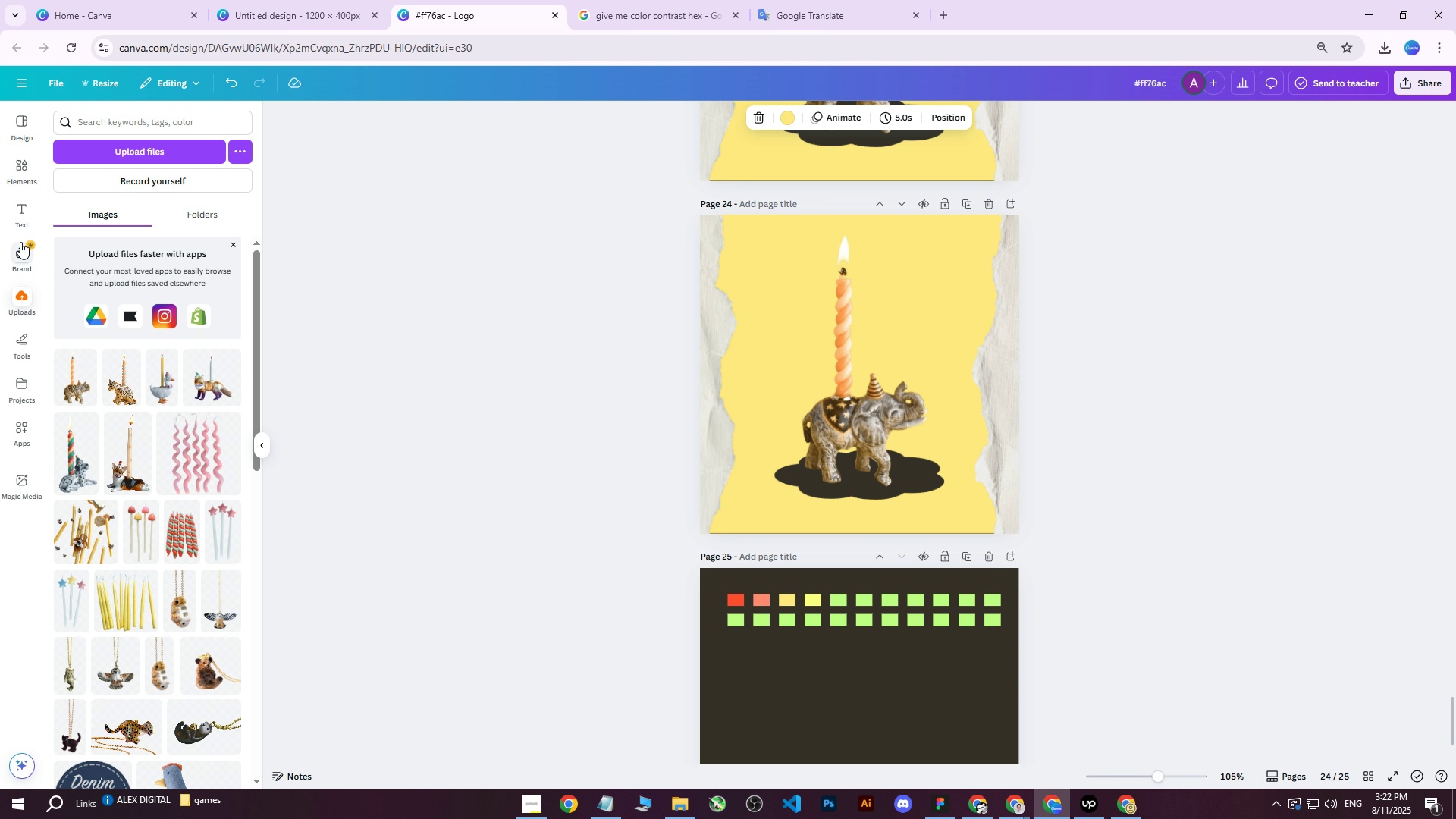 
wait(5.61)
 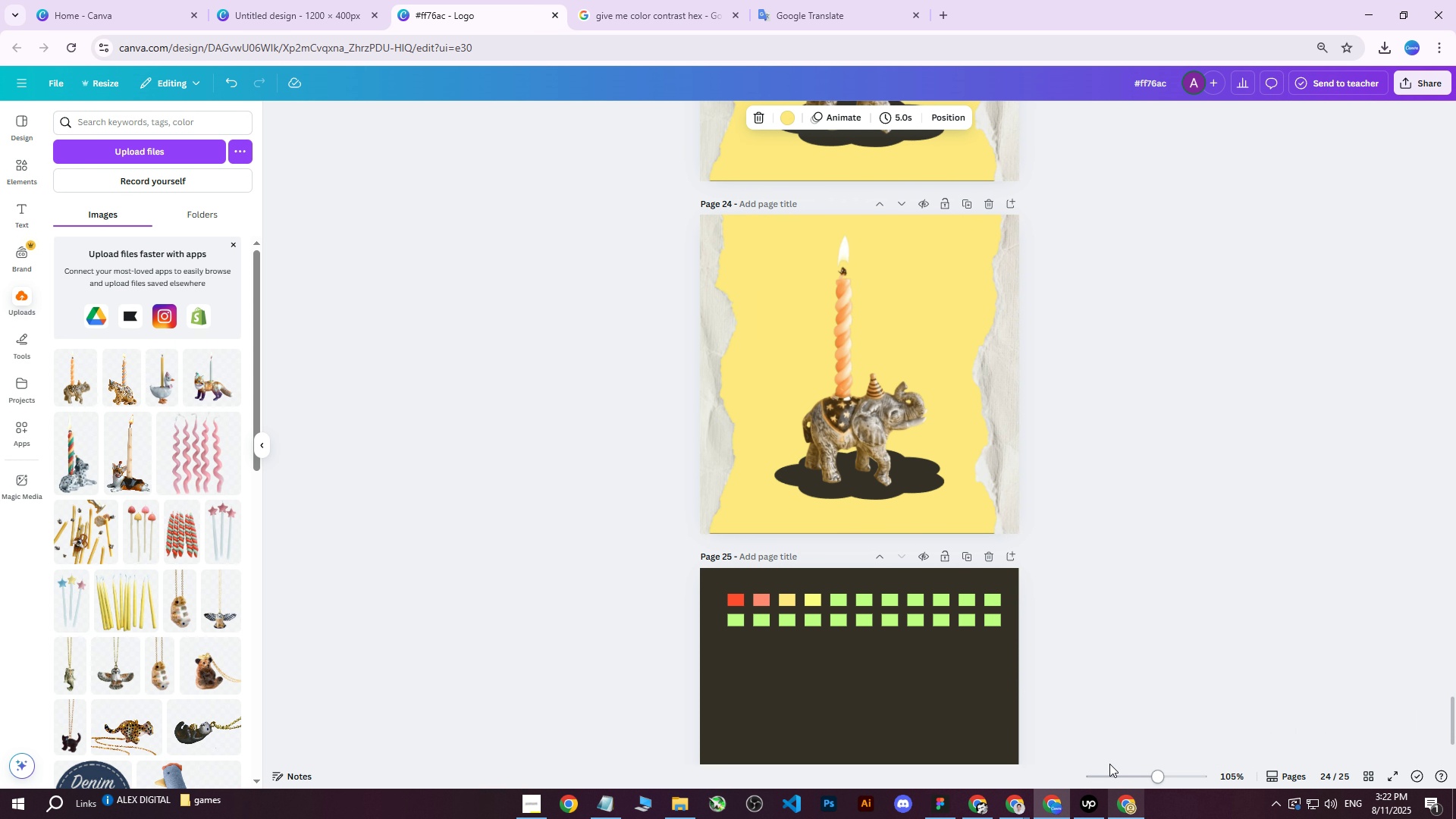 
double_click([19, 295])
 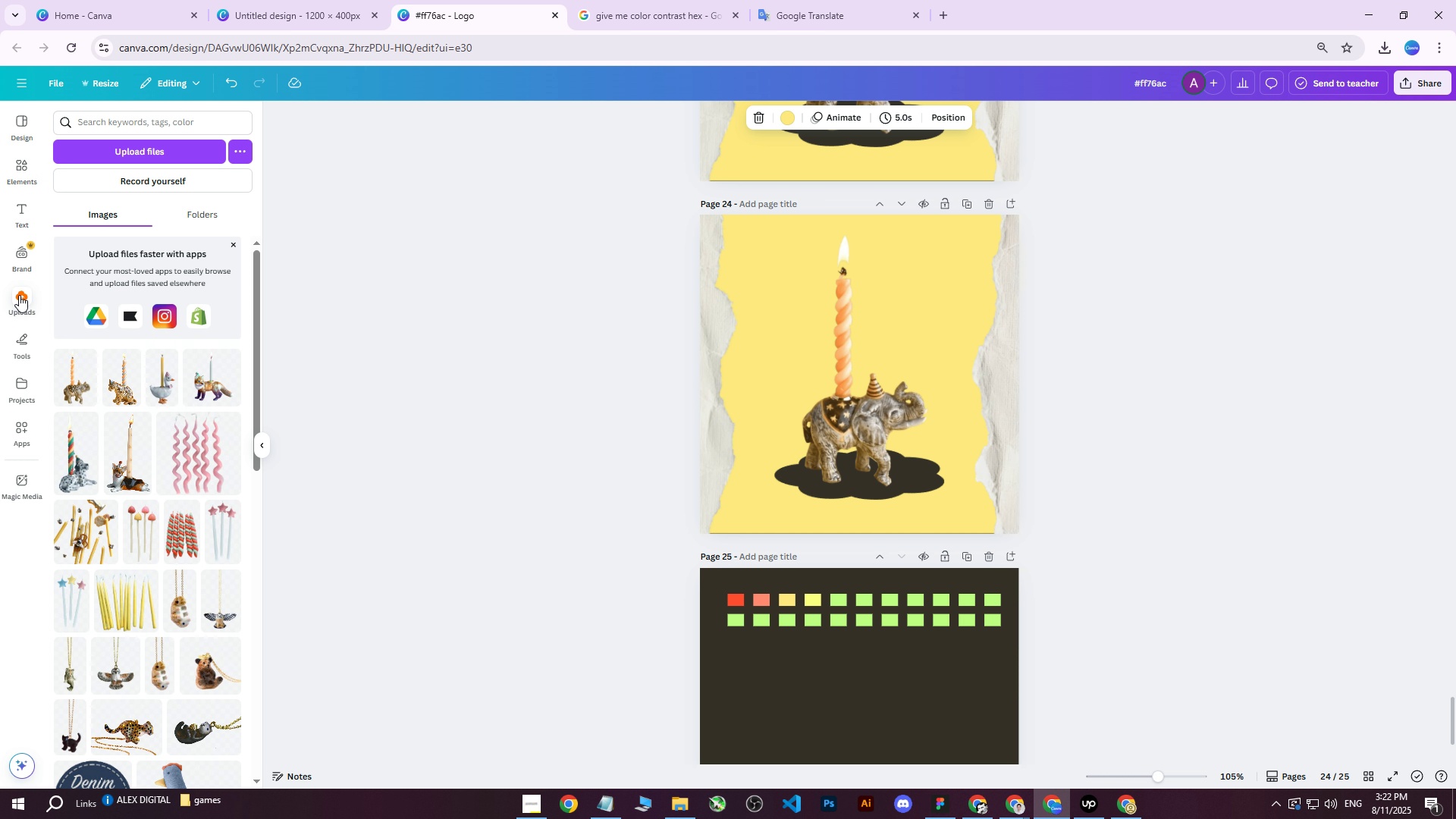 
triple_click([19, 295])
 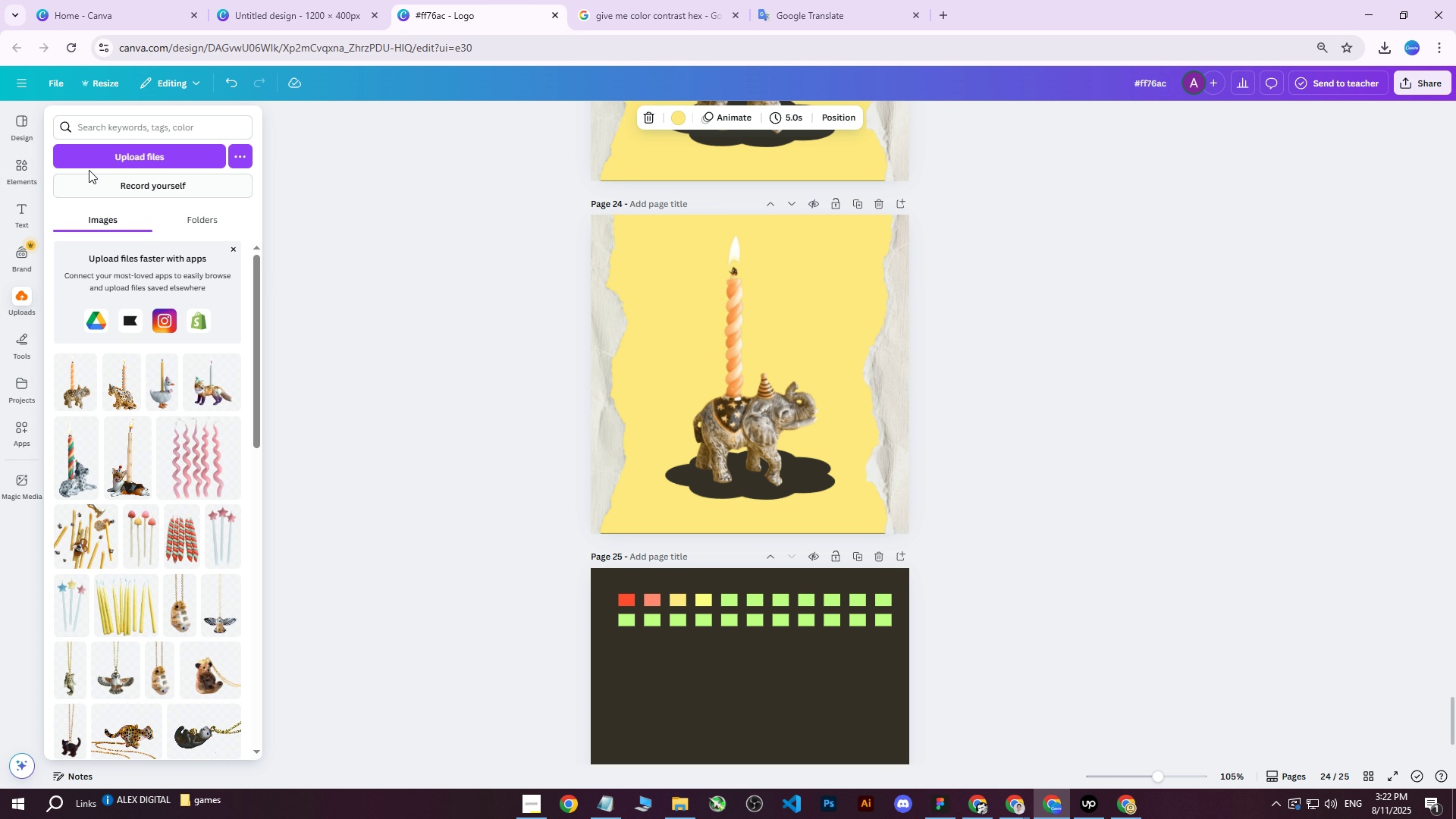 
left_click([99, 155])
 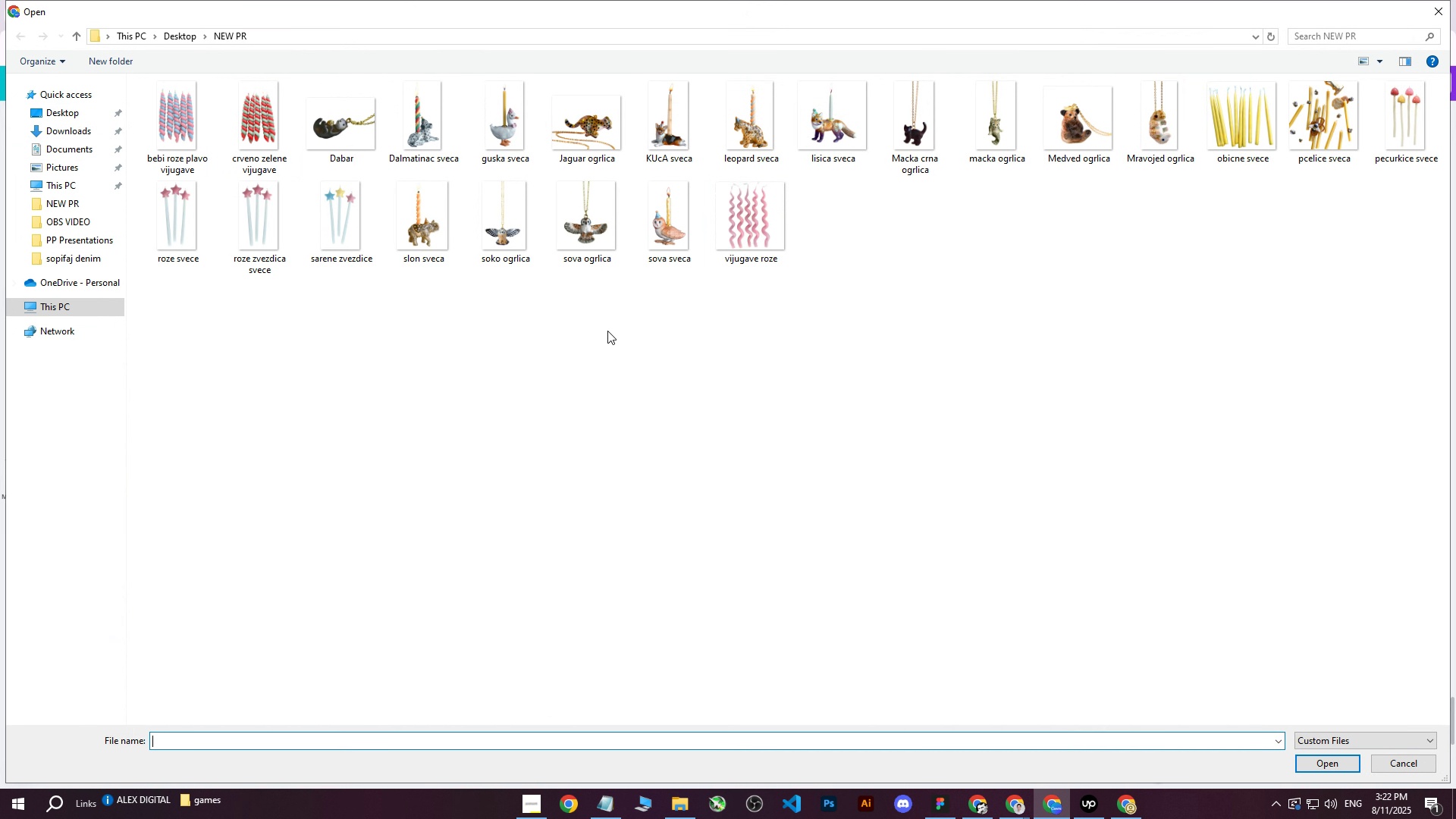 
left_click([645, 226])
 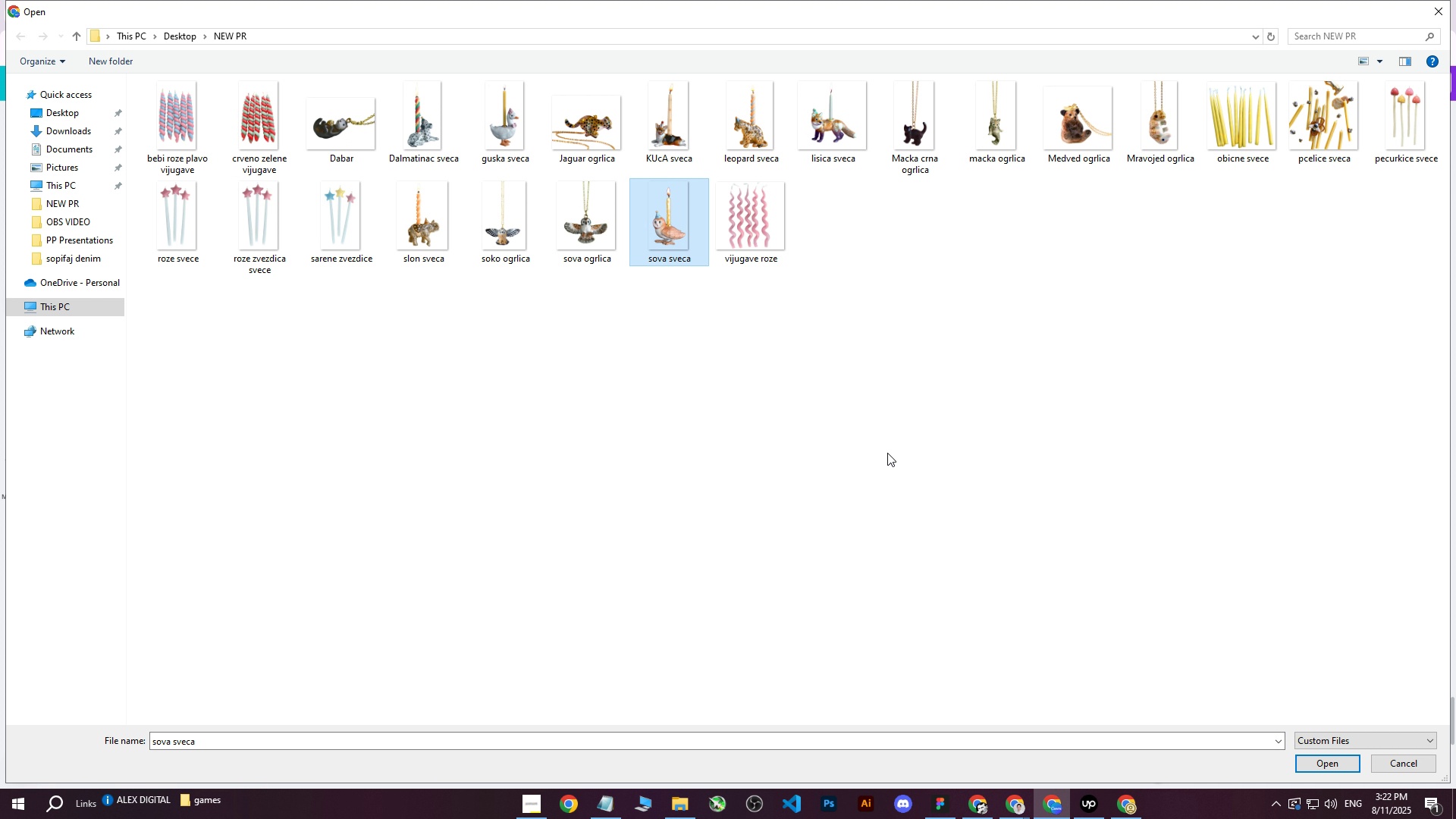 
wait(9.04)
 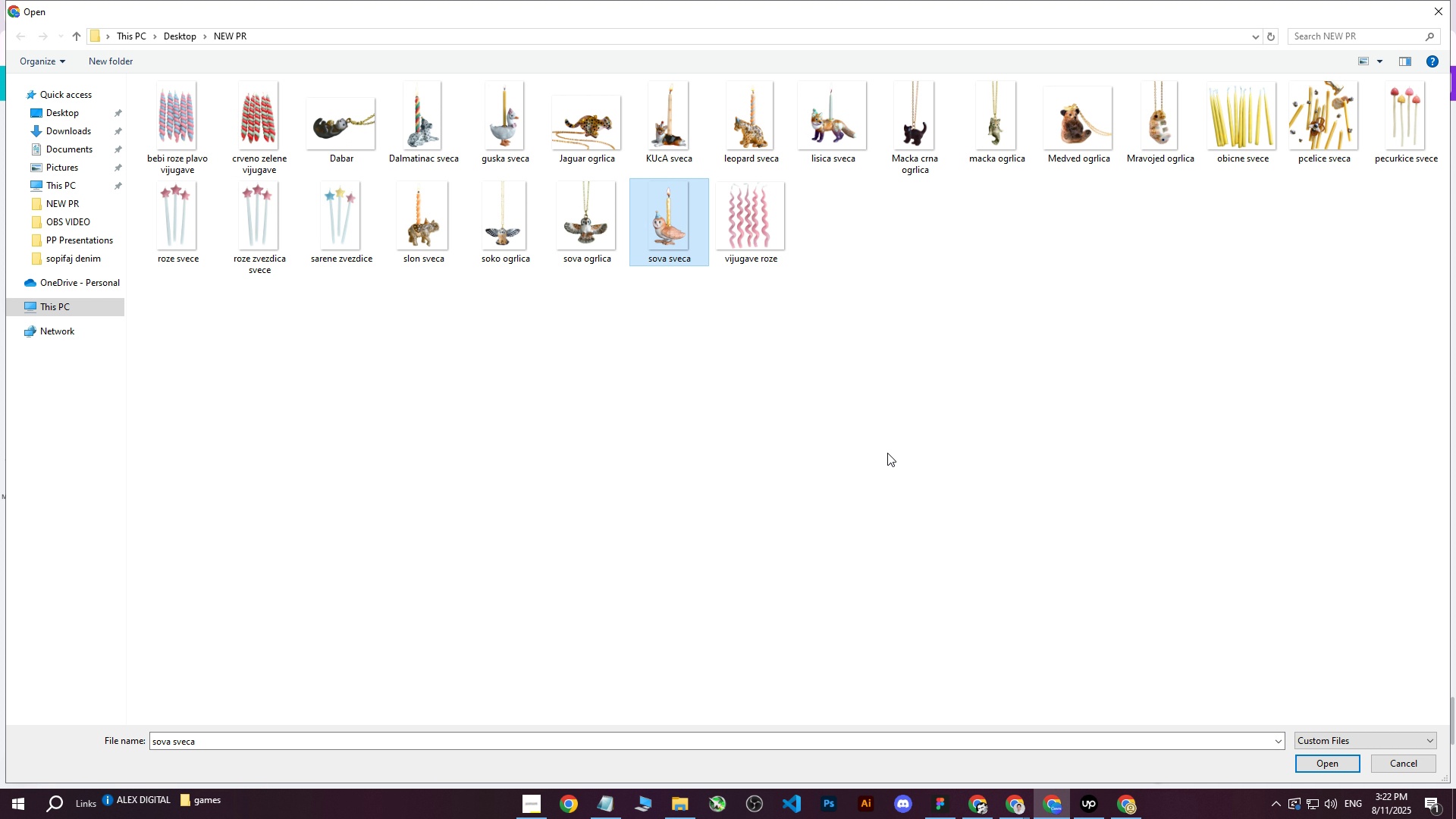 
left_click([1320, 763])
 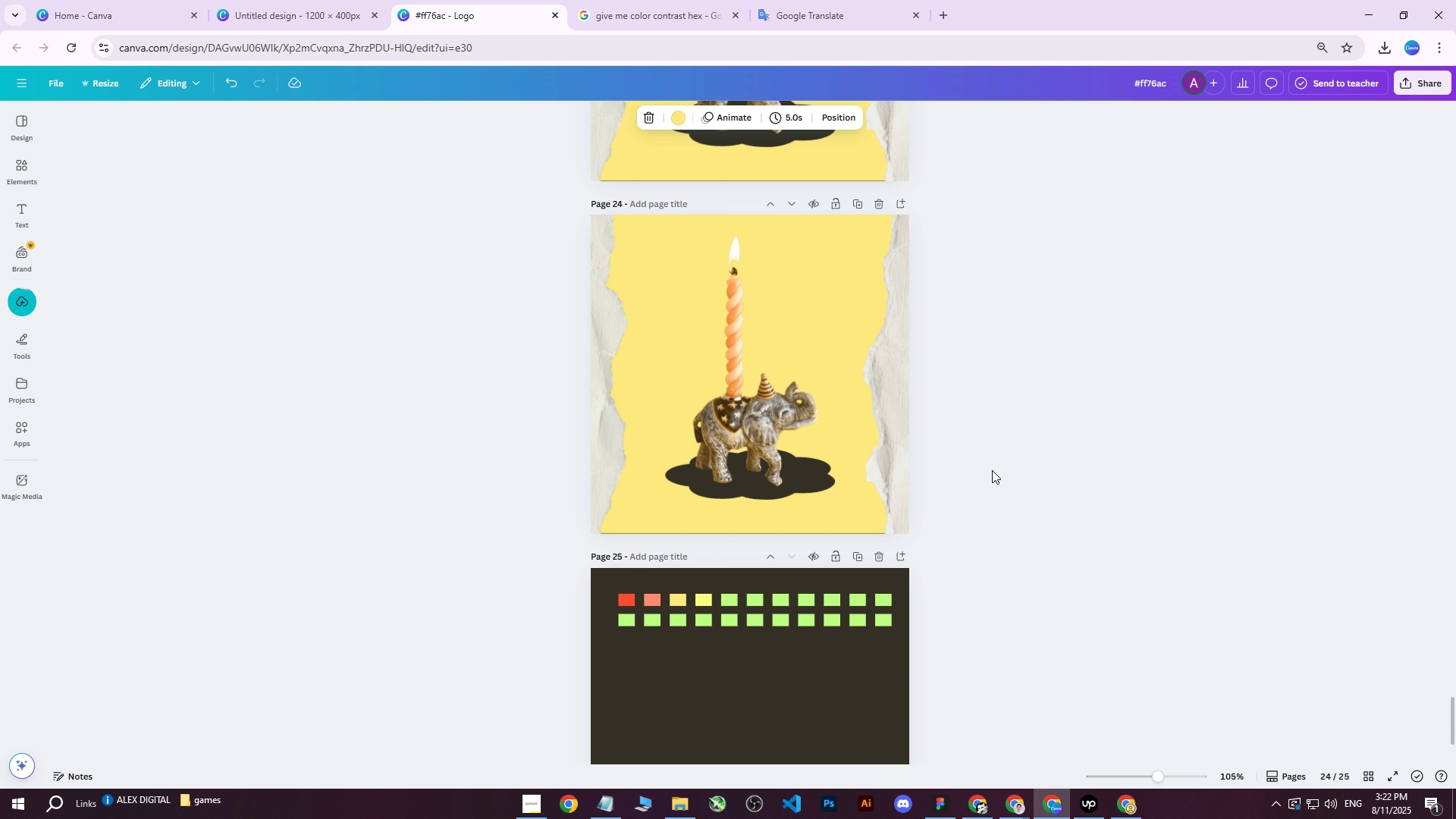 
wait(5.25)
 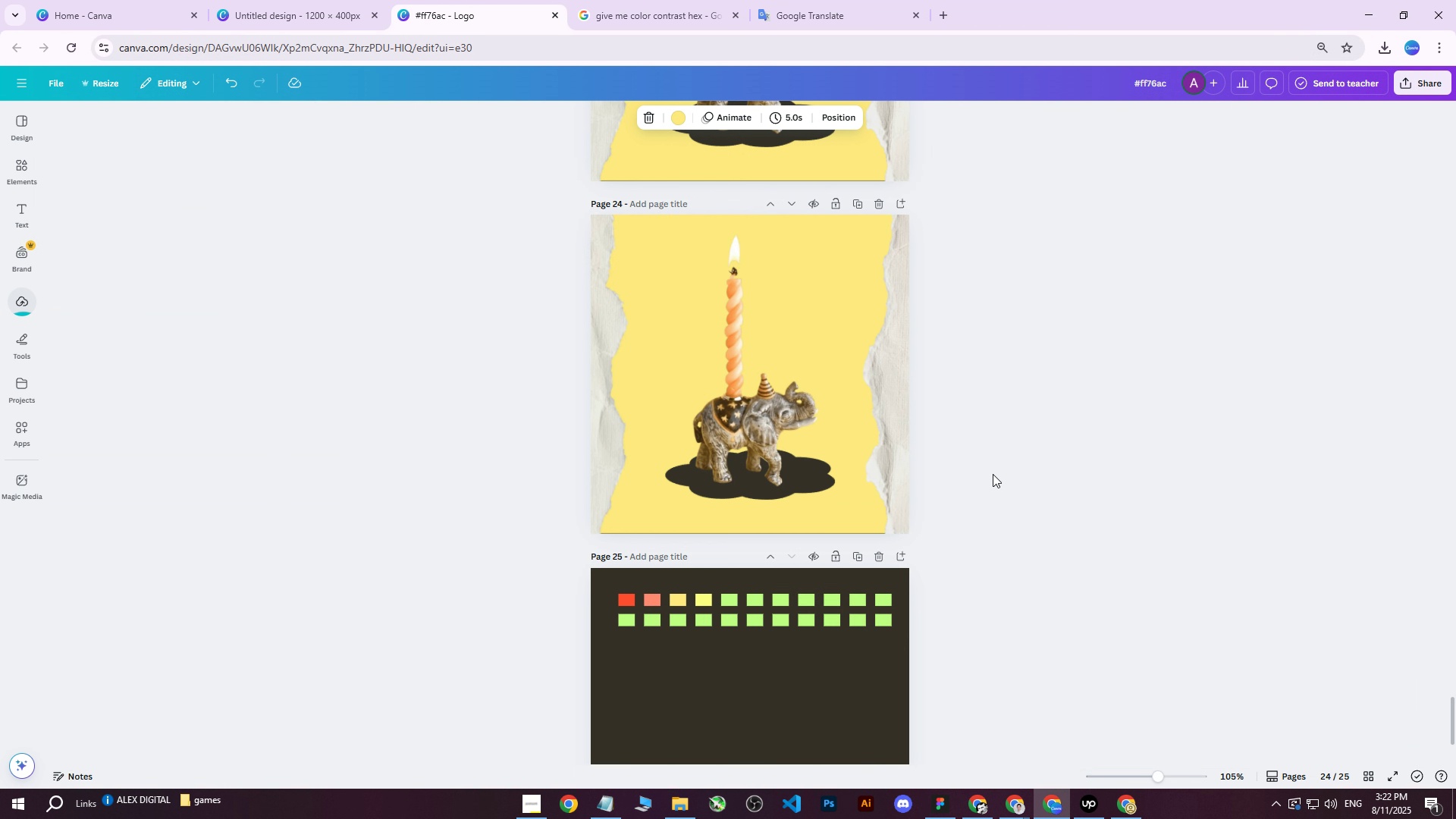 
left_click([675, 805])
 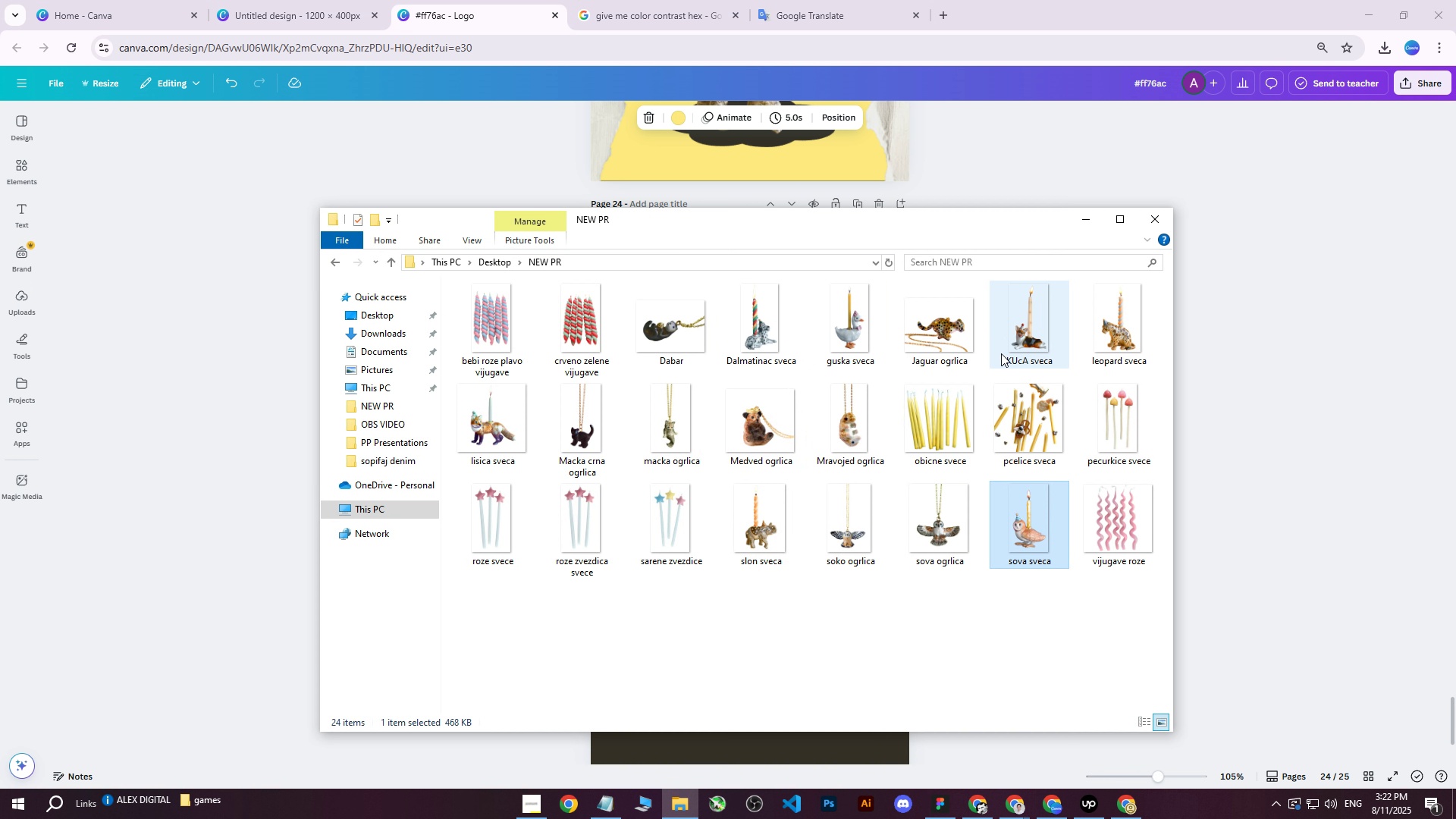 
left_click([1039, 310])
 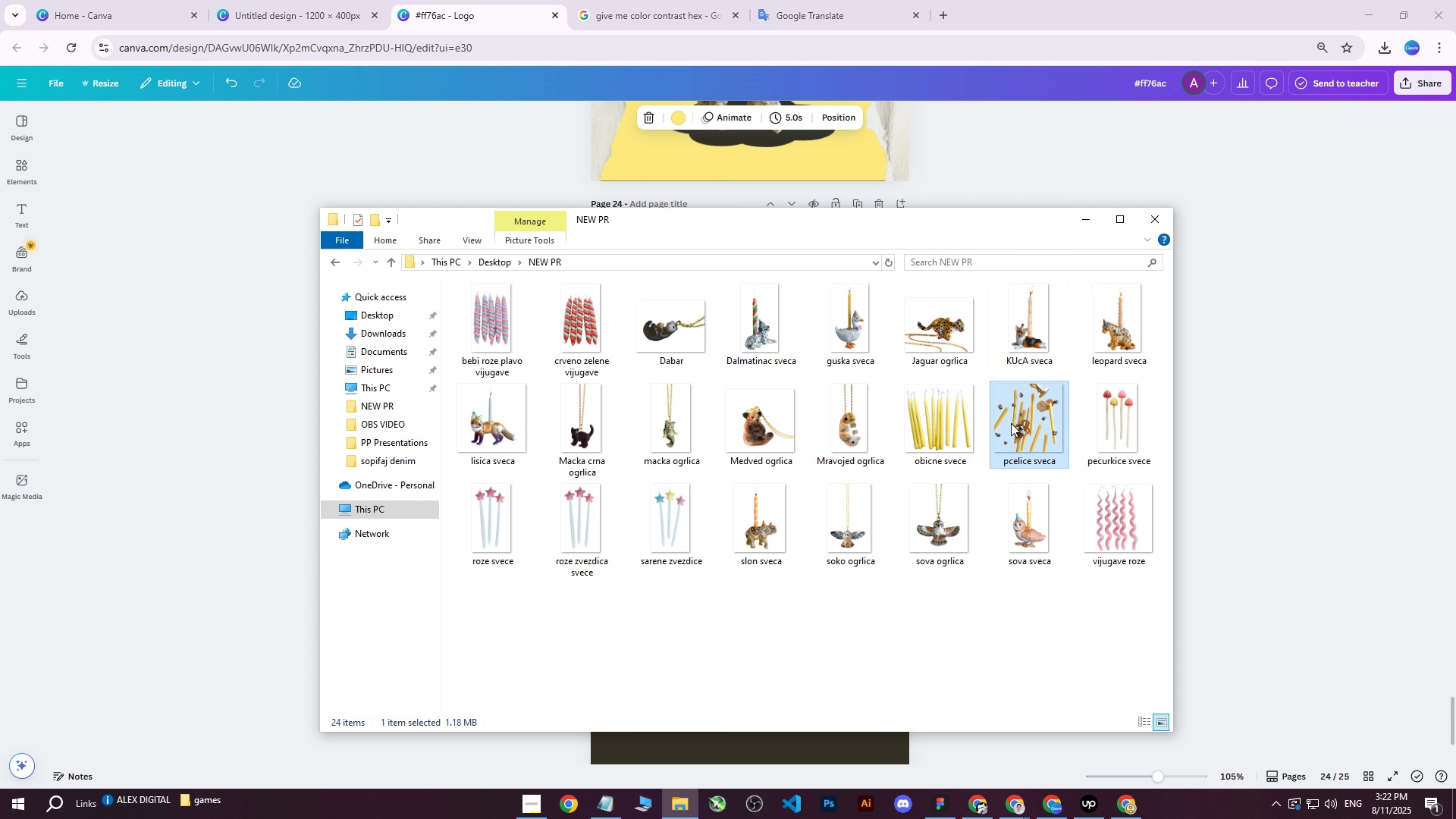 
double_click([1011, 423])
 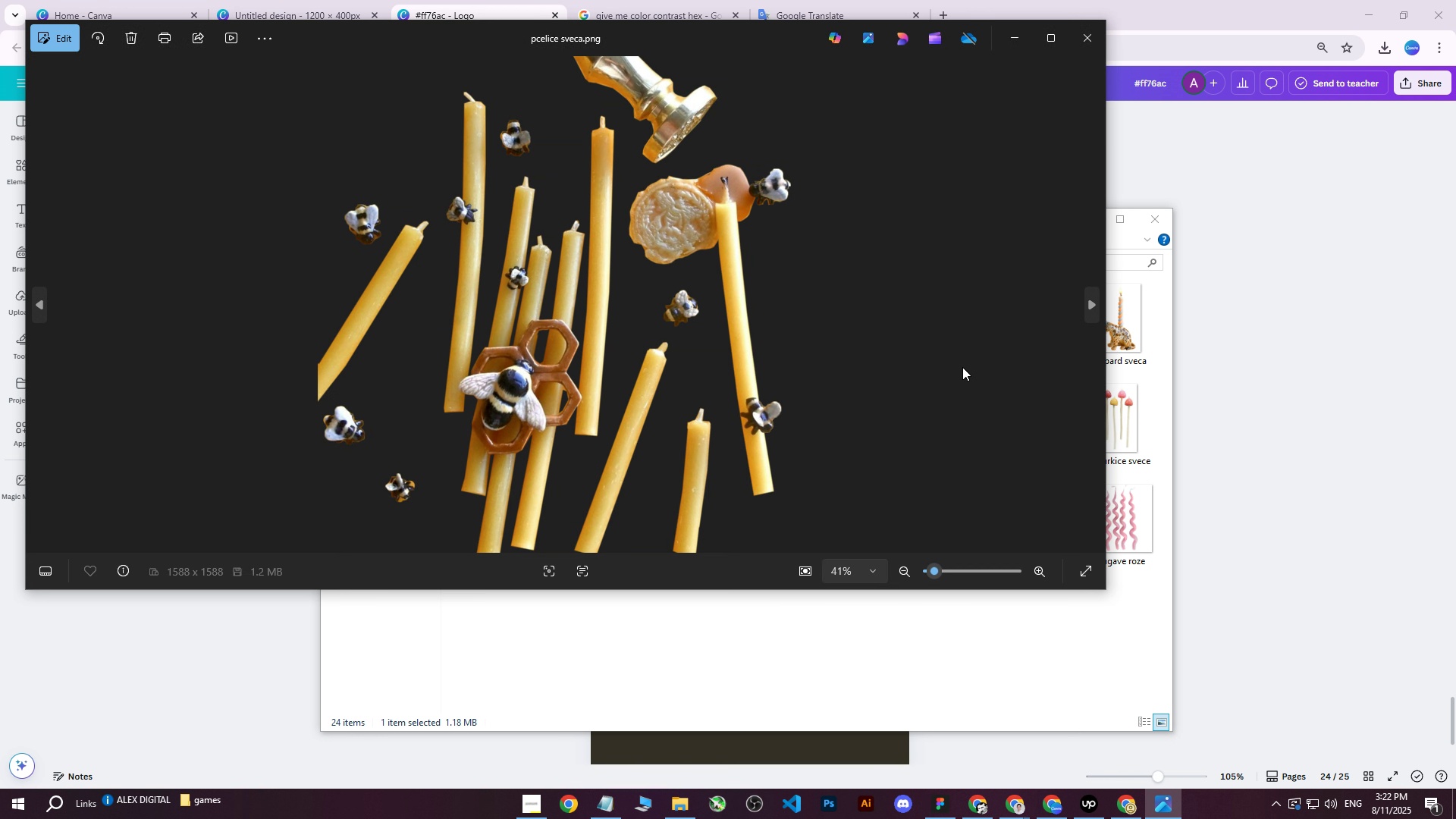 
left_click([1089, 36])
 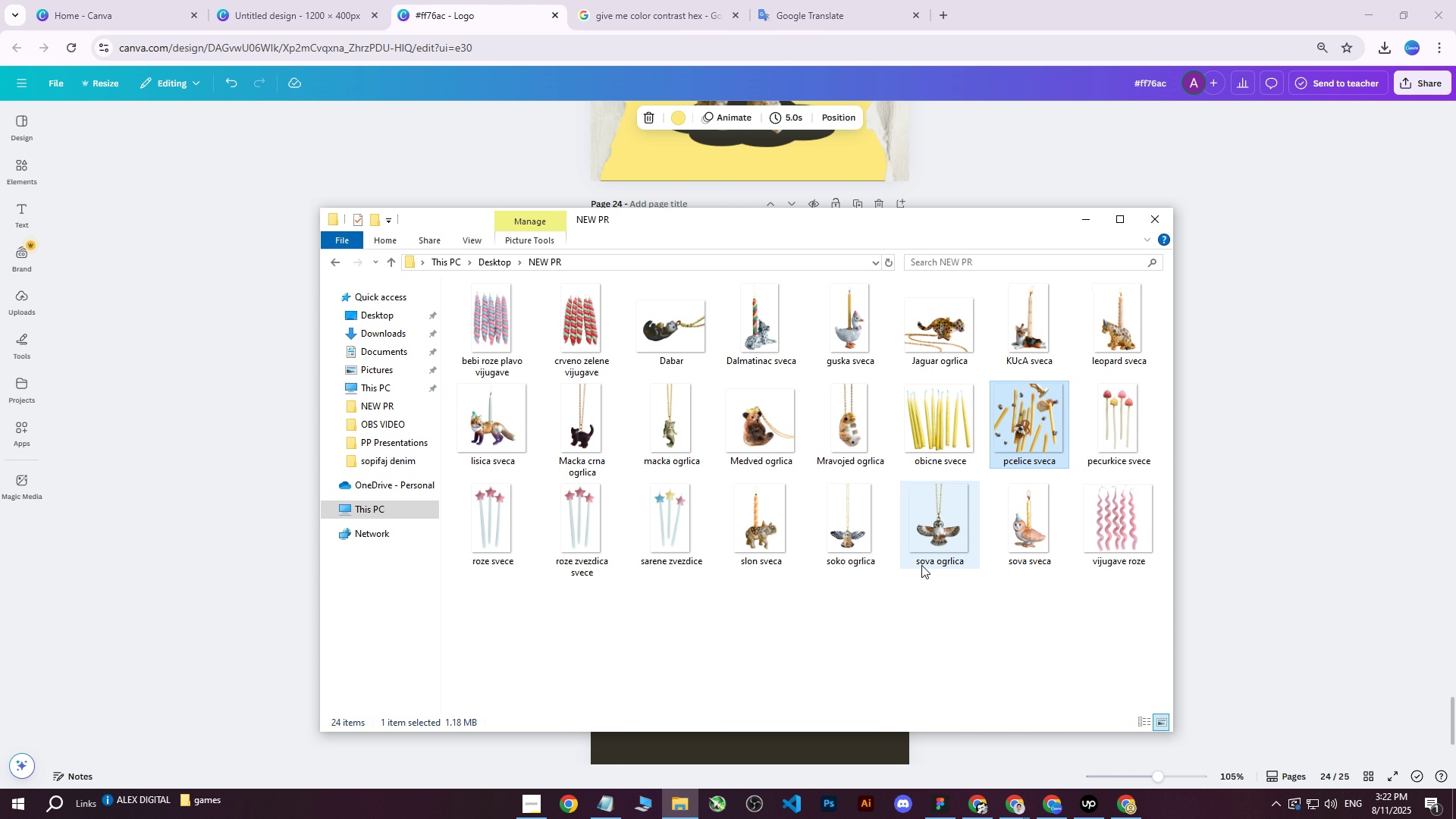 
left_click([850, 606])
 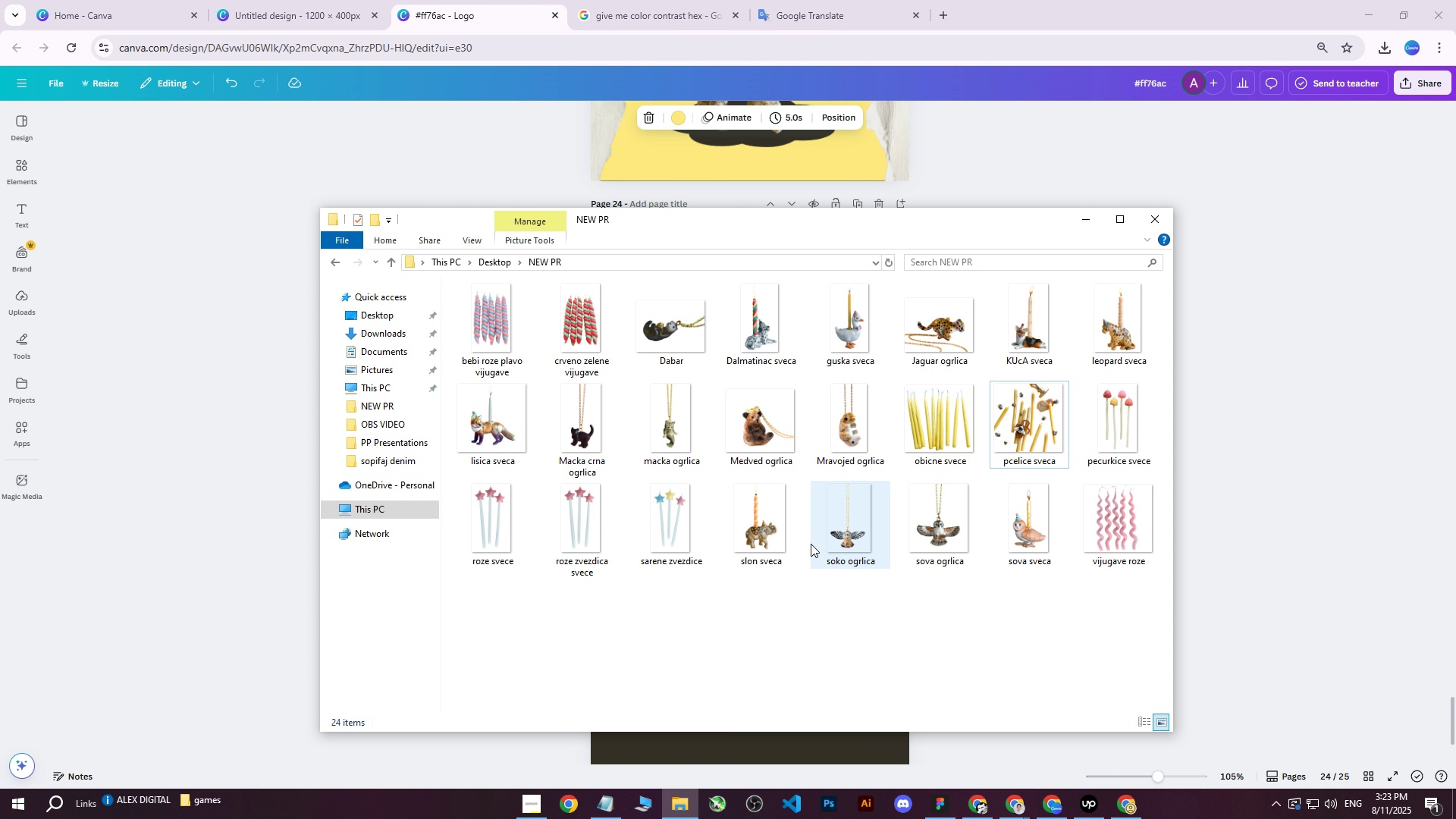 
wait(13.03)
 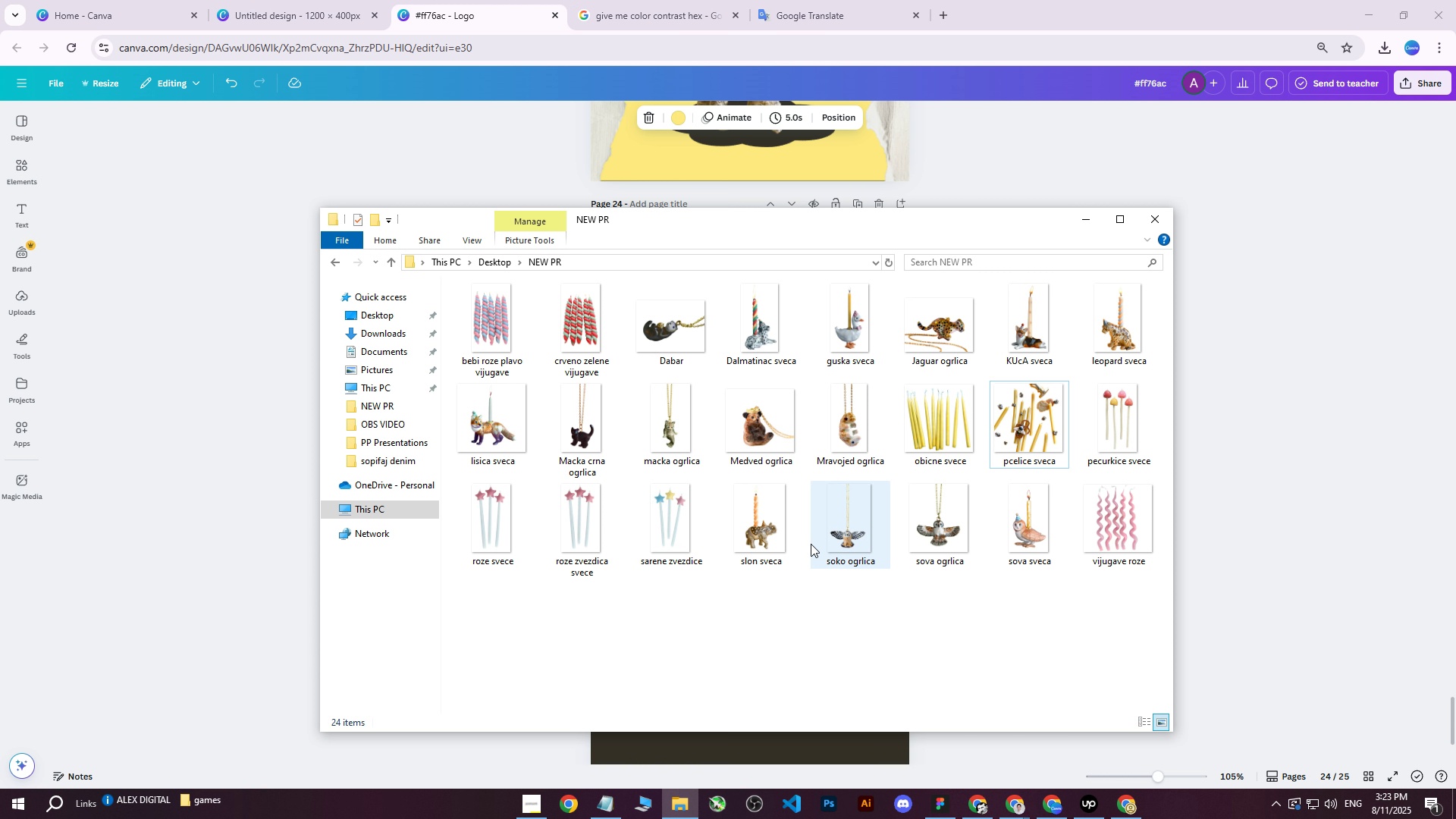 
scroll: coordinate [878, 467], scroll_direction: down, amount: 2.0
 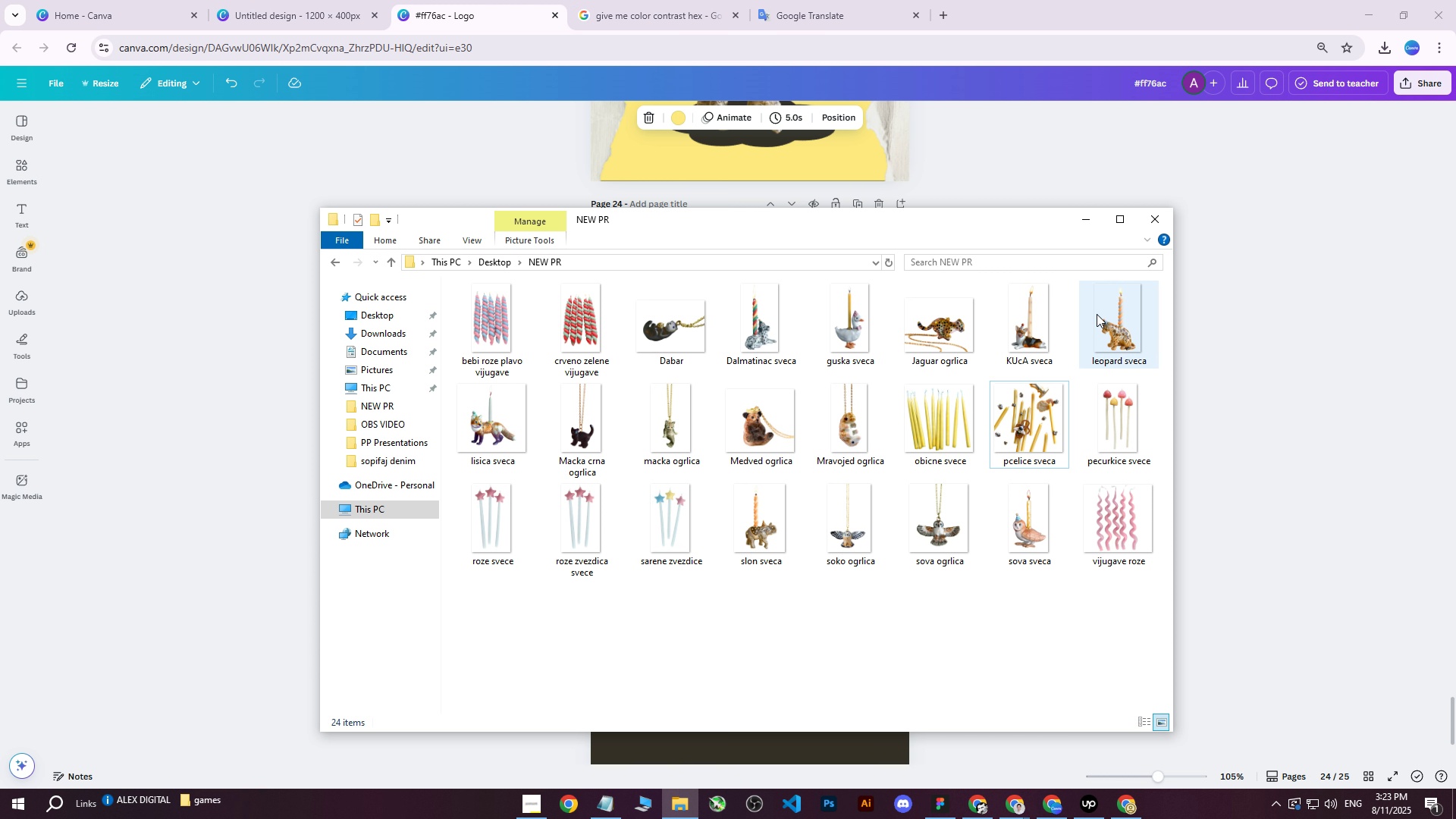 
left_click([1098, 312])
 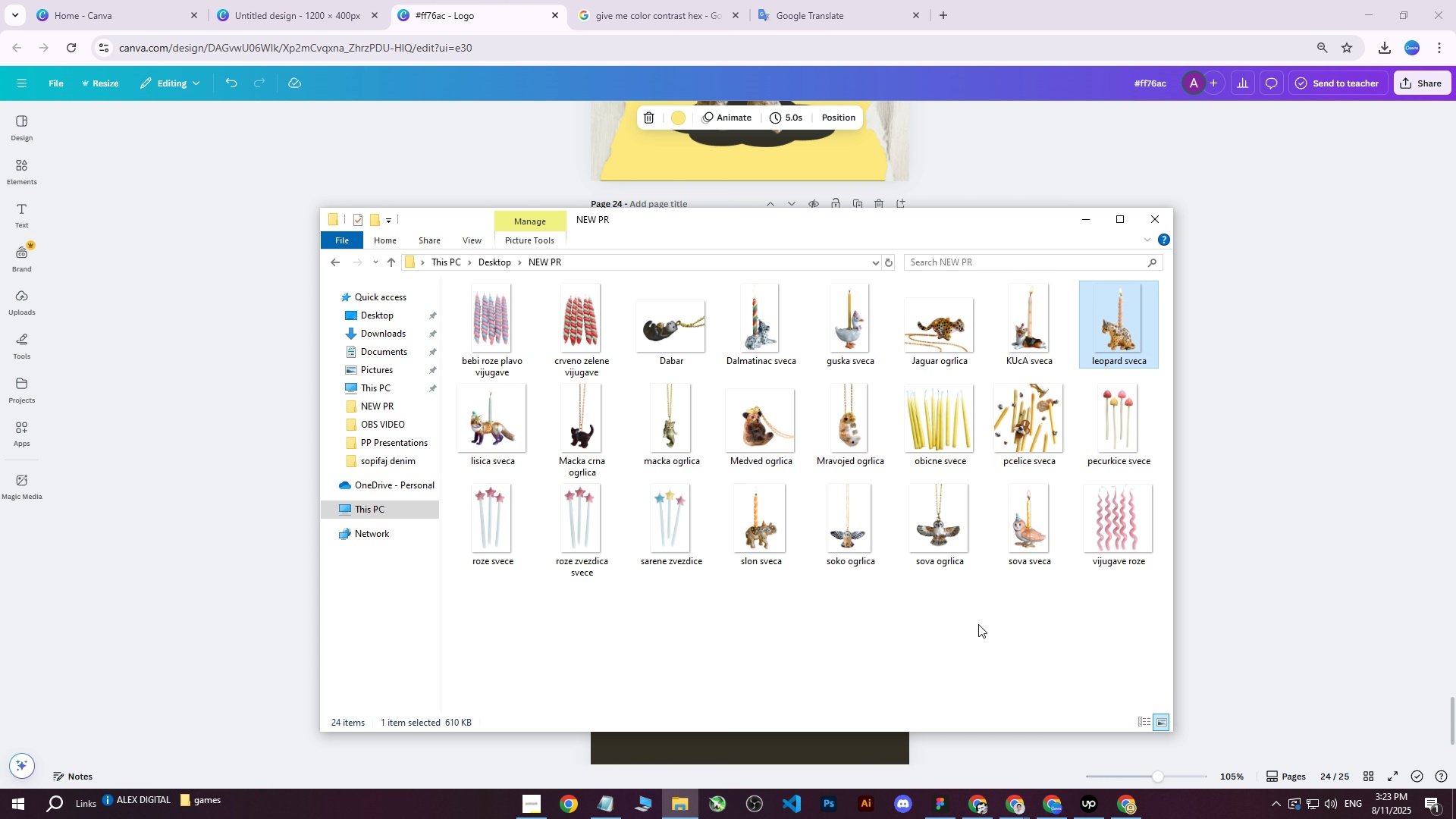 
left_click([978, 624])
 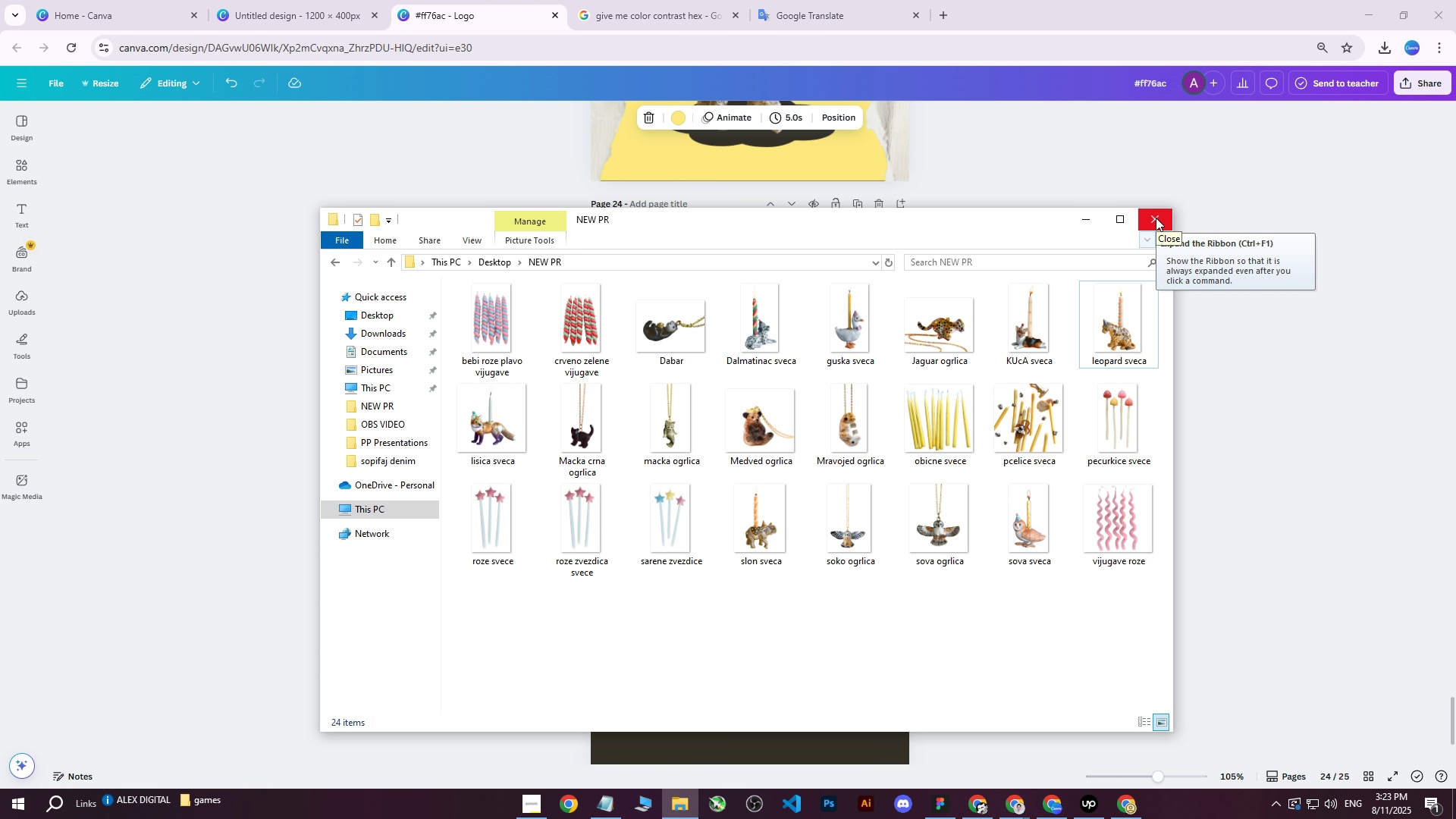 
left_click([1156, 218])
 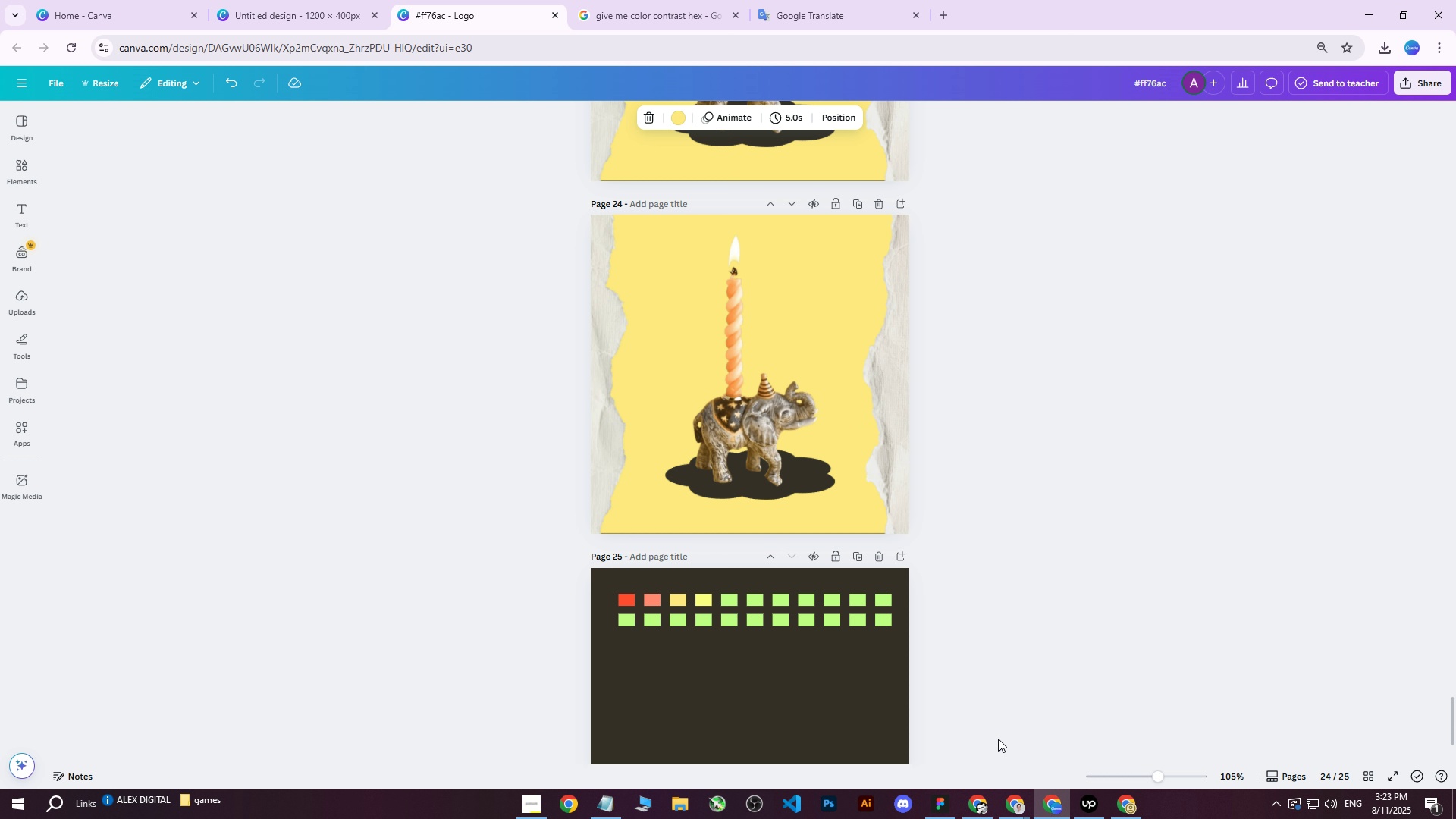 
left_click([1006, 796])
 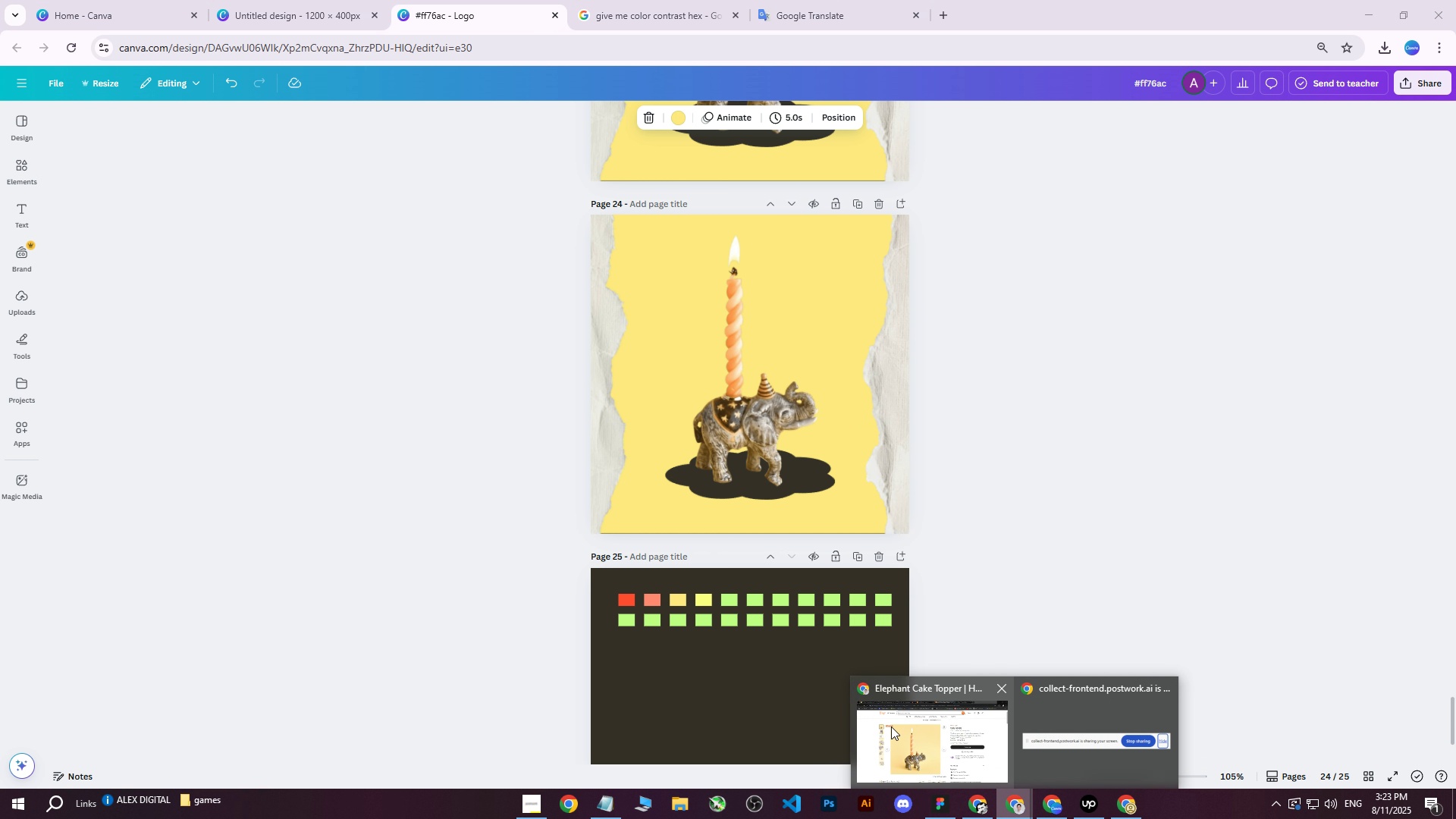 
left_click([909, 730])
 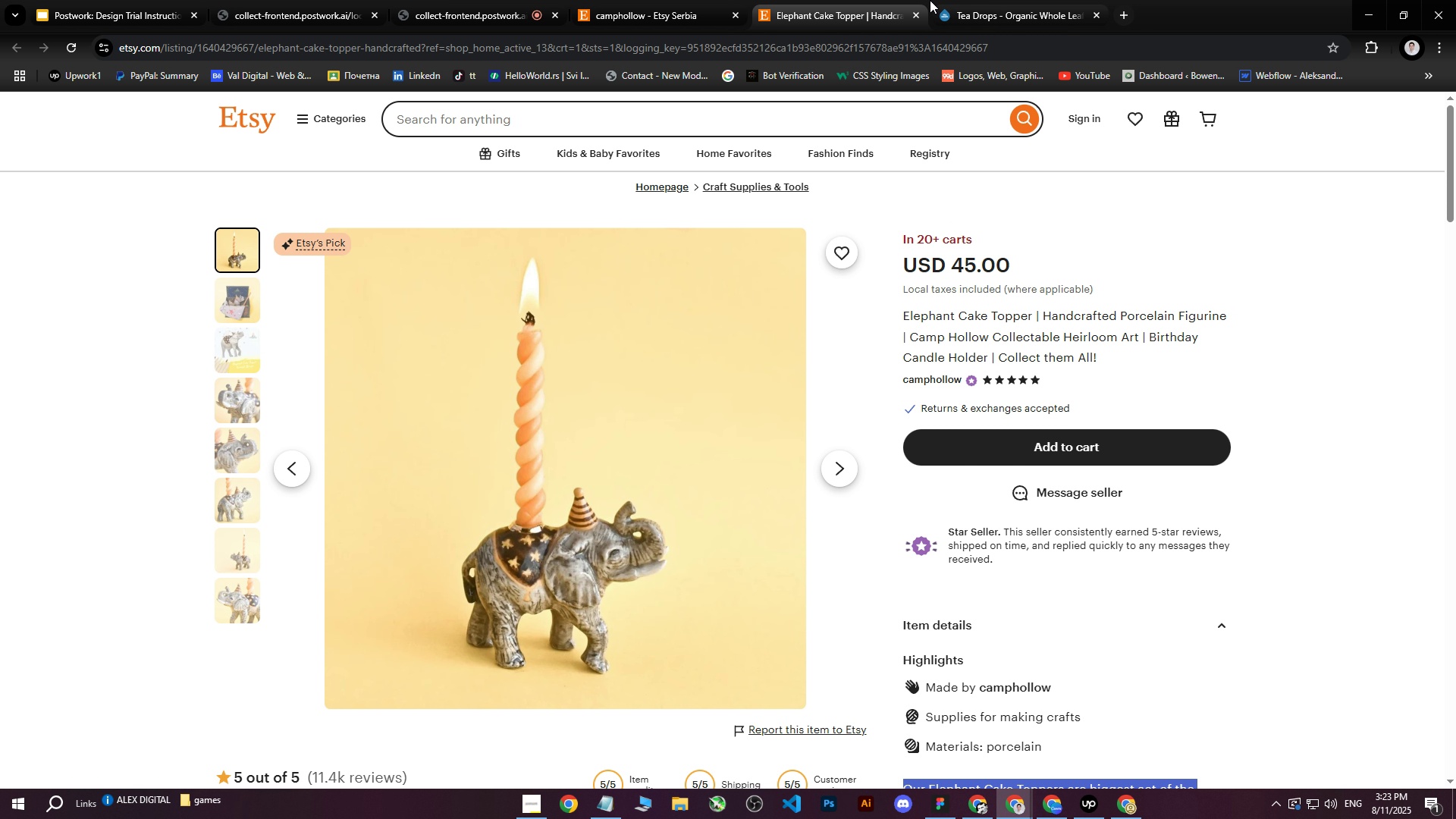 
left_click([654, 0])
 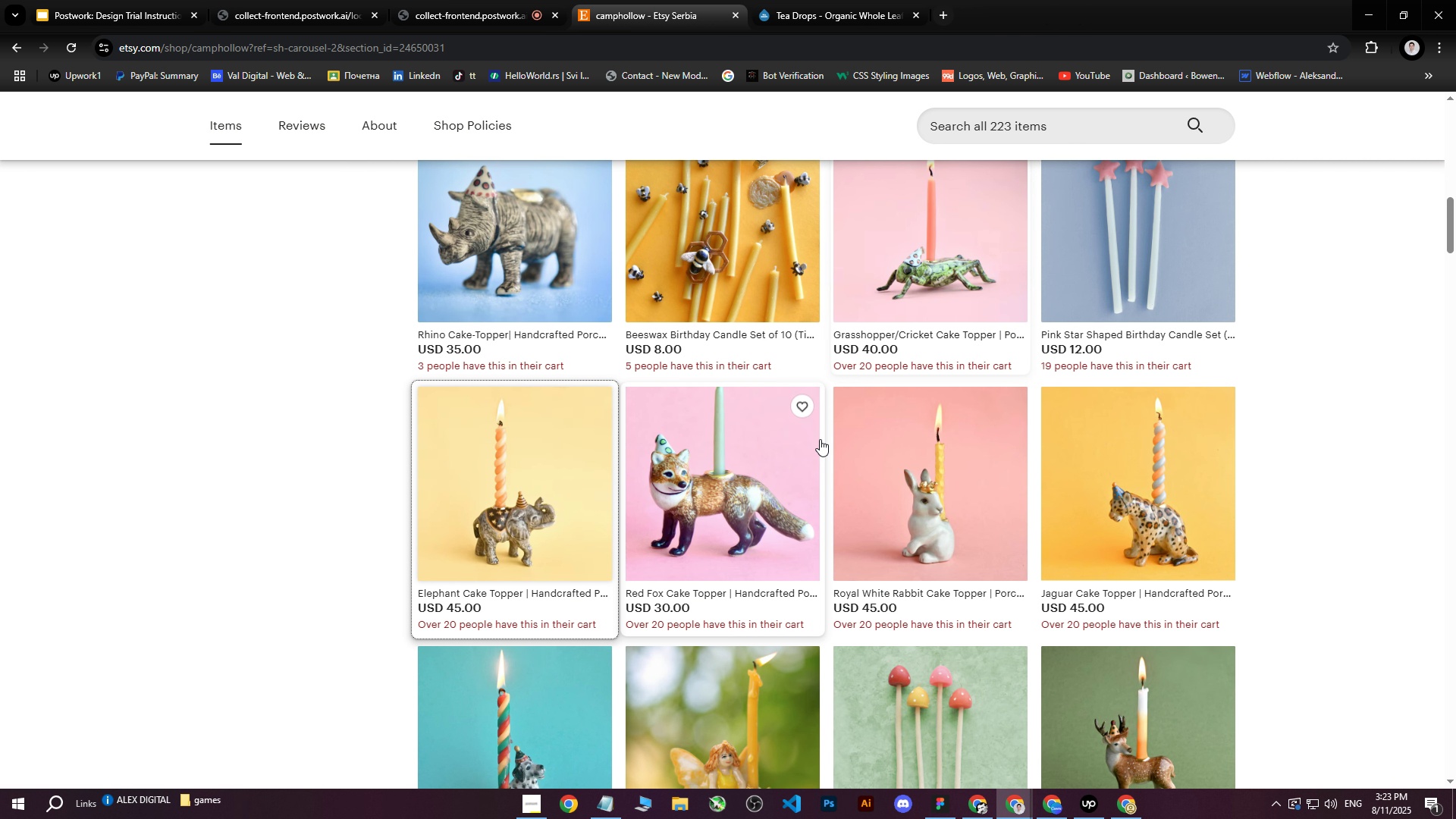 
scroll: coordinate [833, 438], scroll_direction: up, amount: 10.0
 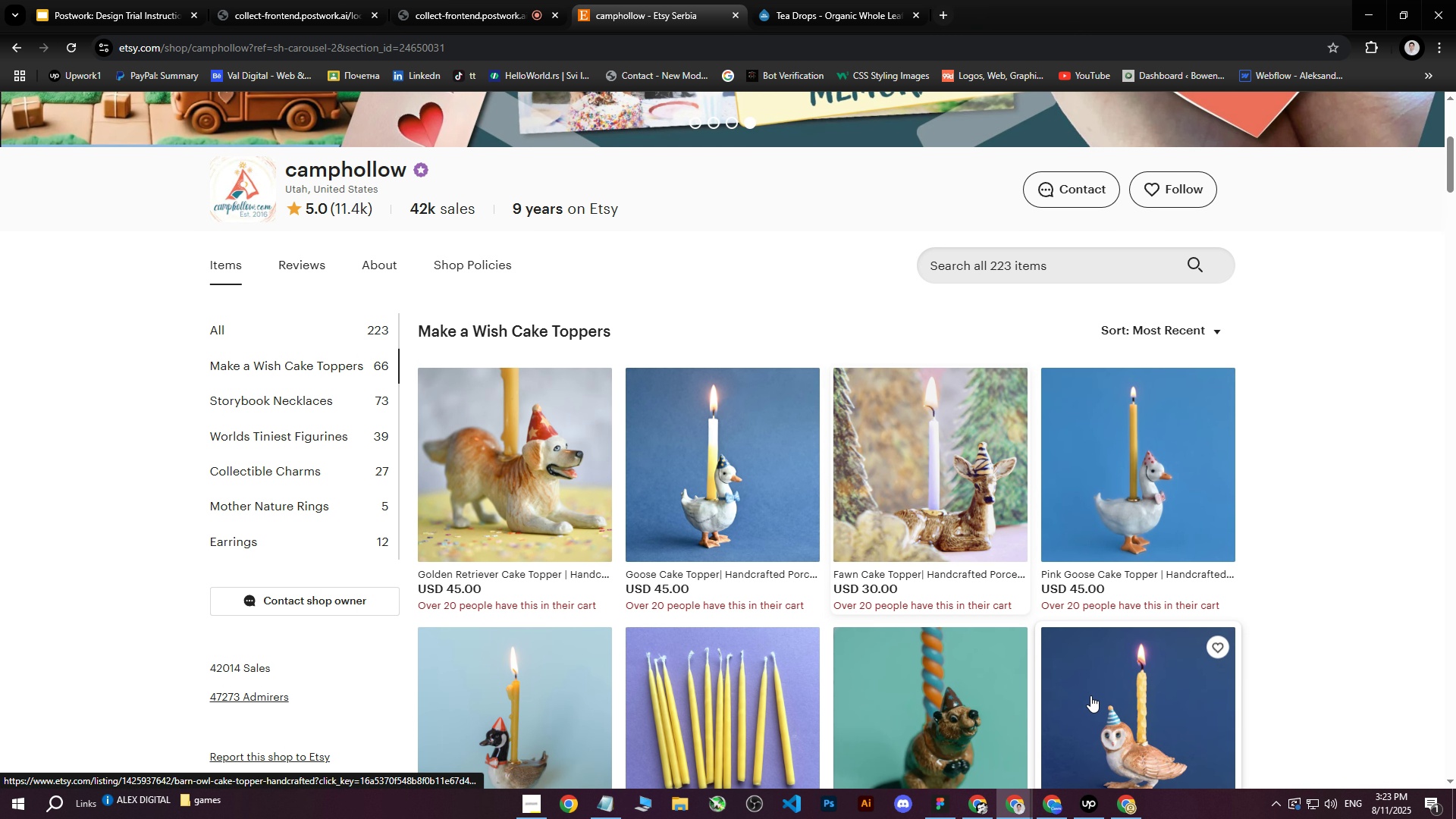 
scroll: coordinate [1093, 693], scroll_direction: down, amount: 2.0
 